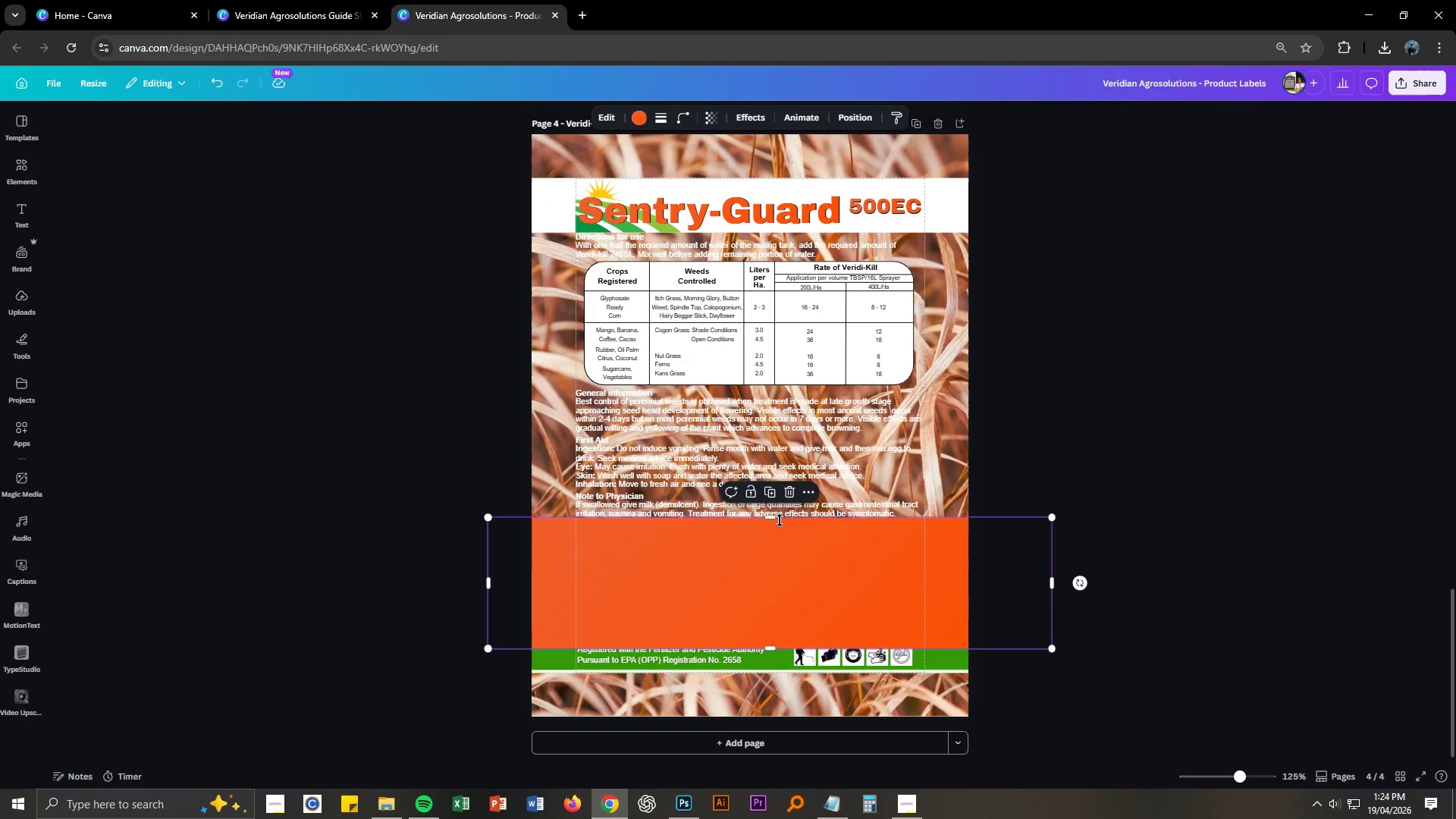 
left_click_drag(start_coordinate=[774, 518], to_coordinate=[786, 236])
 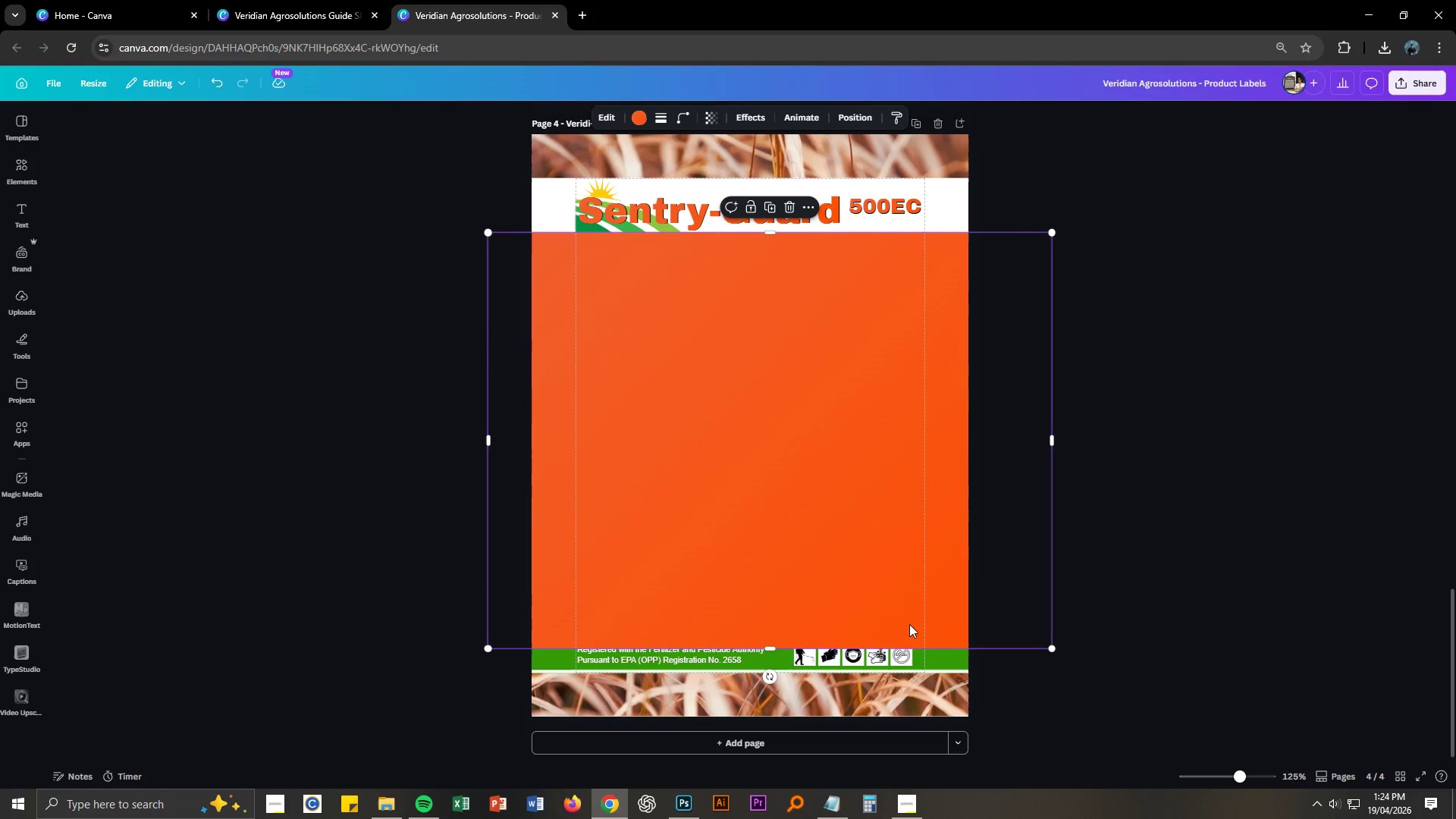 
left_click_drag(start_coordinate=[768, 647], to_coordinate=[771, 633])
 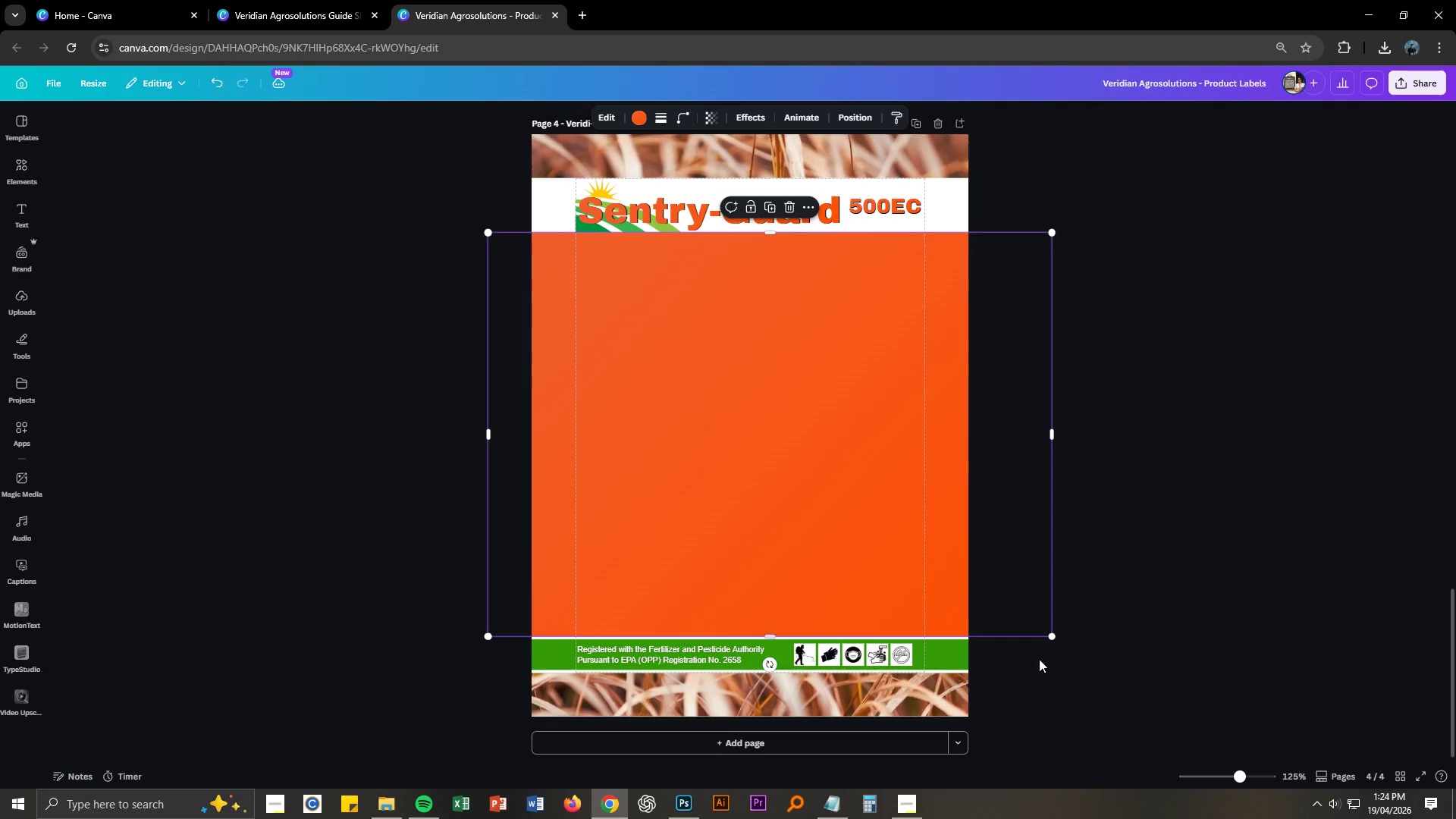 
left_click([1039, 660])
 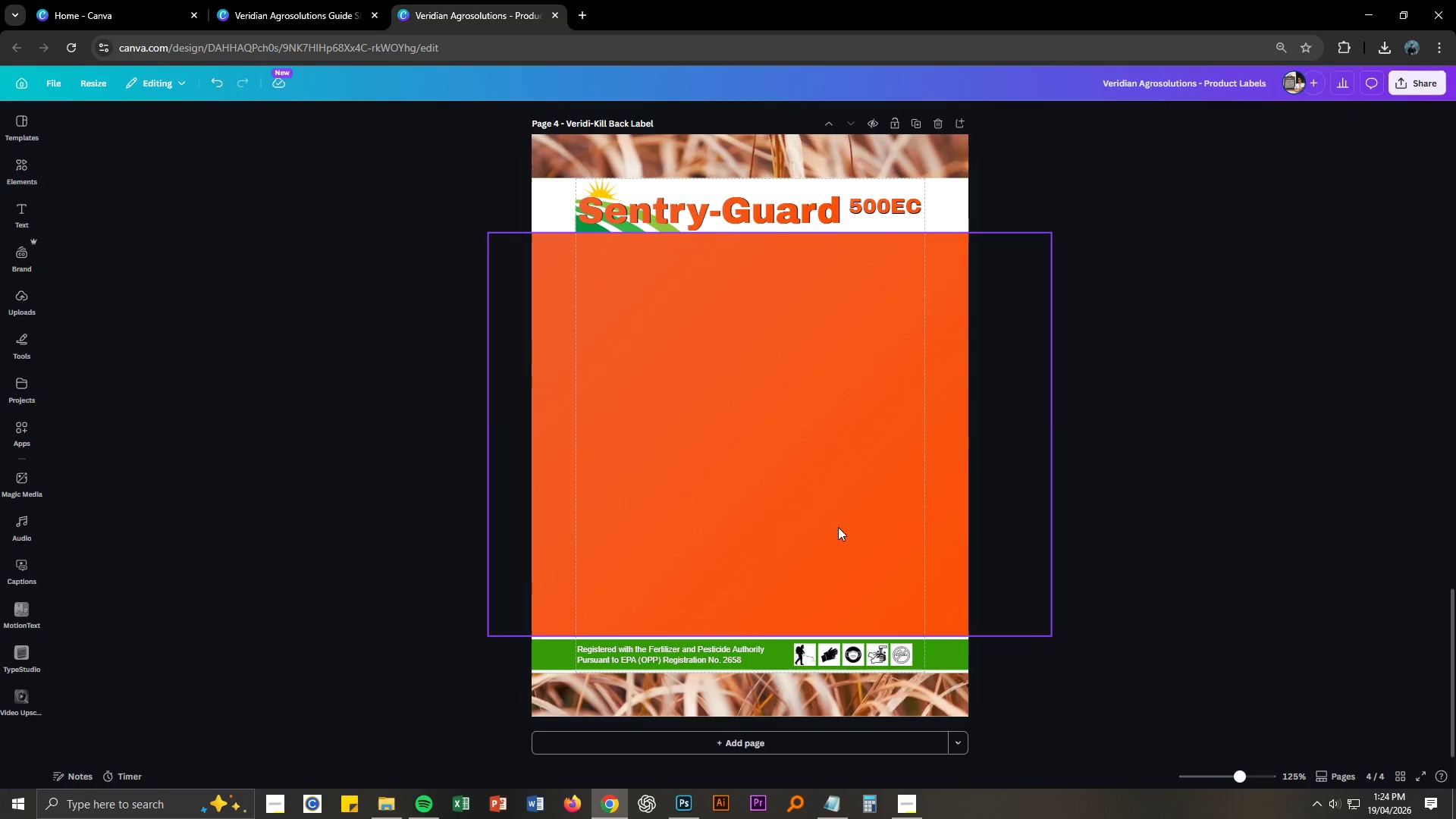 
left_click([817, 505])
 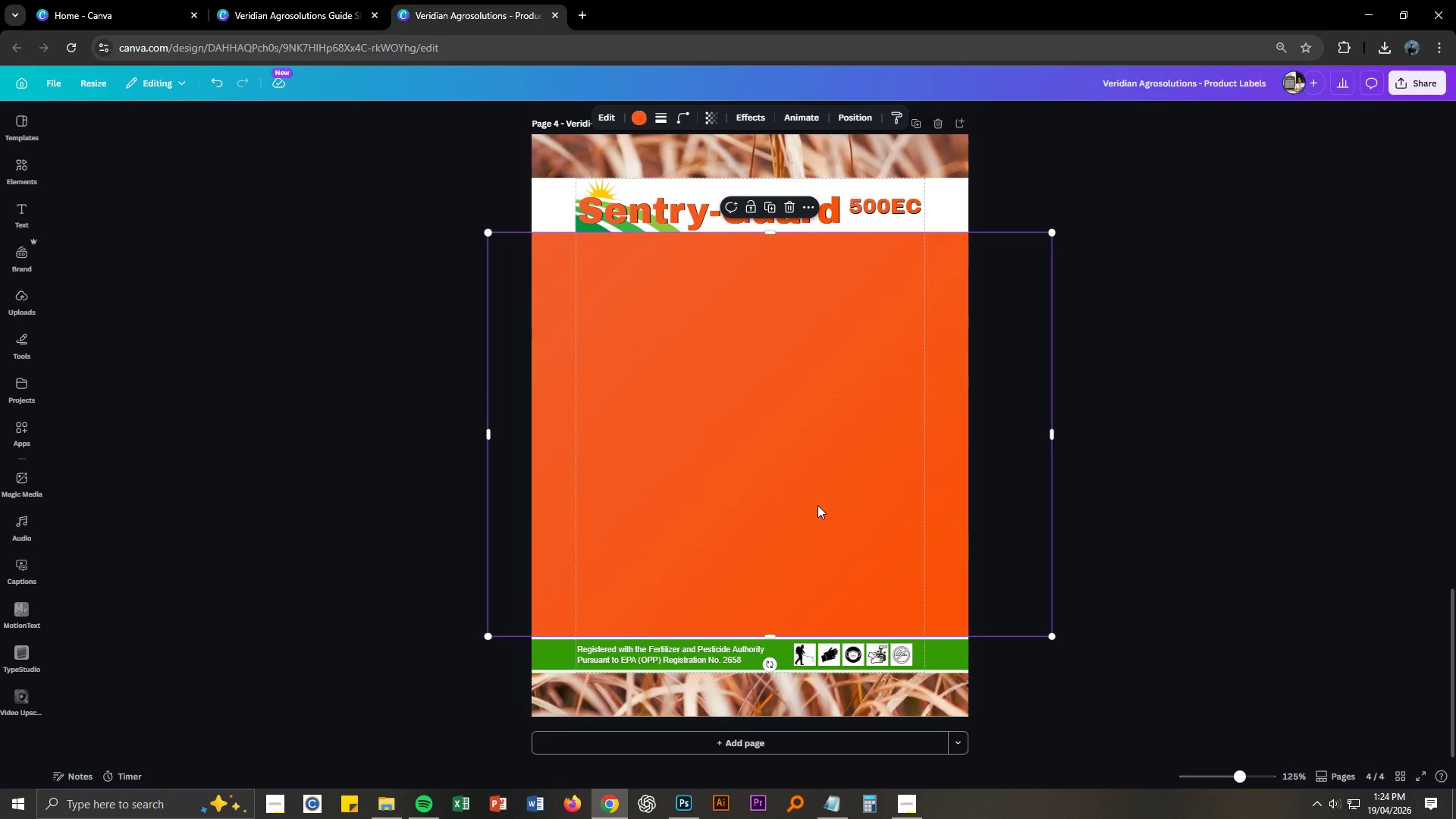 
right_click([817, 505])
 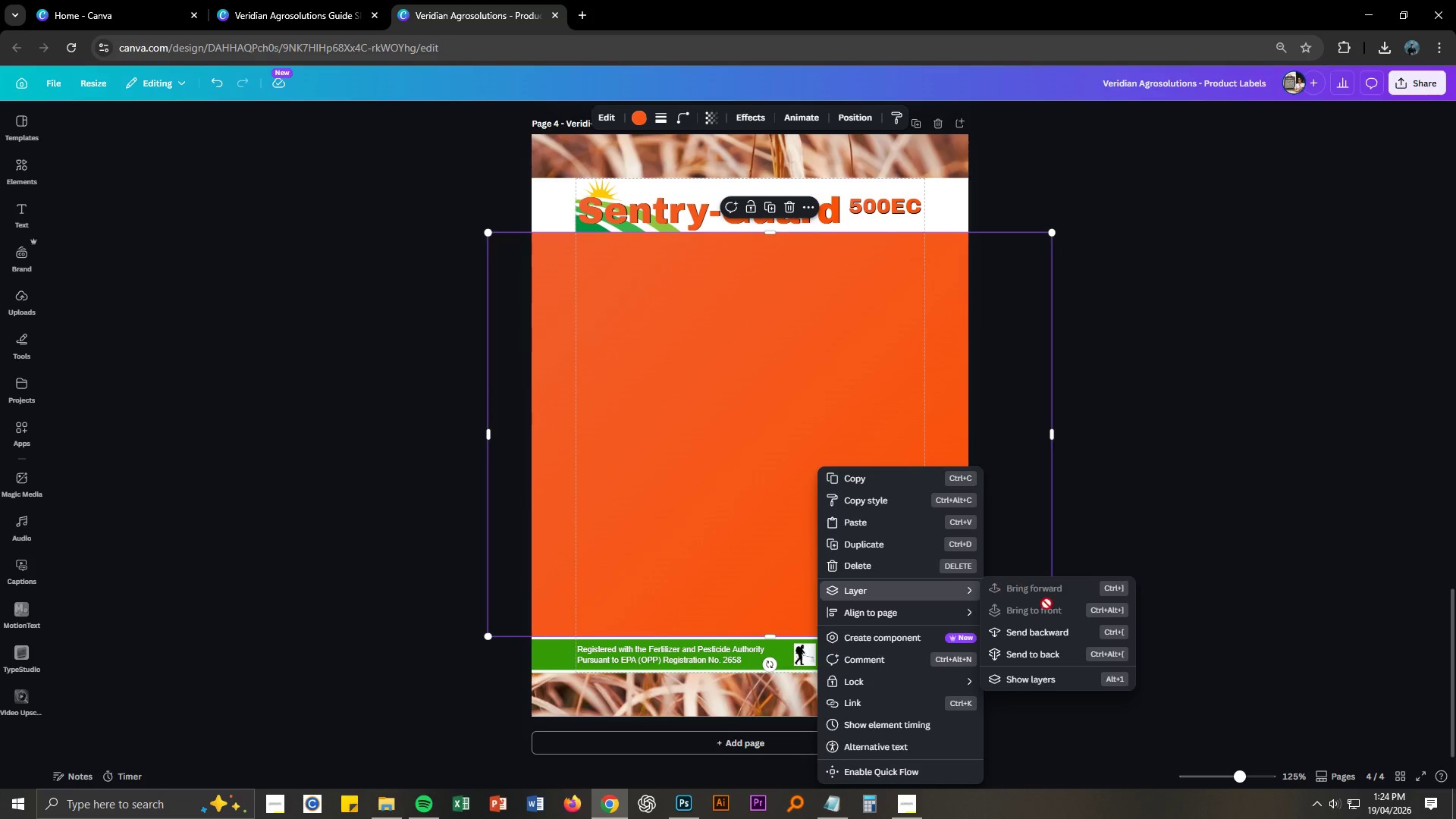 
left_click([1057, 632])
 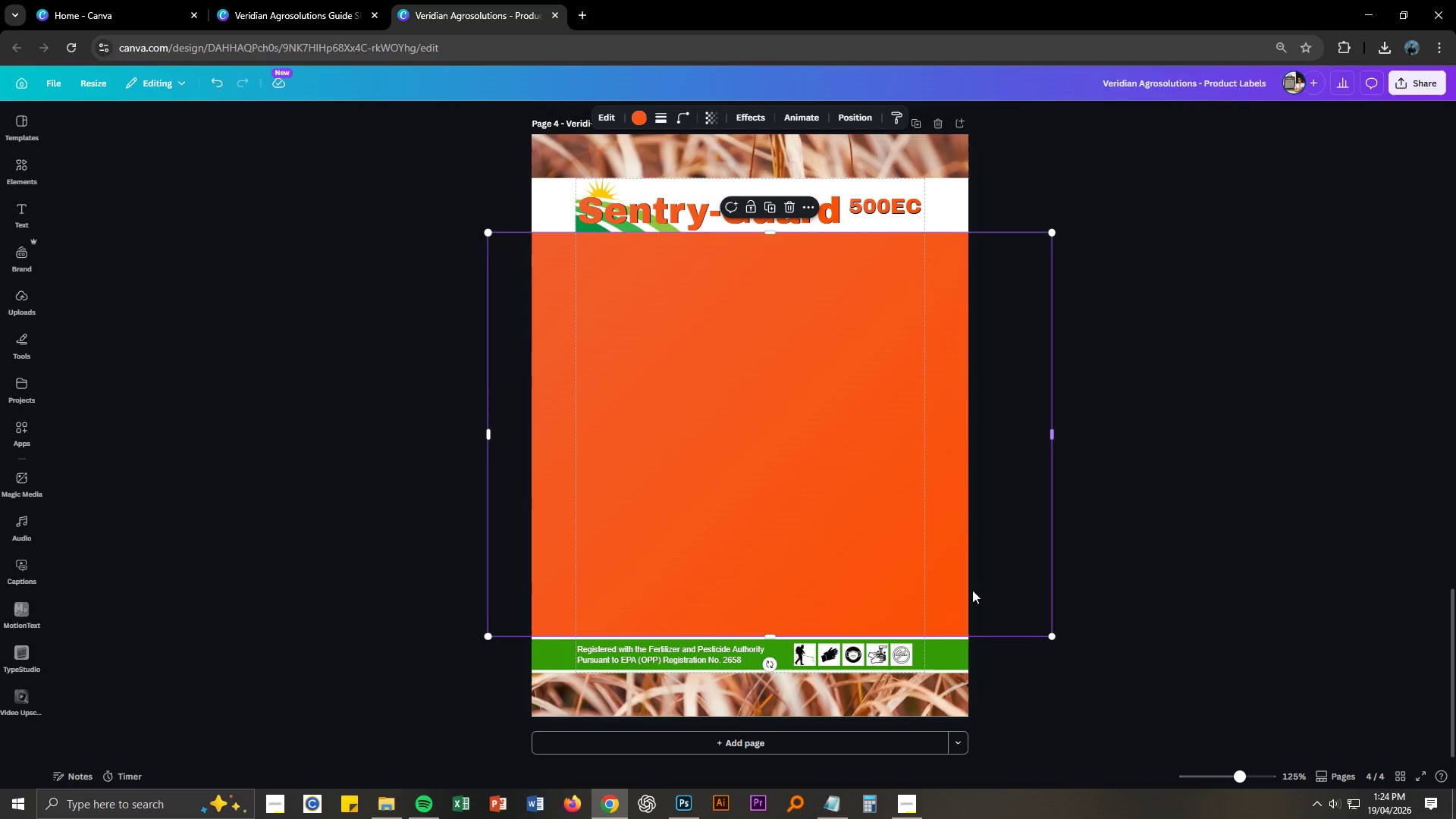 
right_click([748, 470])
 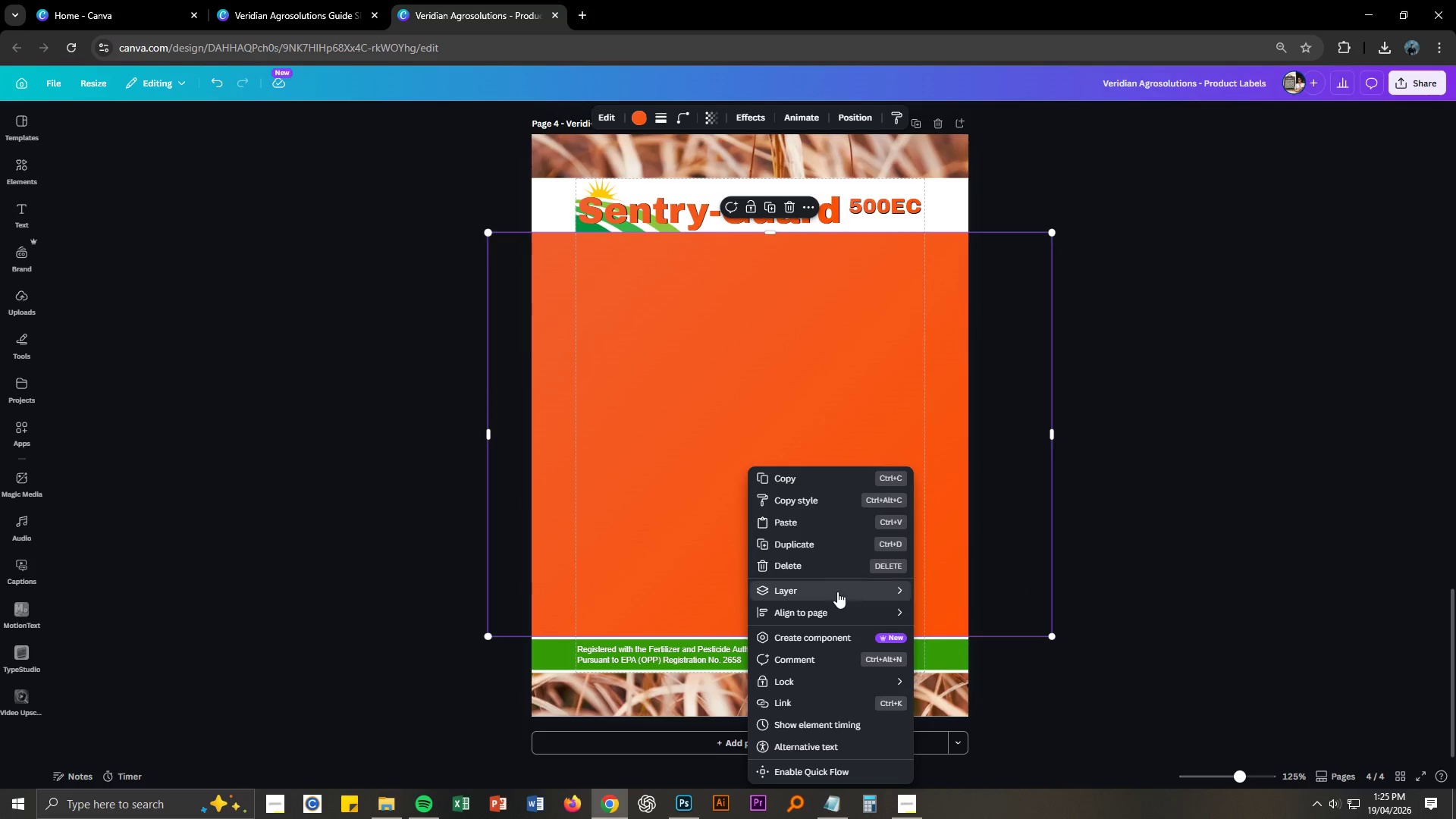 
left_click([984, 629])
 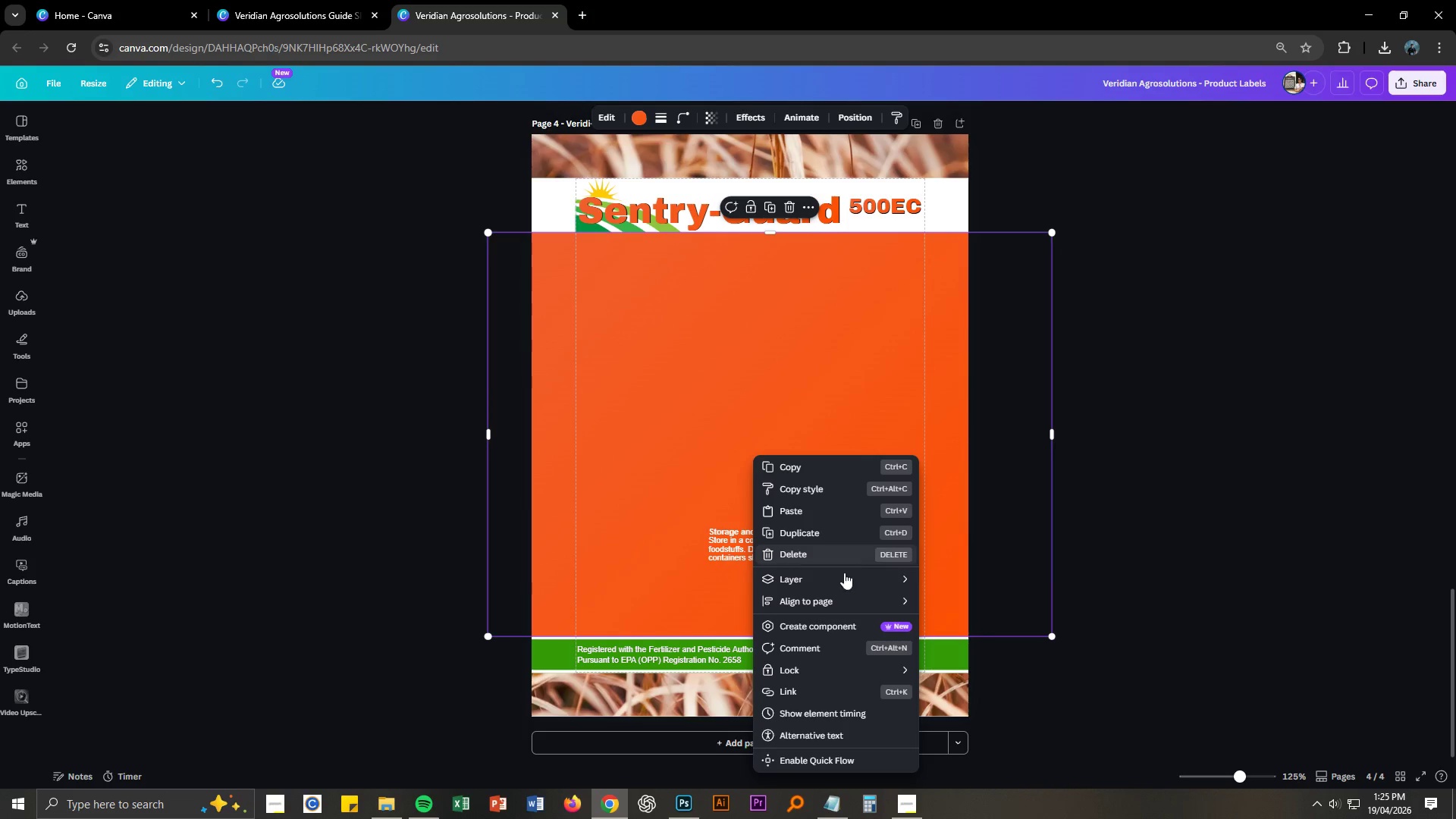 
left_click([837, 579])
 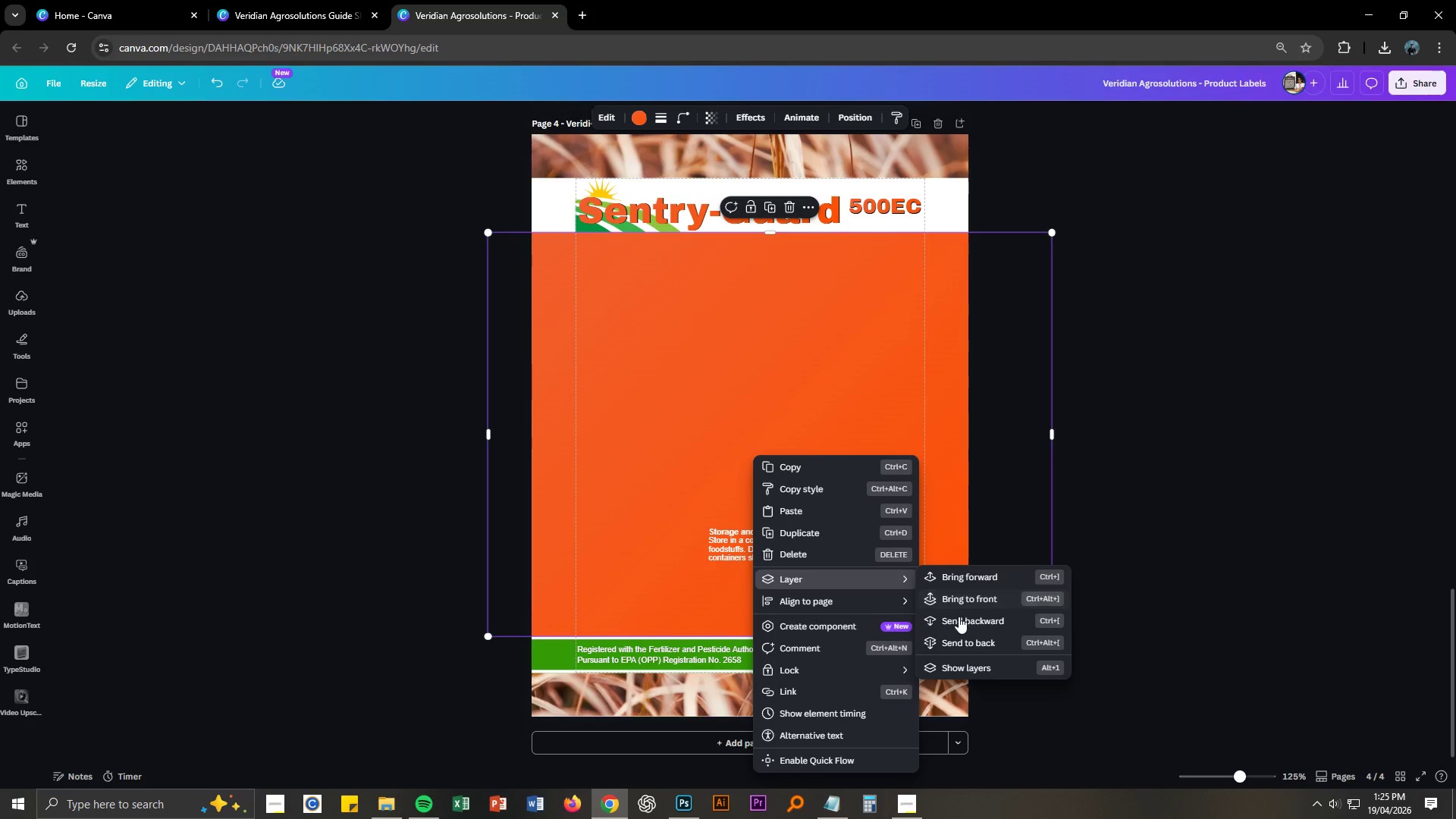 
left_click([962, 621])
 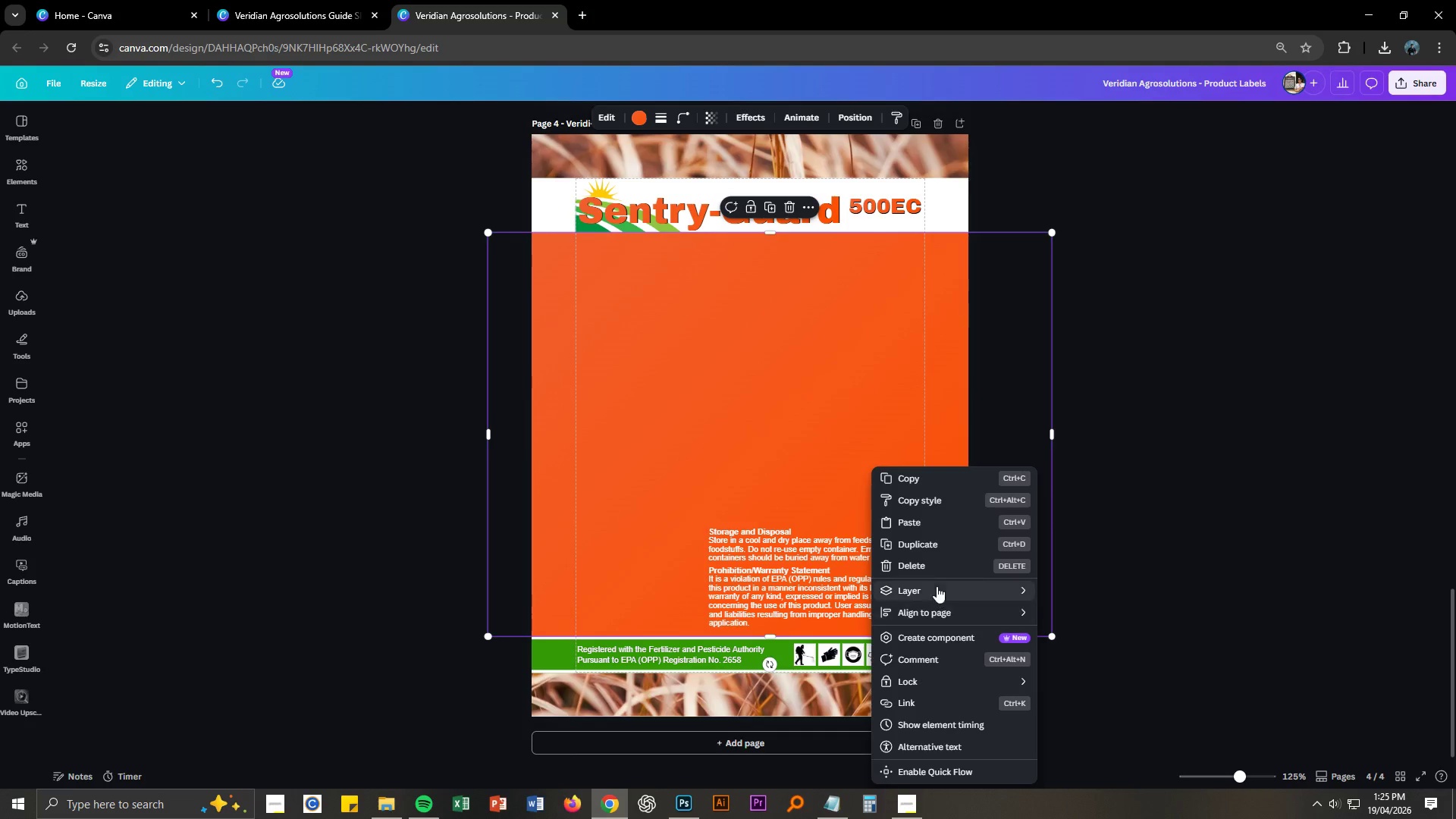 
left_click([937, 589])
 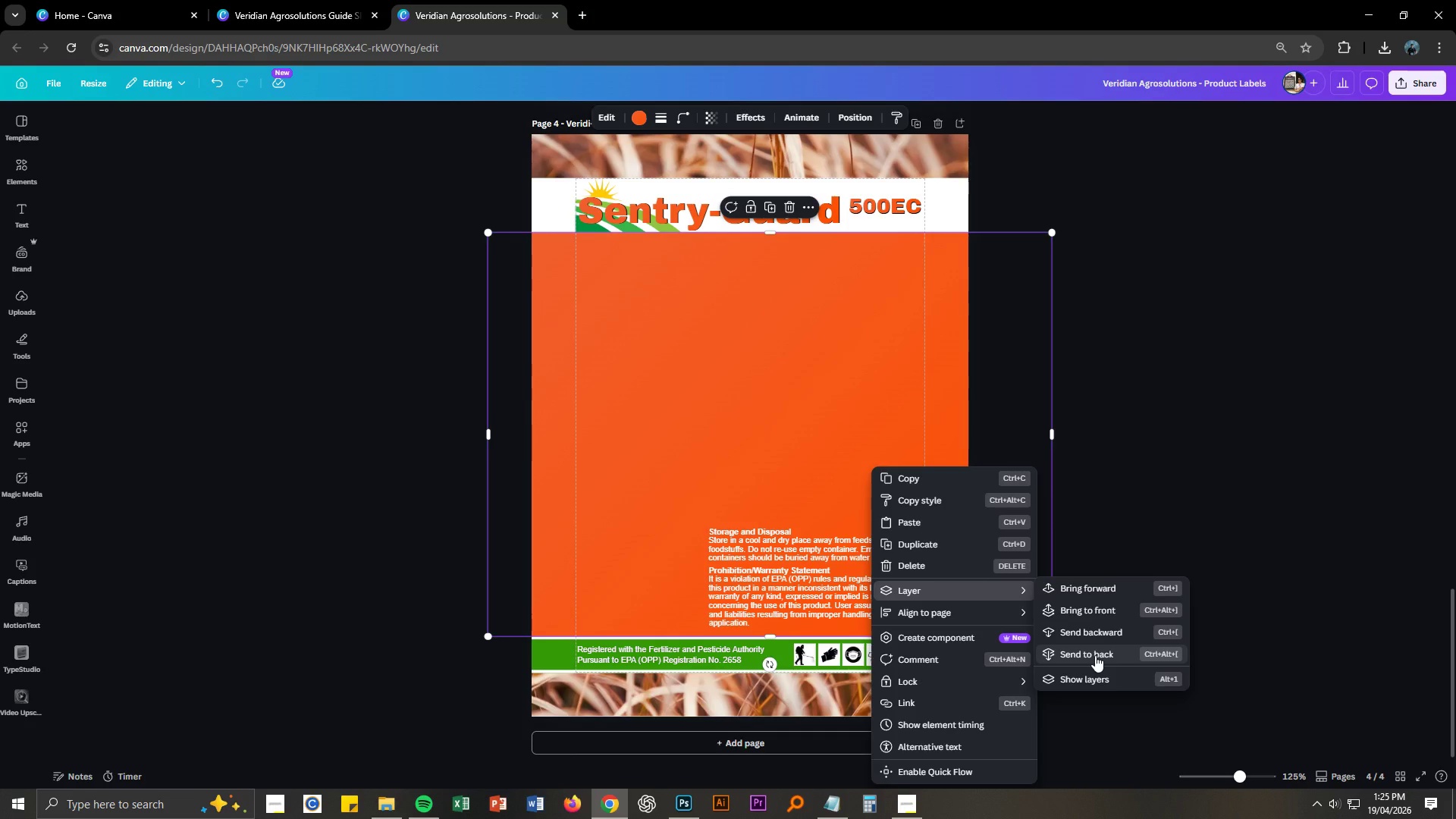 
left_click([1095, 655])
 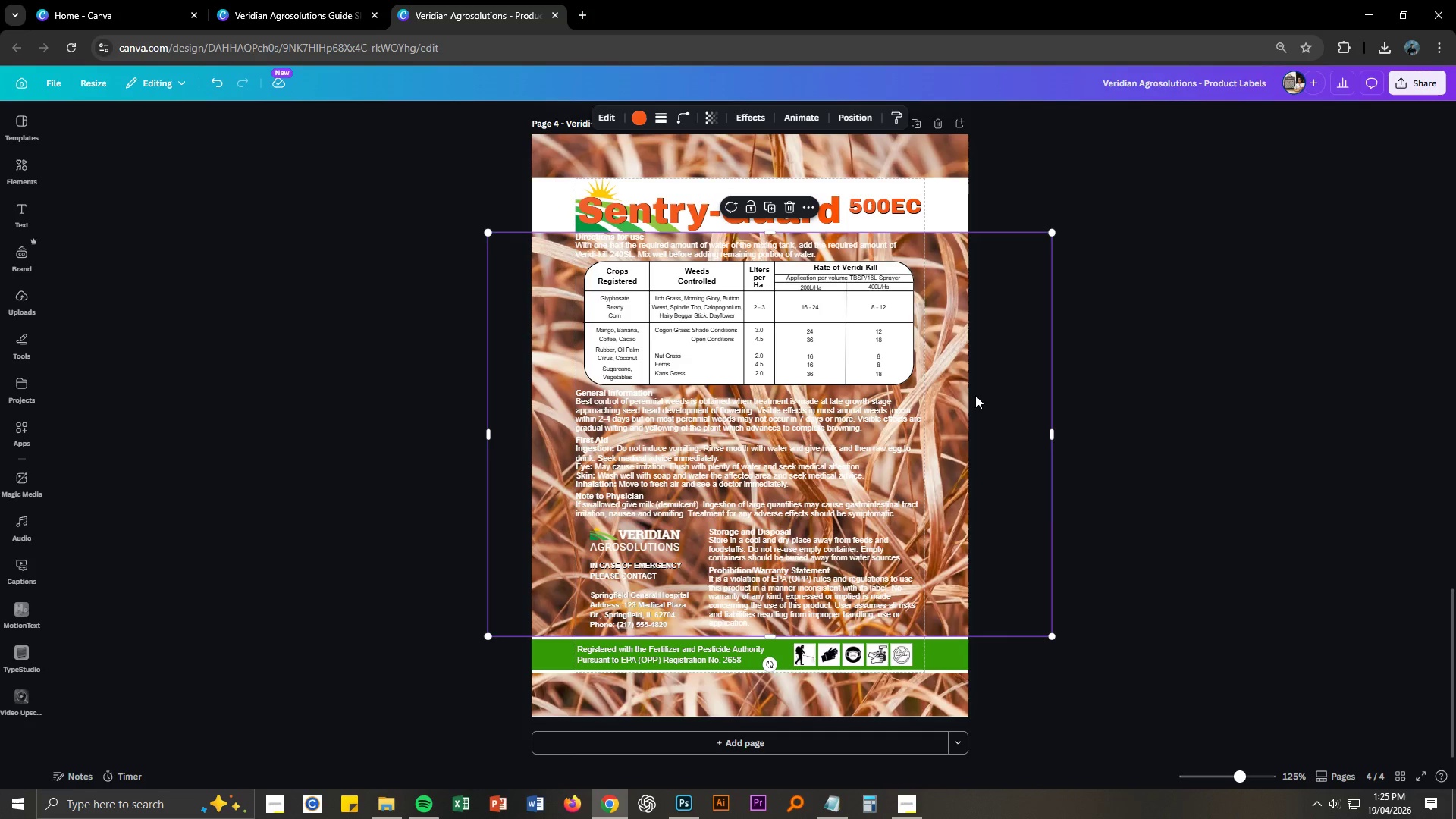 
left_click([1091, 401])
 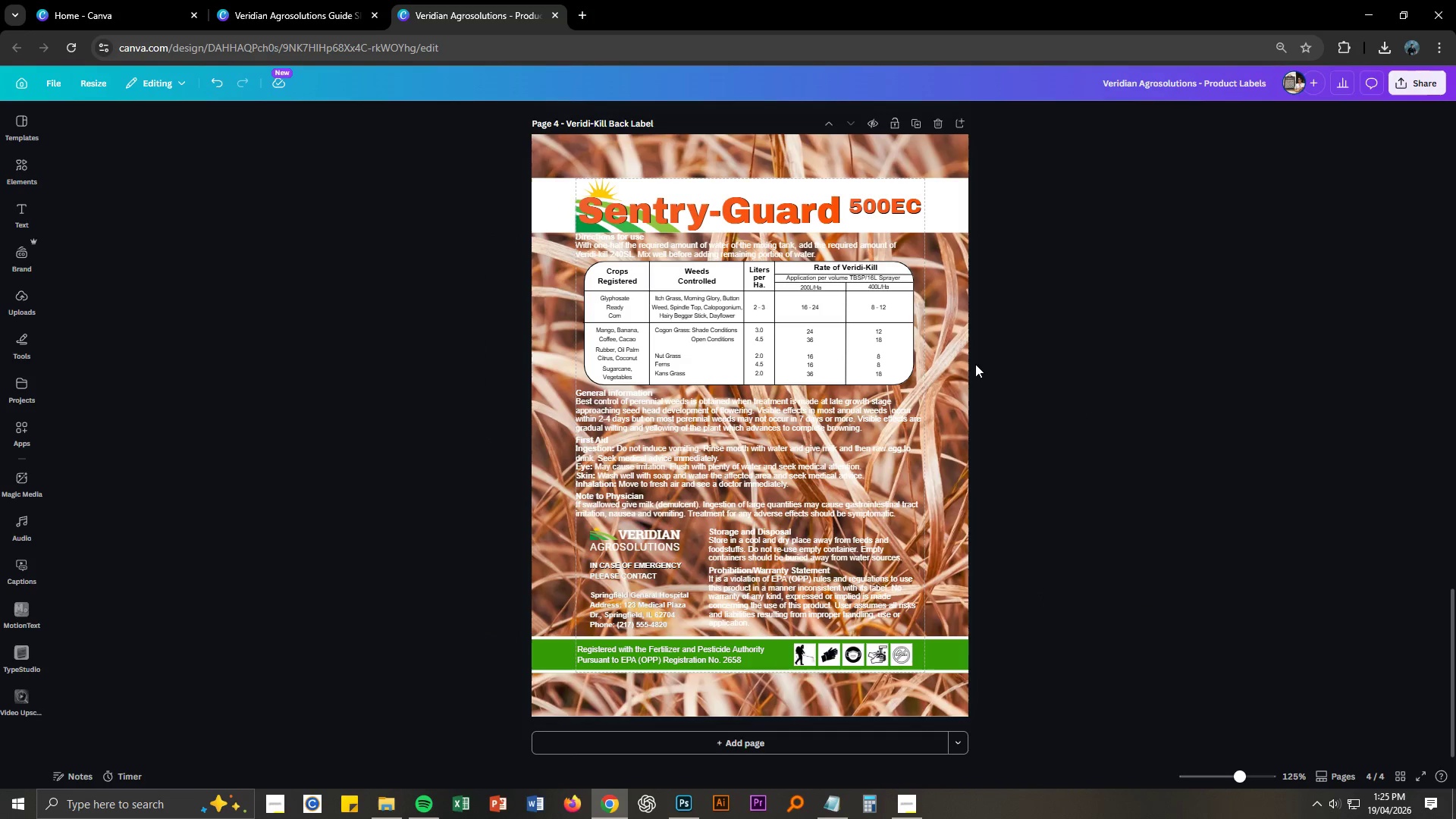 
left_click([965, 361])
 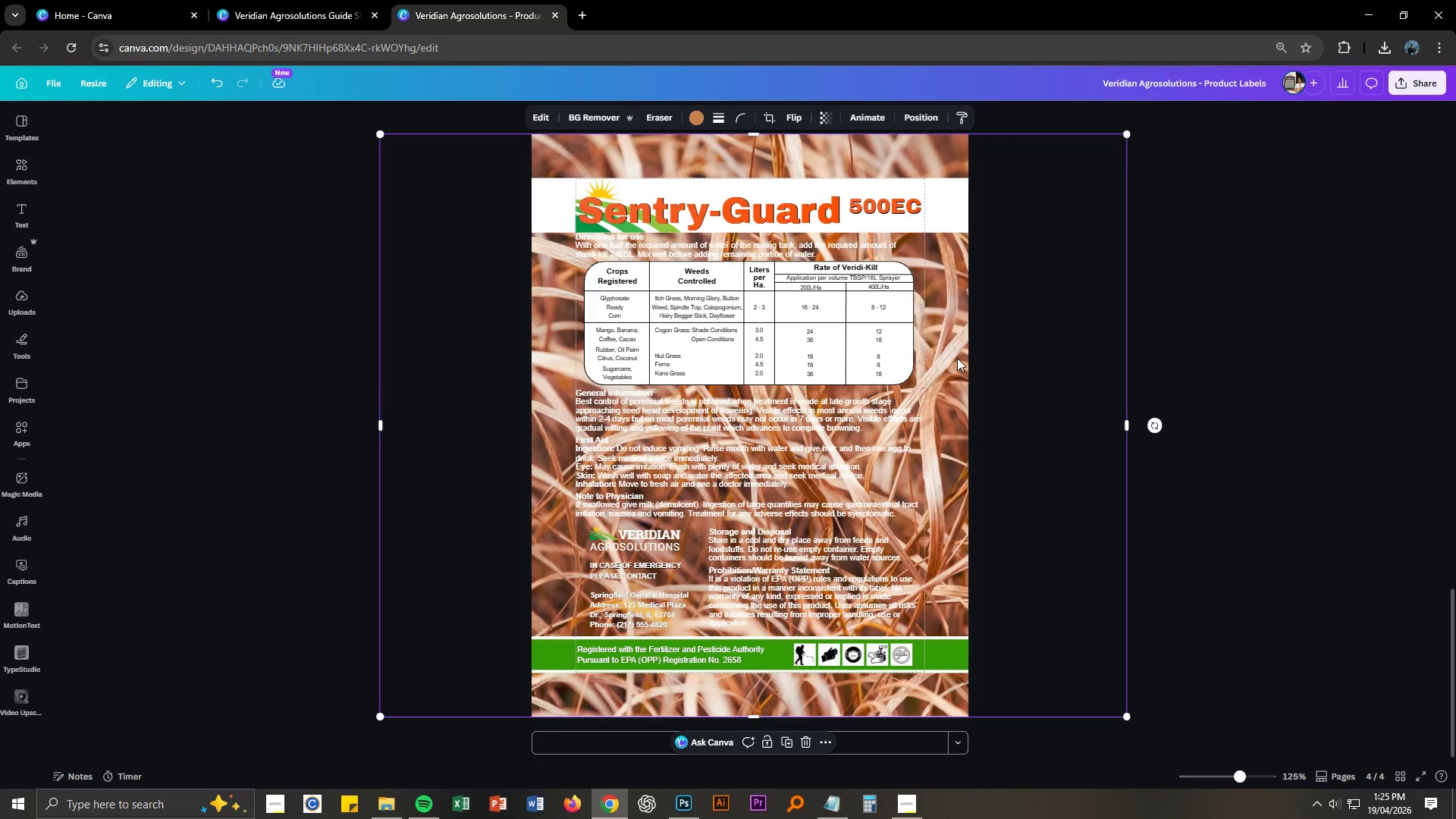 
key(Delete)
 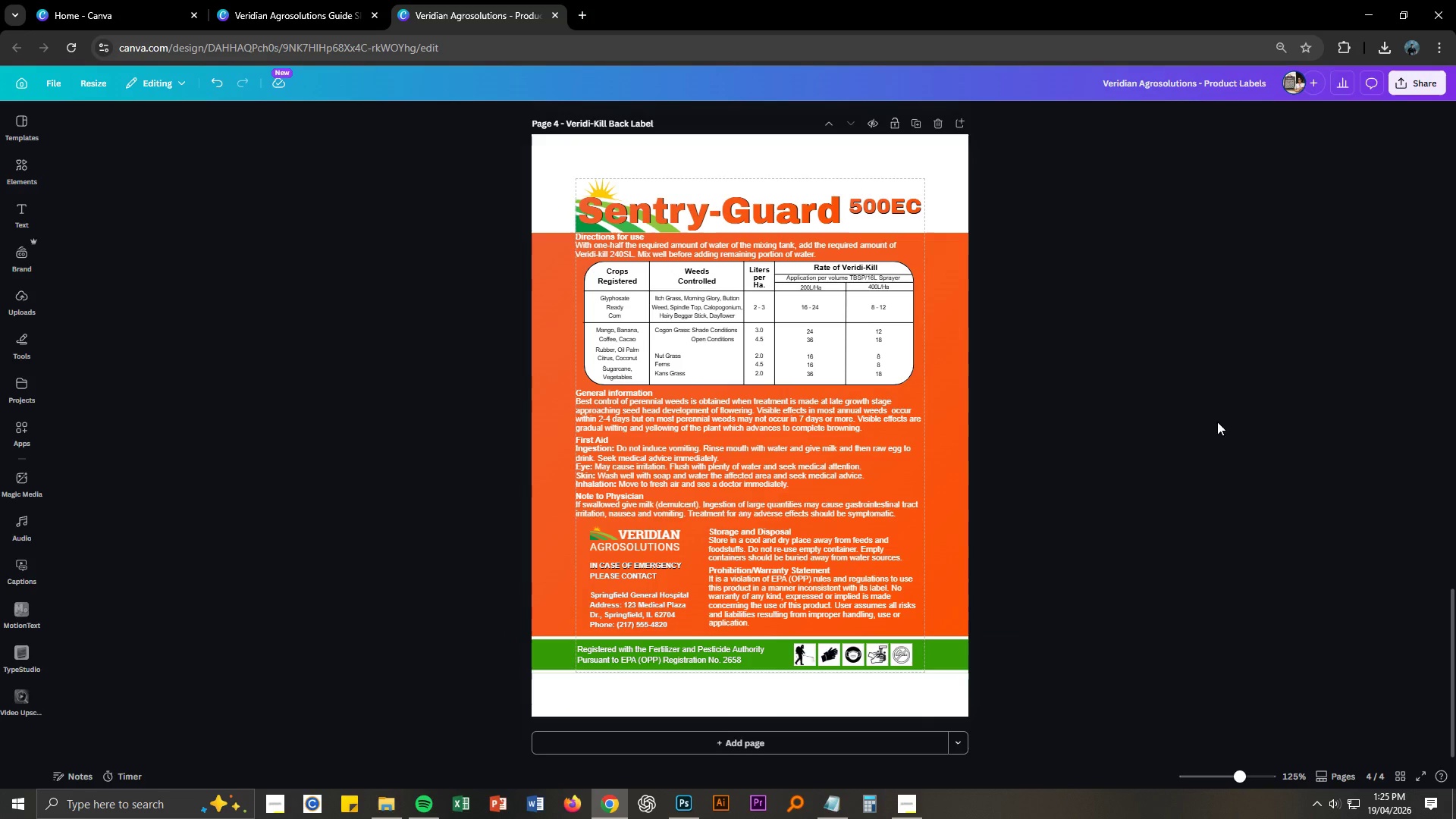 
left_click([1262, 461])
 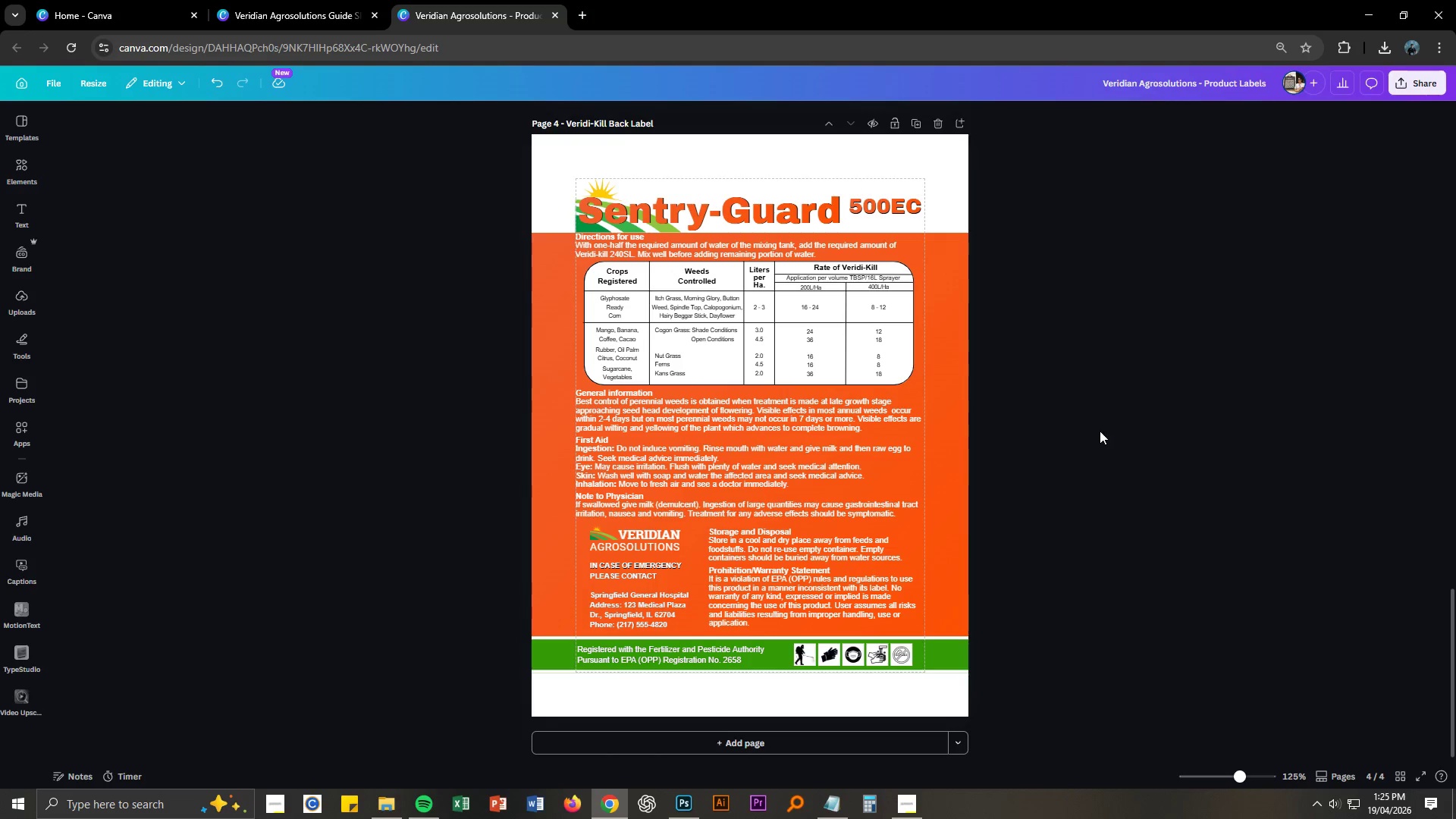 
scroll: coordinate [960, 384], scroll_direction: up, amount: 9.0
 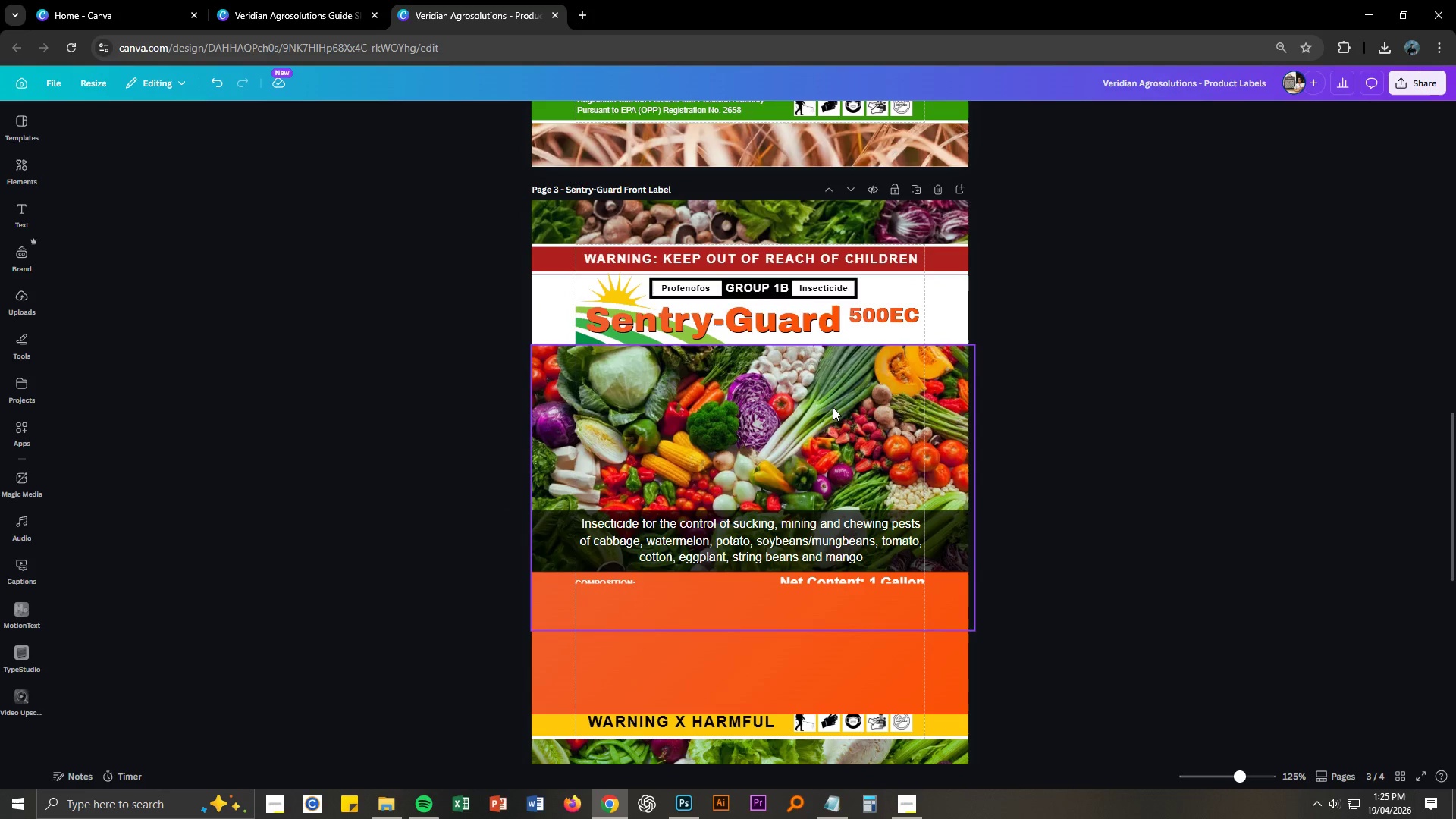 
left_click([833, 407])
 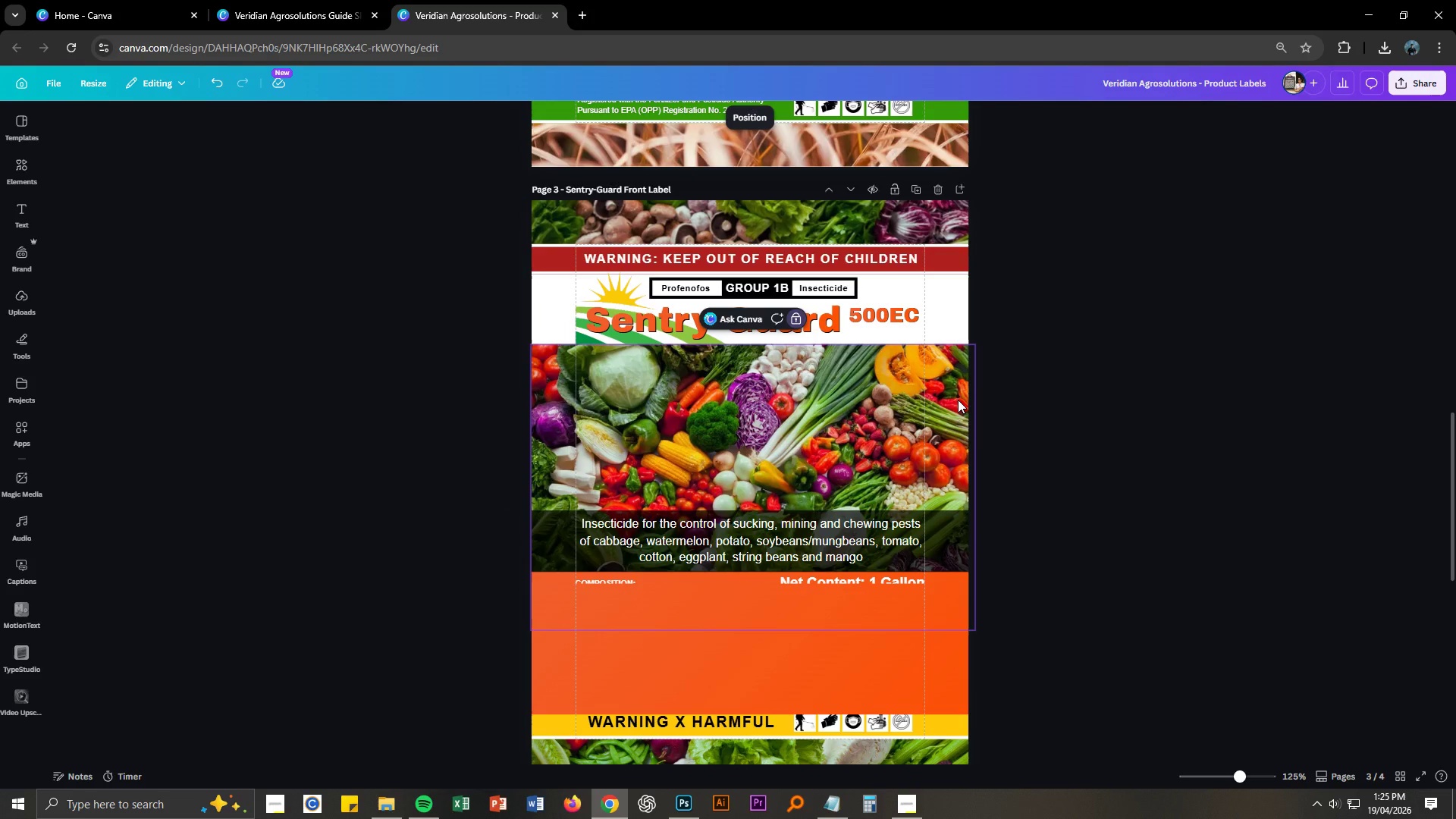 
left_click([958, 400])
 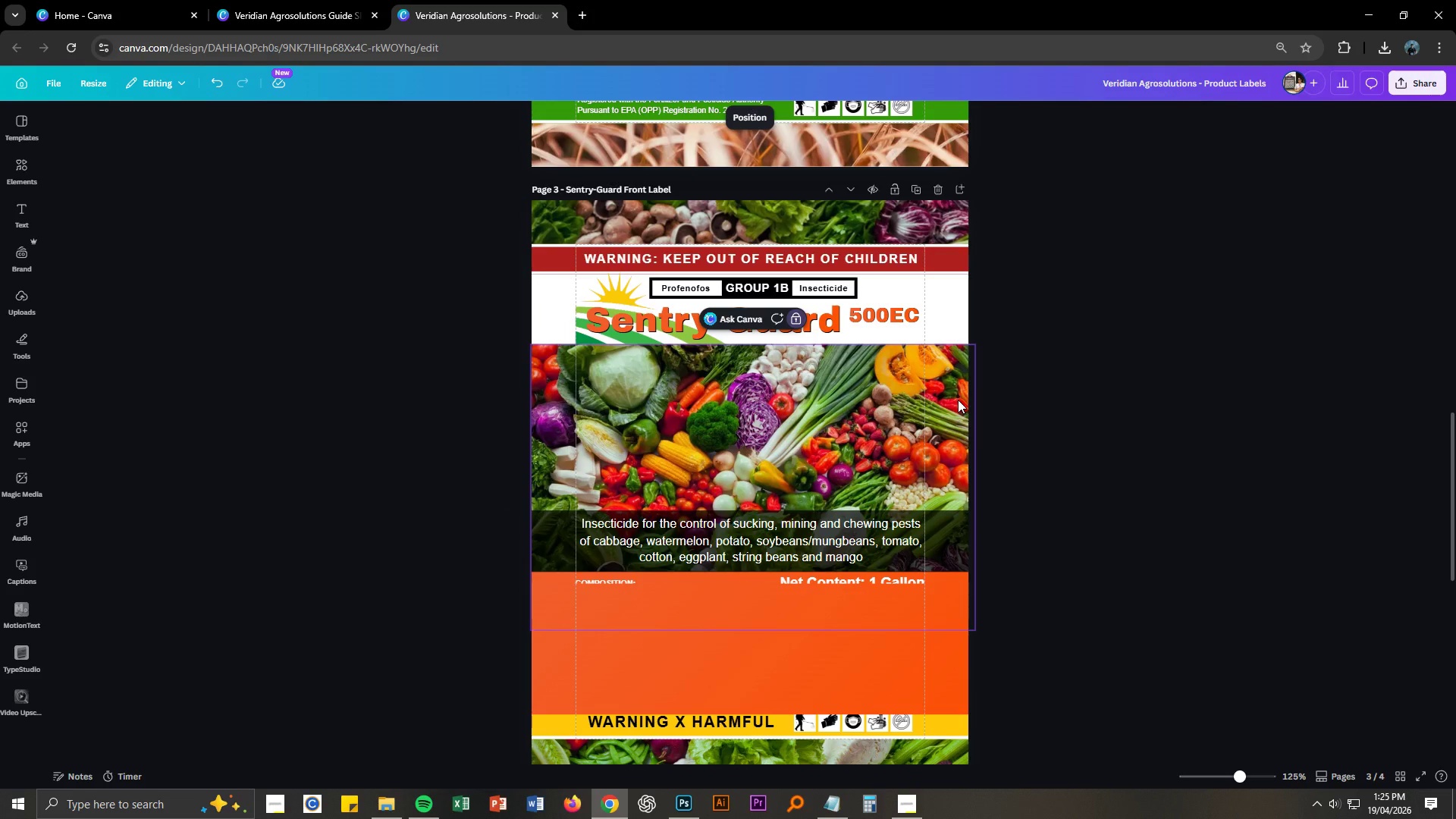 
left_click_drag(start_coordinate=[958, 400], to_coordinate=[941, 410])
 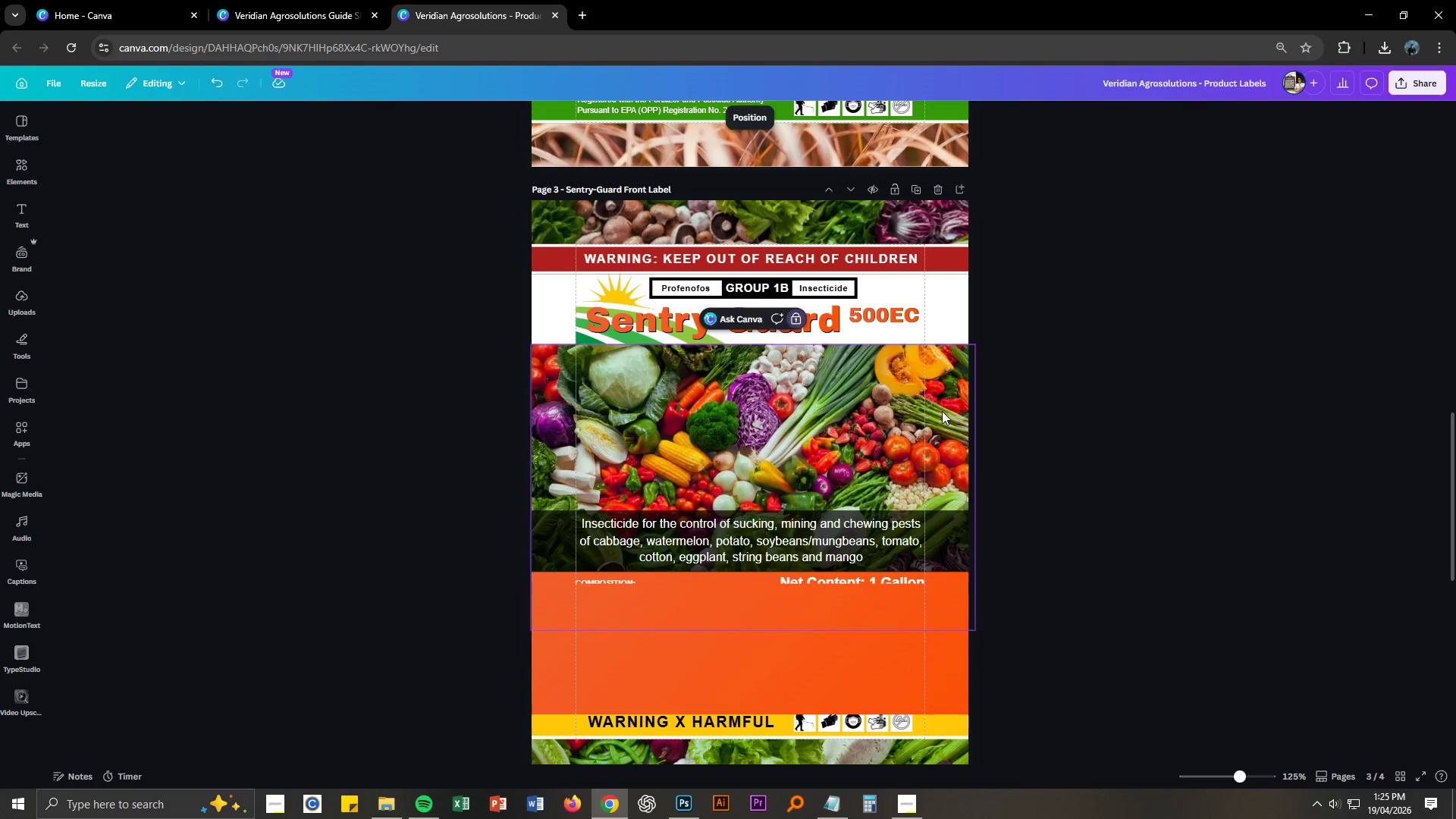 
right_click([942, 411])
 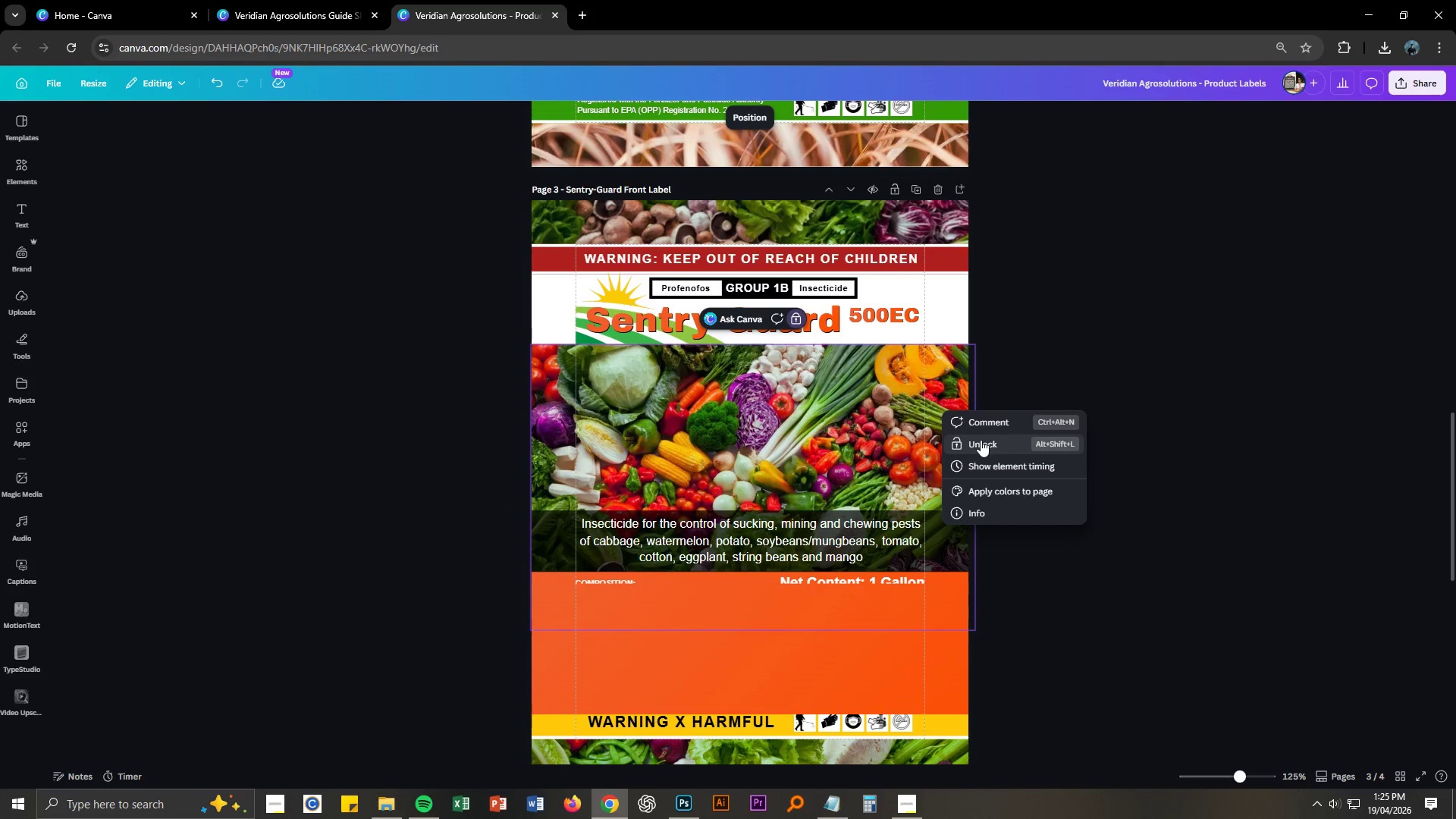 
double_click([1109, 478])
 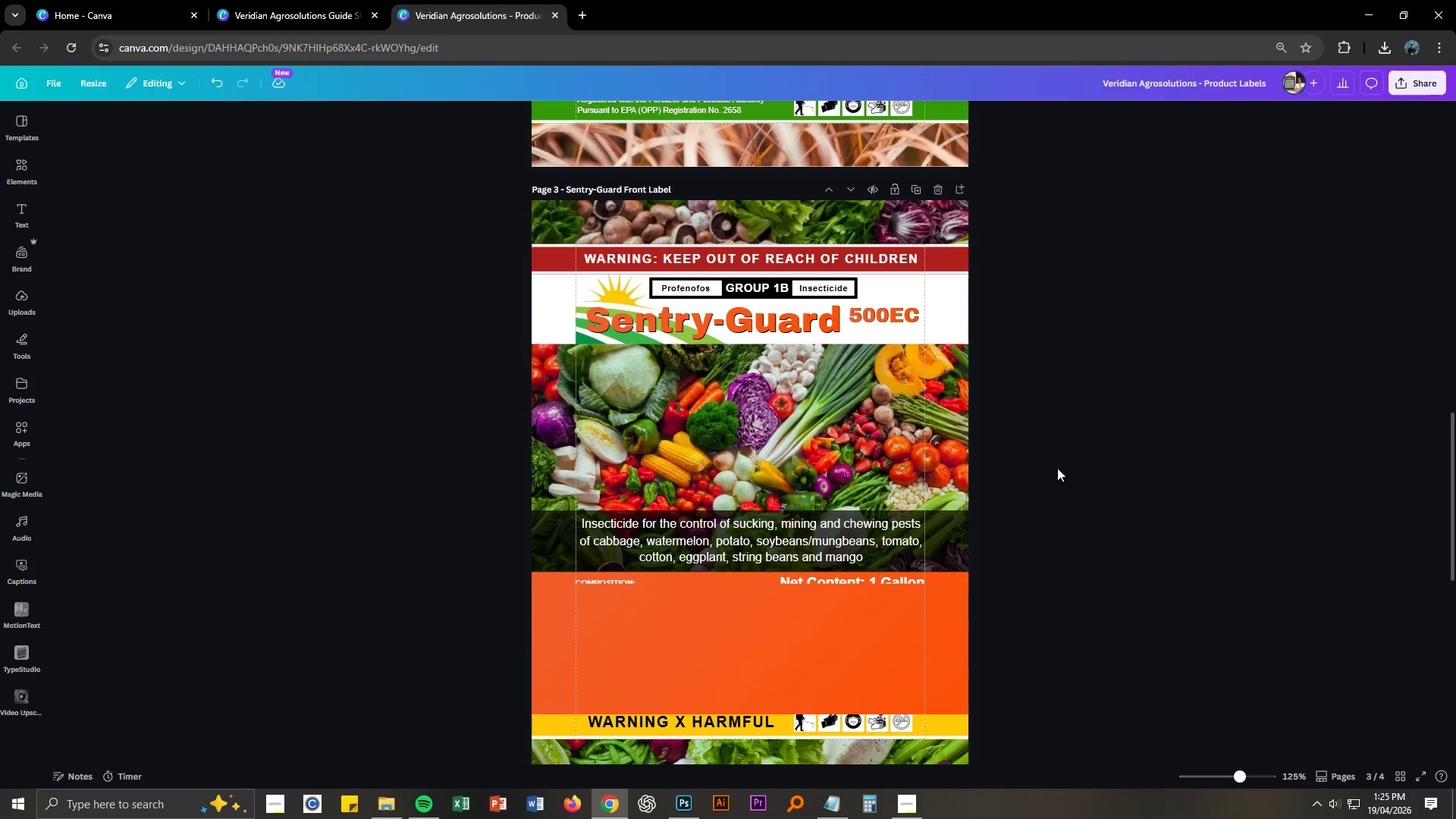 
left_click([1082, 490])
 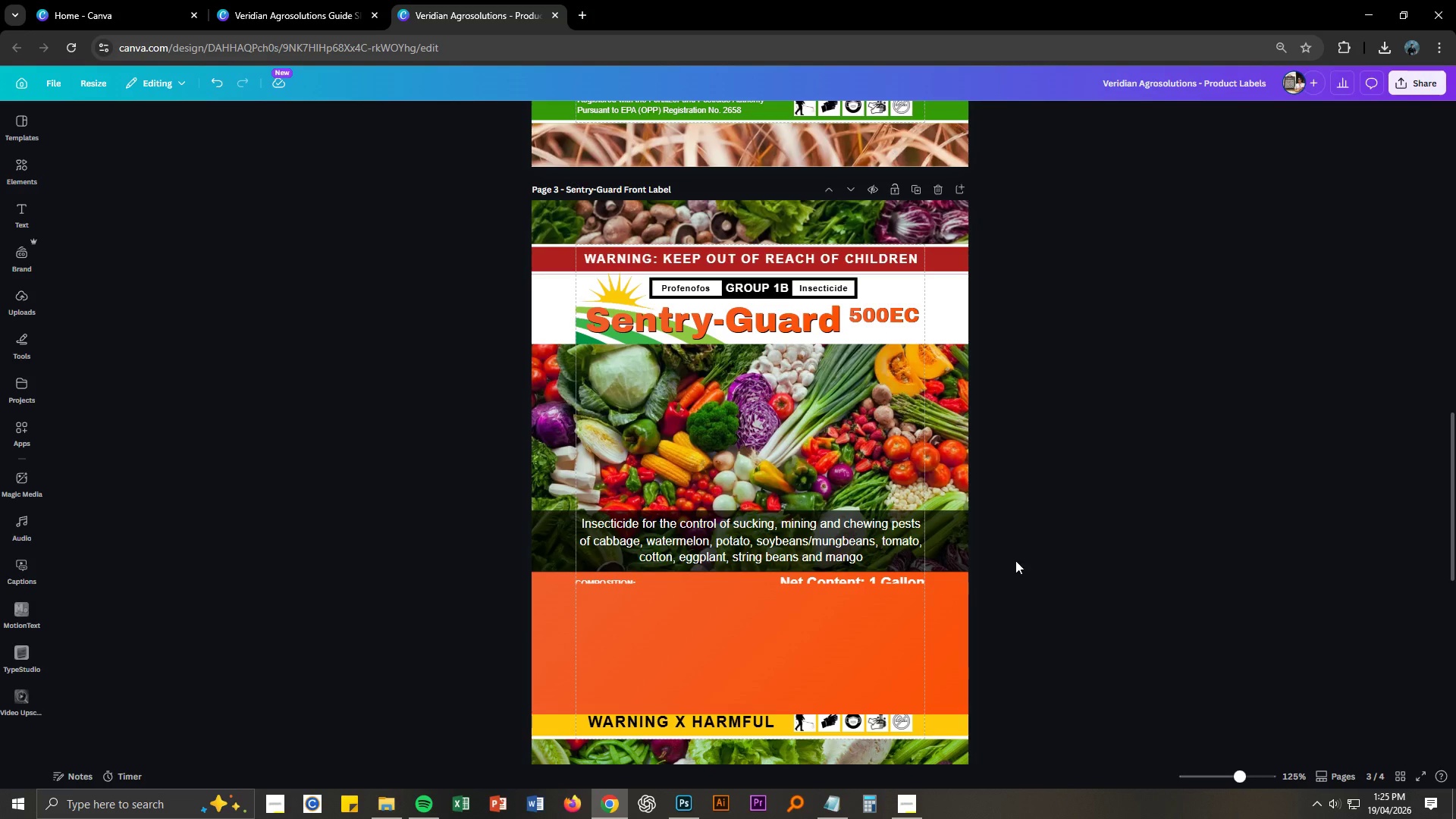 
left_click([936, 634])
 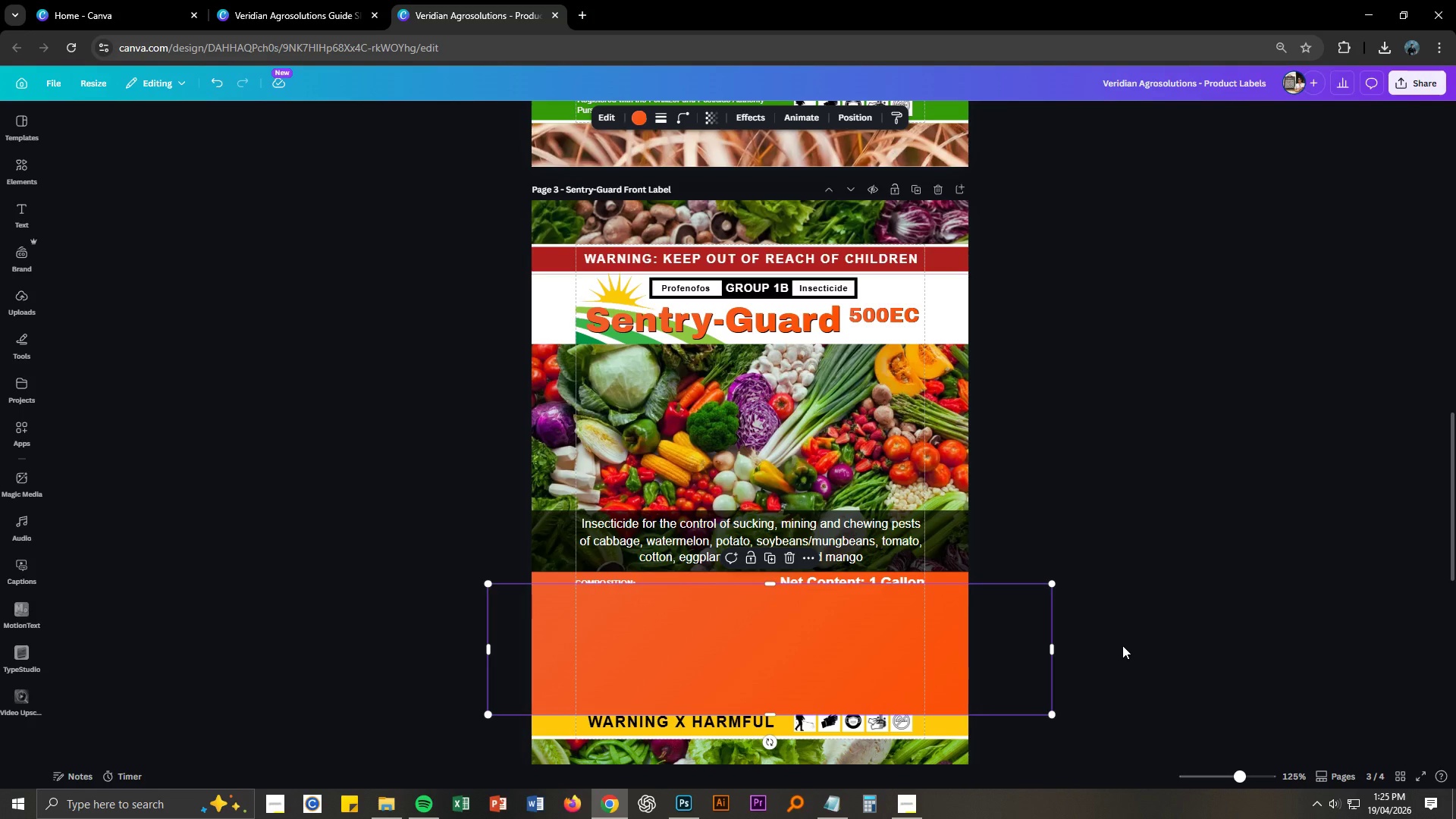 
key(Delete)
 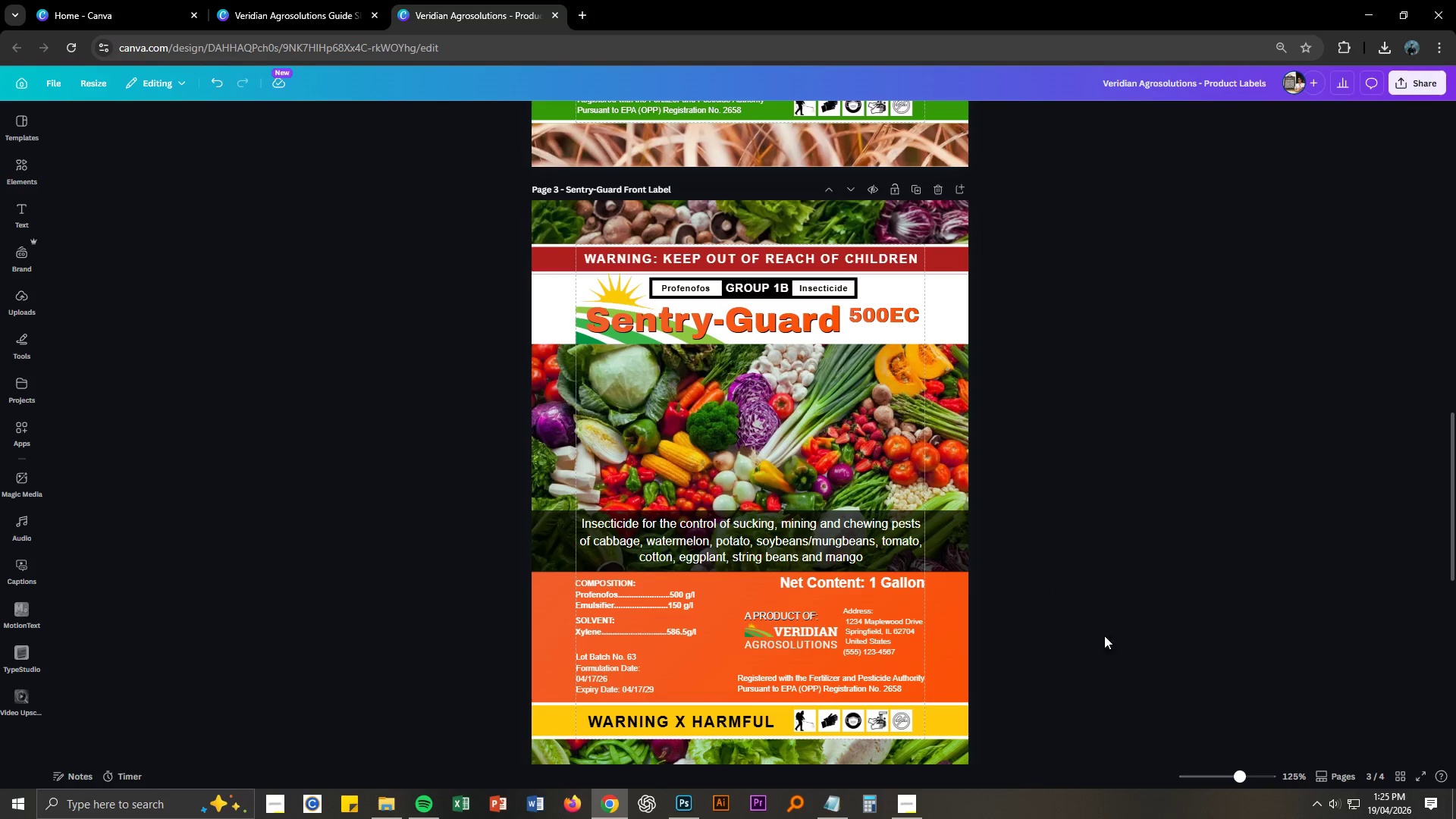 
left_click([1097, 629])
 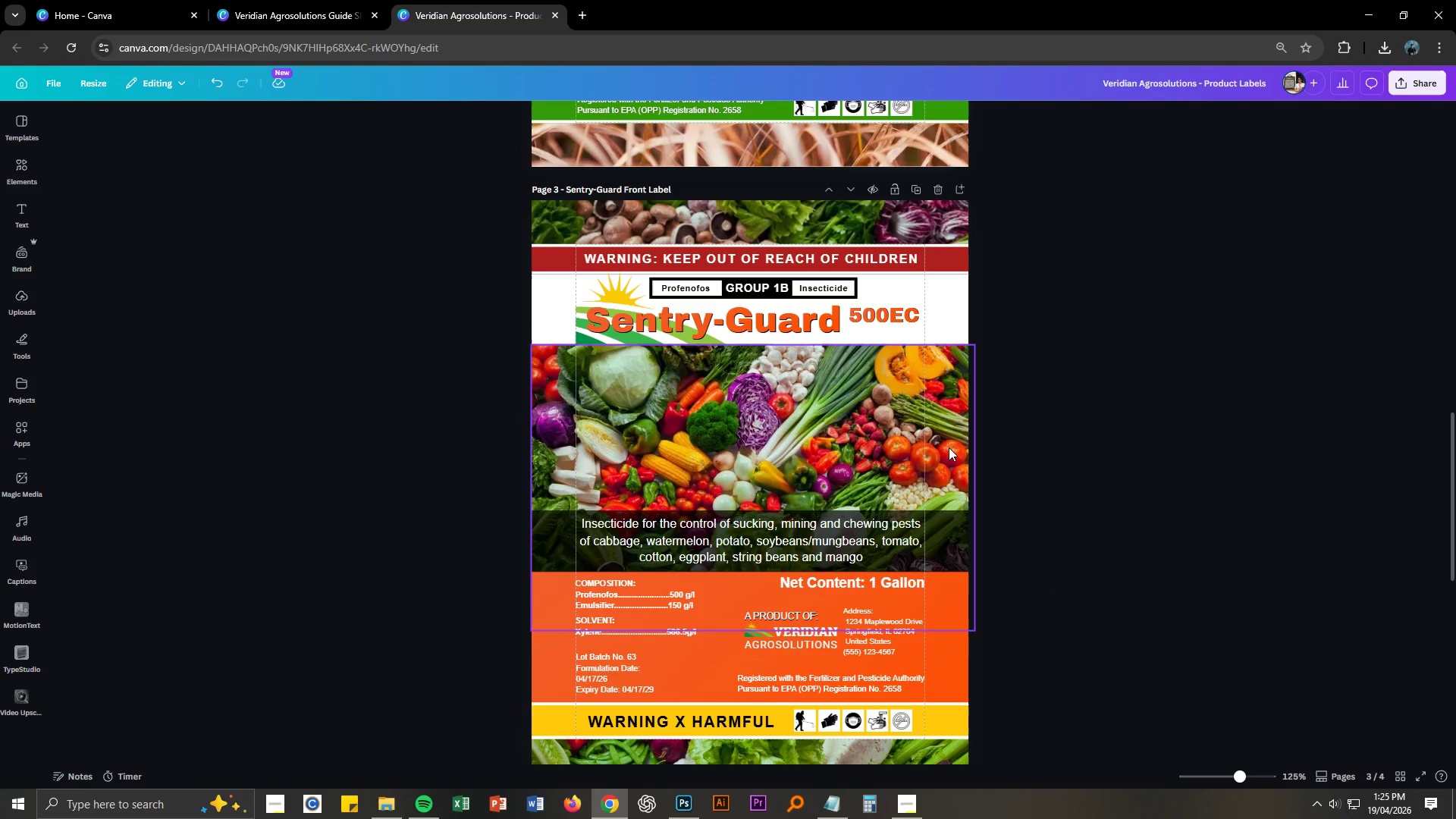 
left_click([949, 447])
 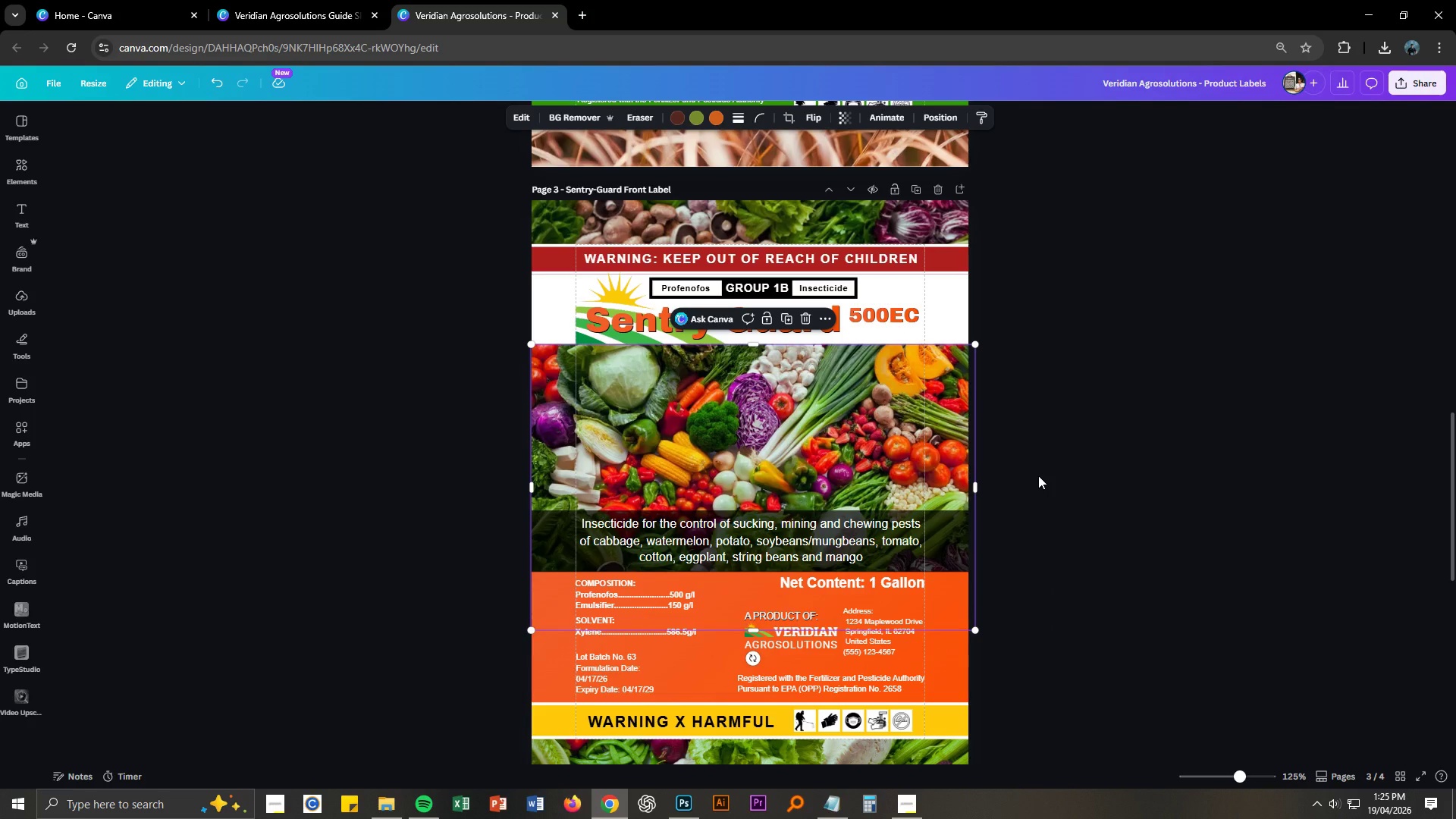 
scroll: coordinate [1038, 475], scroll_direction: up, amount: 3.0
 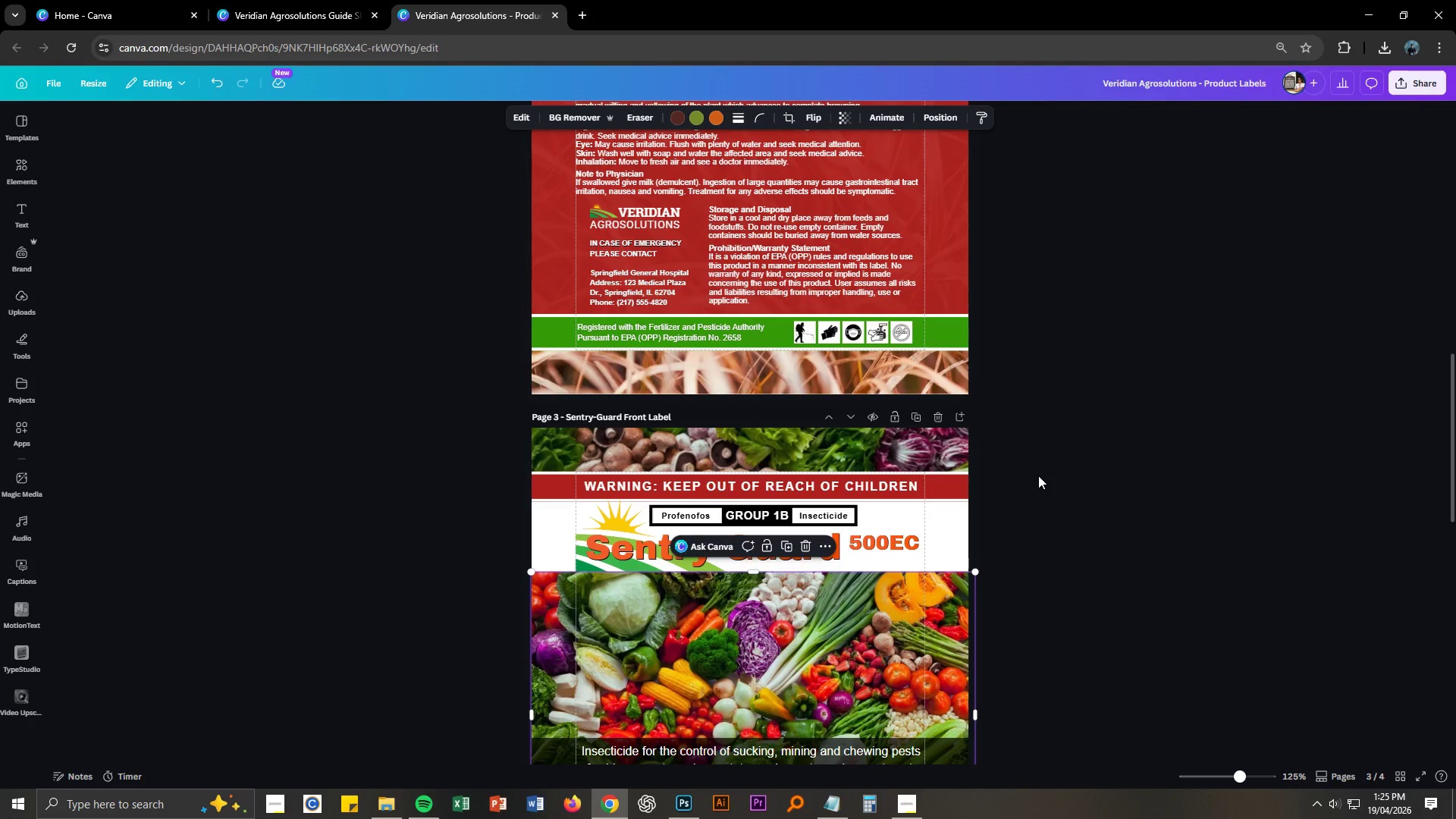 
key(Control+ControlLeft)
 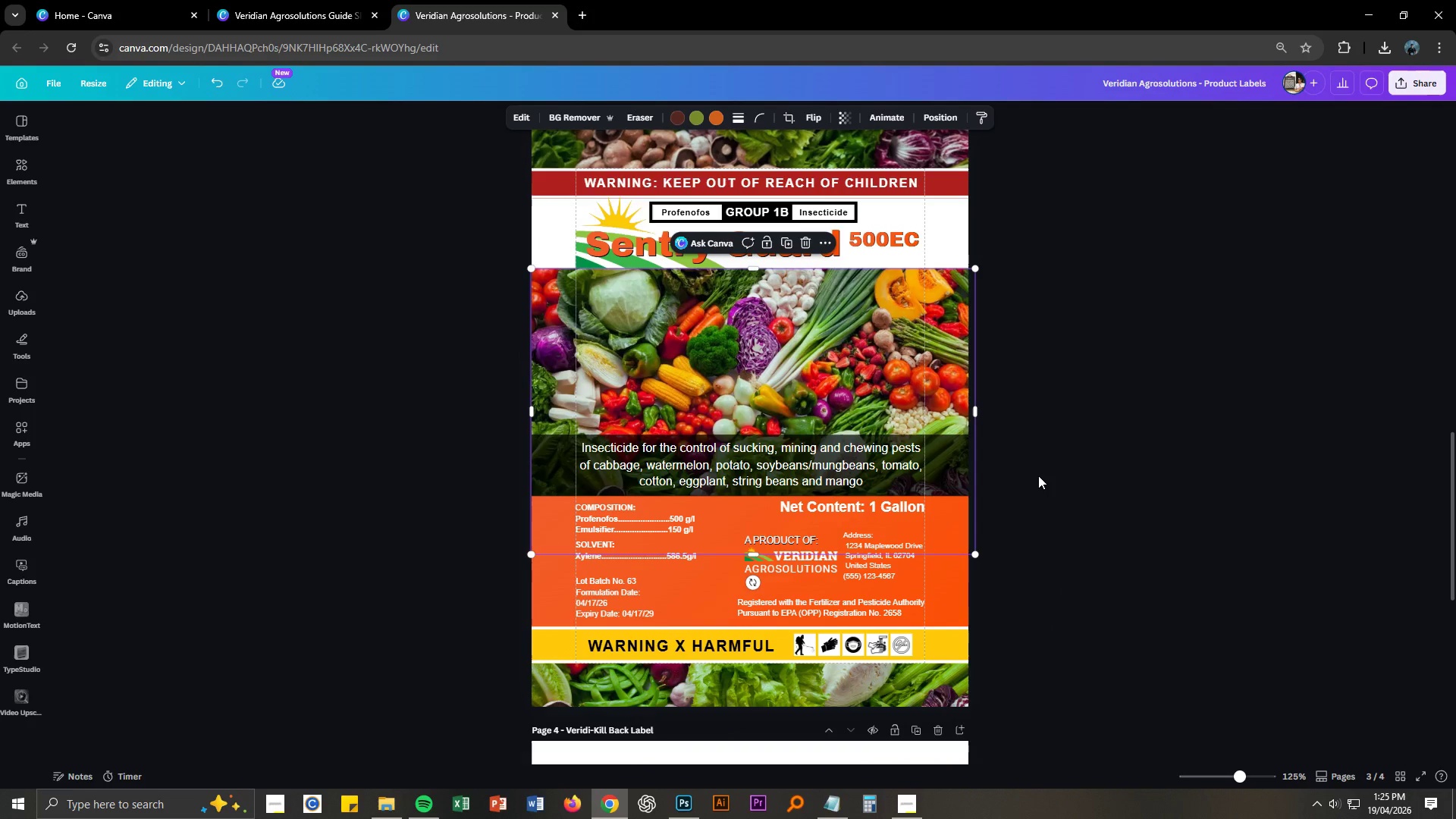 
key(Control+C)
 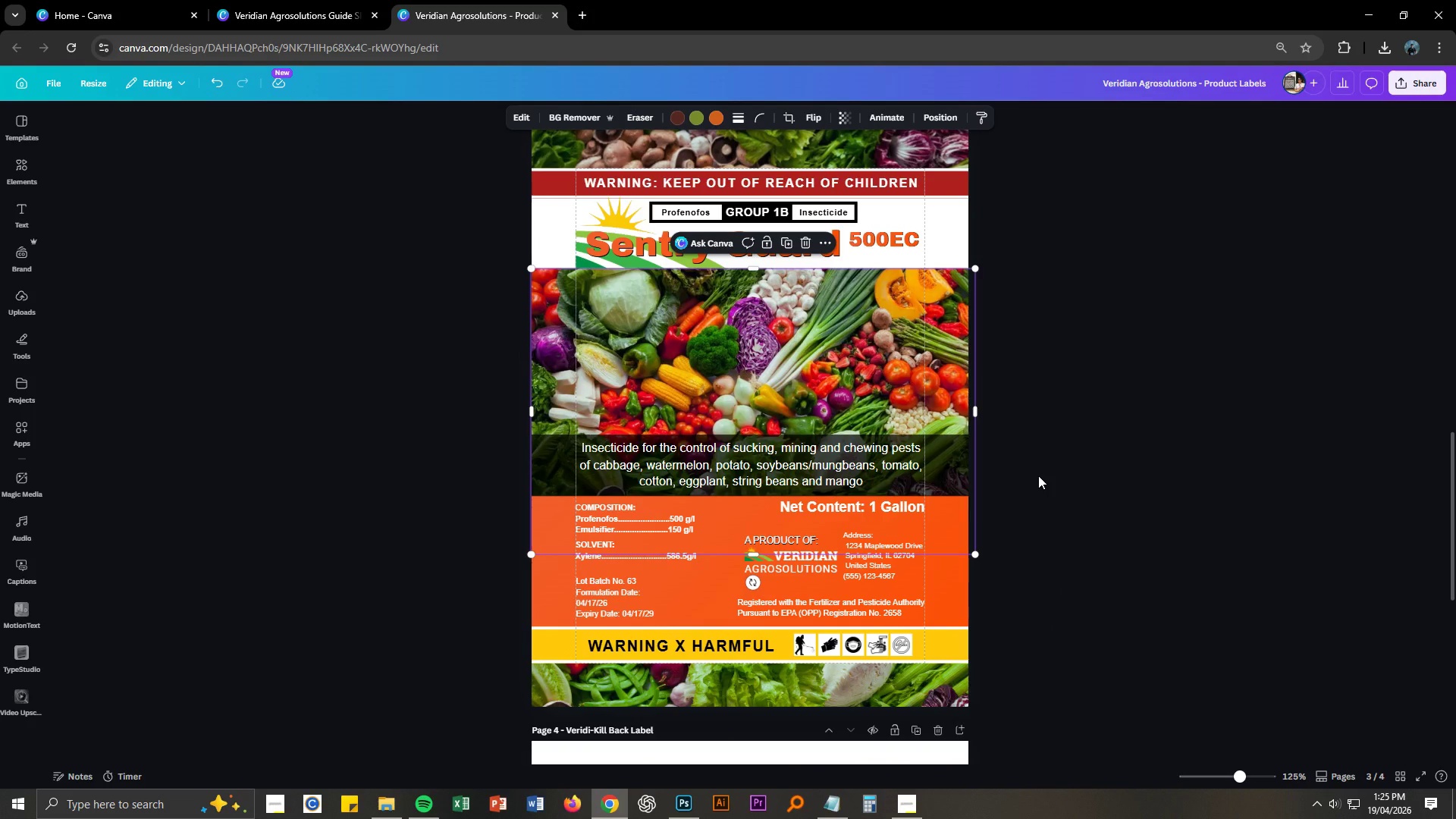 
scroll: coordinate [1038, 475], scroll_direction: down, amount: 4.0
 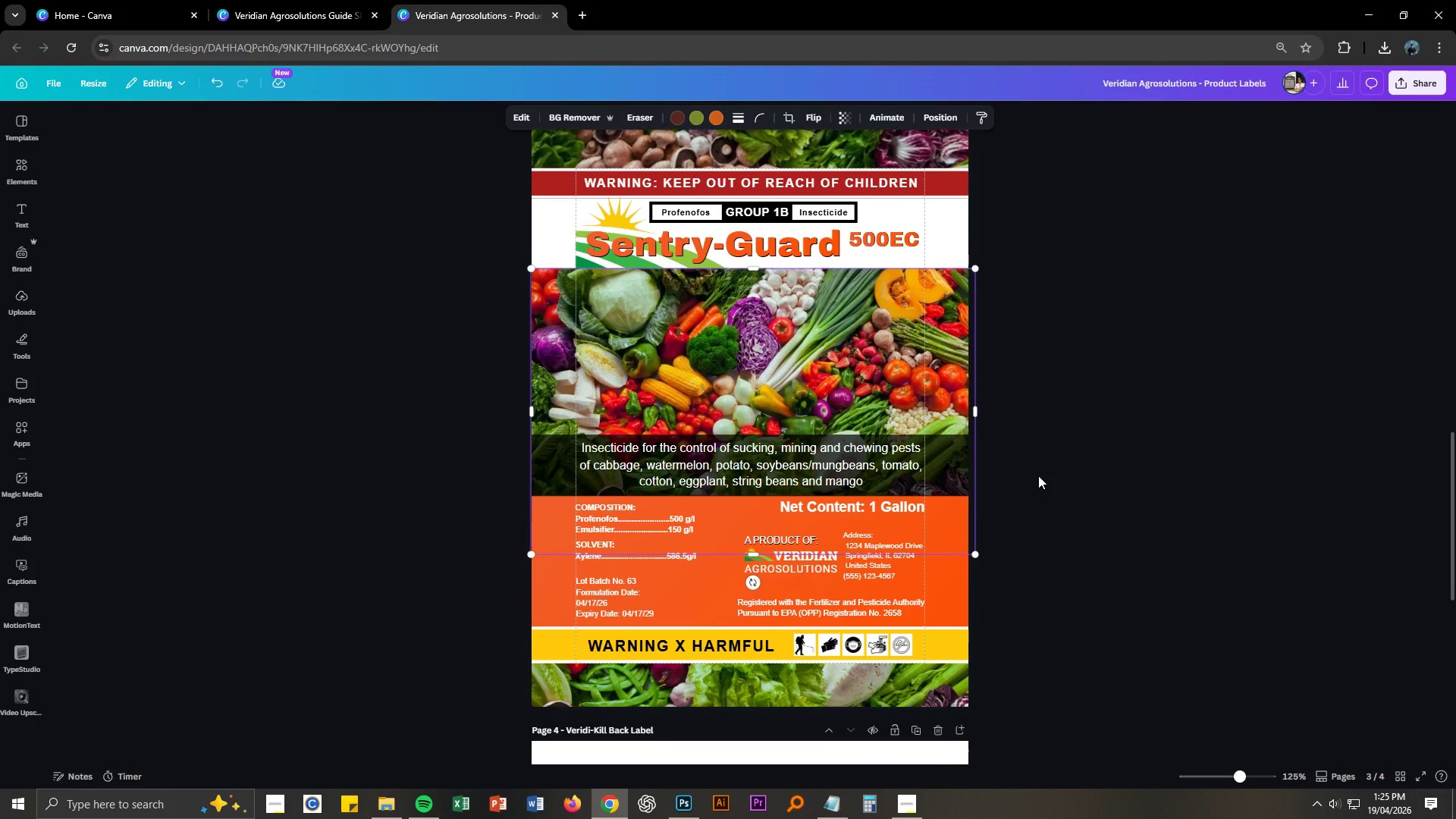 
key(Control+V)
 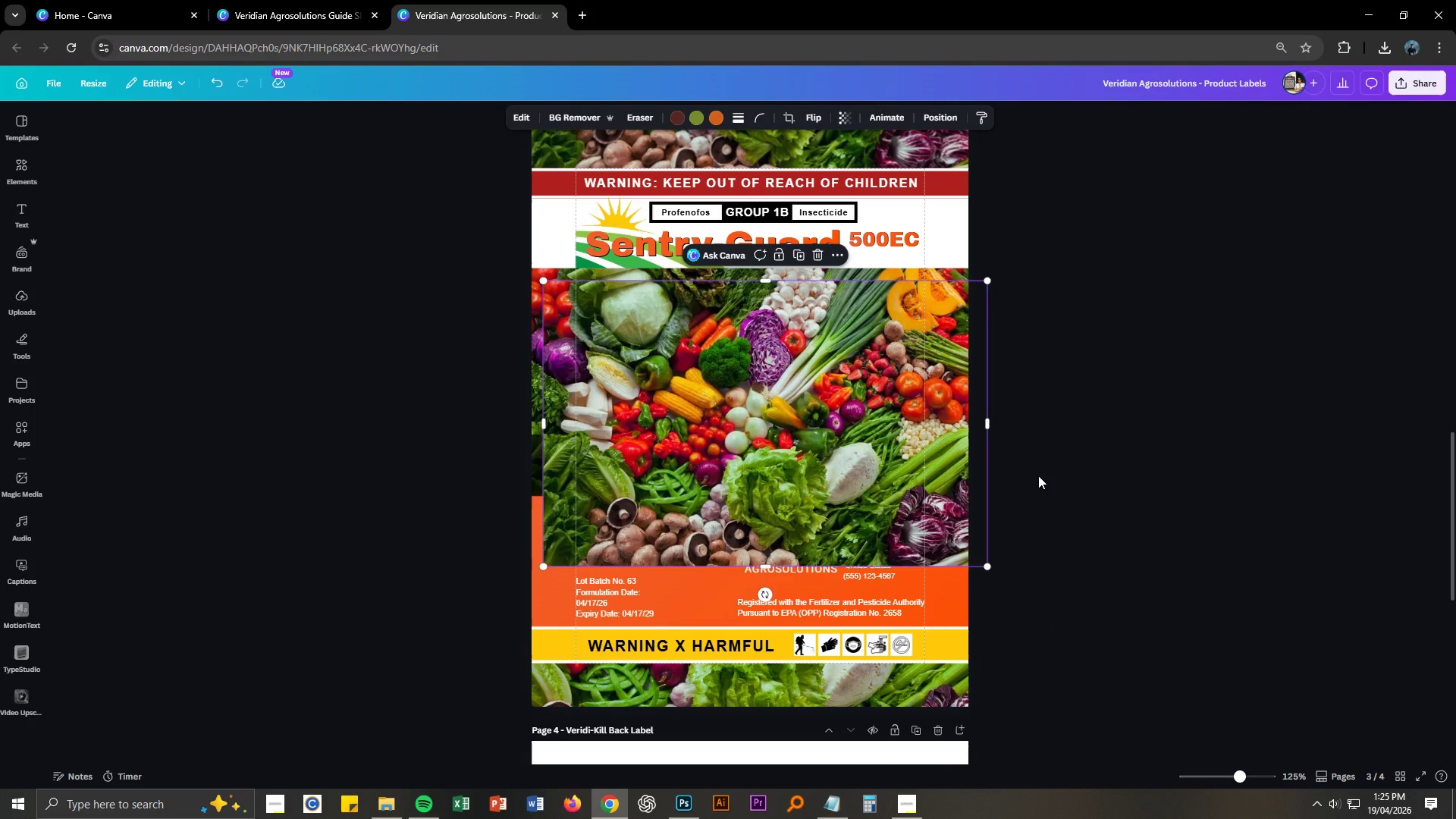 
key(Control+ControlLeft)
 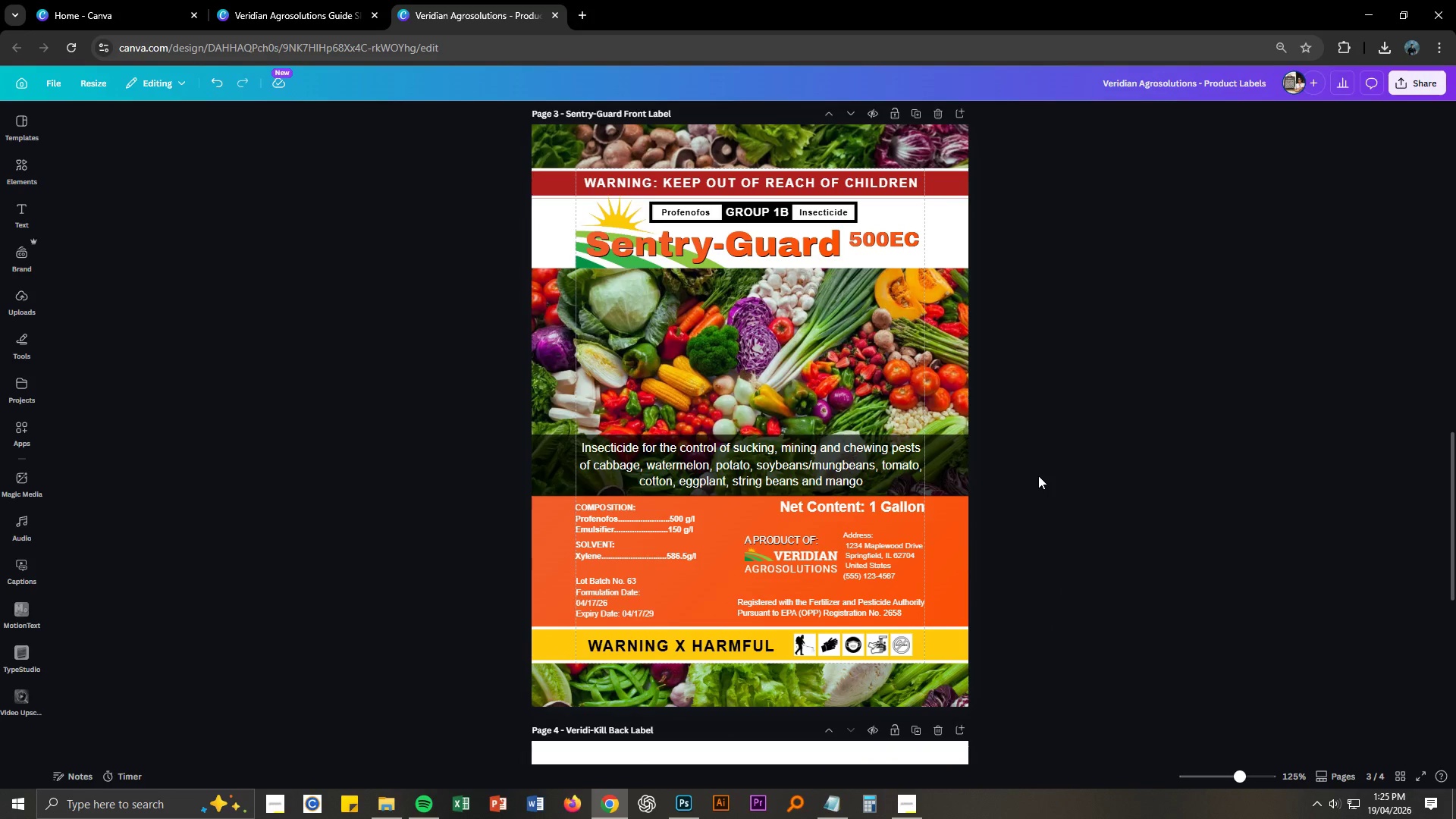 
key(Control+Z)
 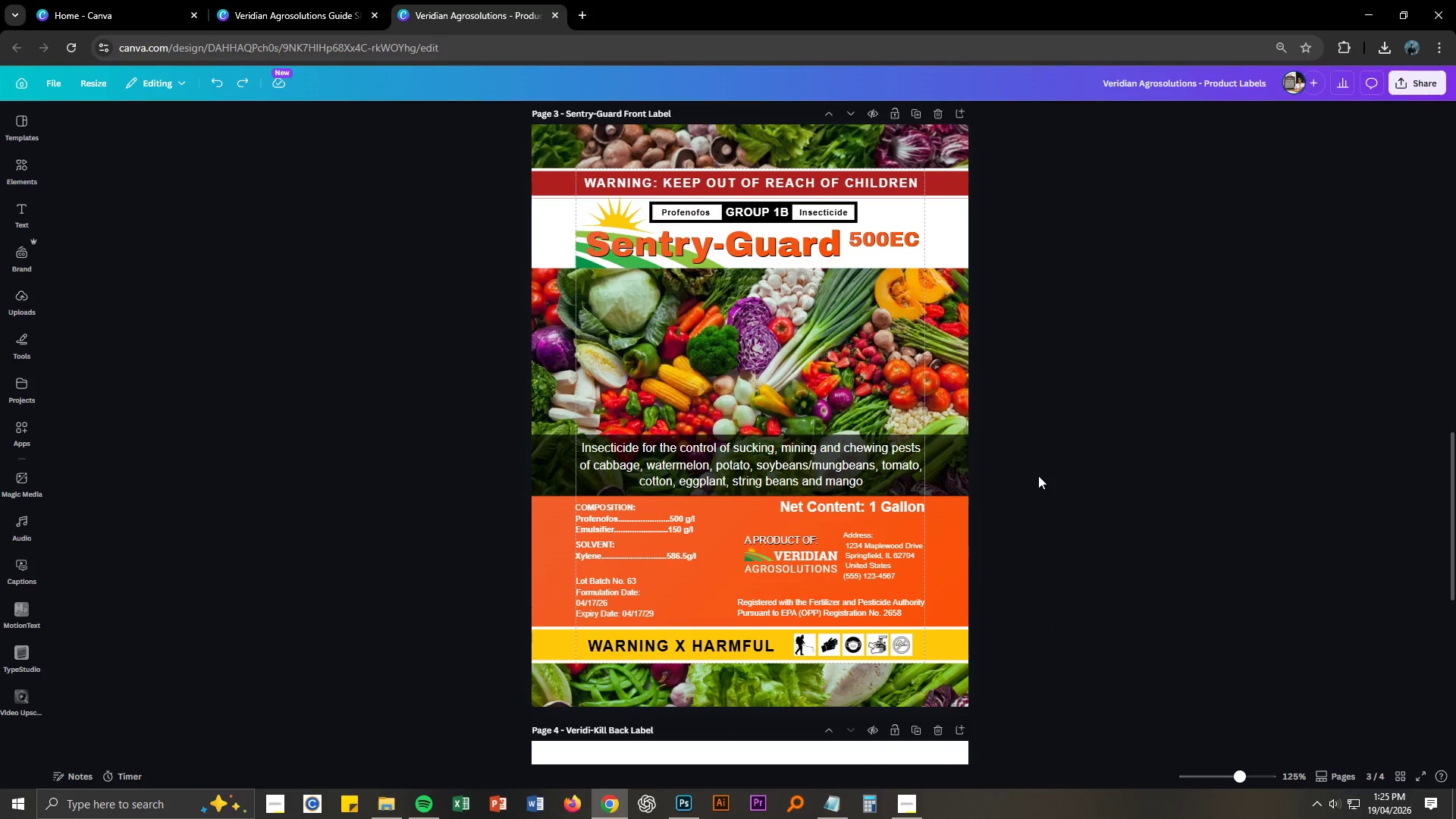 
scroll: coordinate [1038, 475], scroll_direction: down, amount: 4.0
 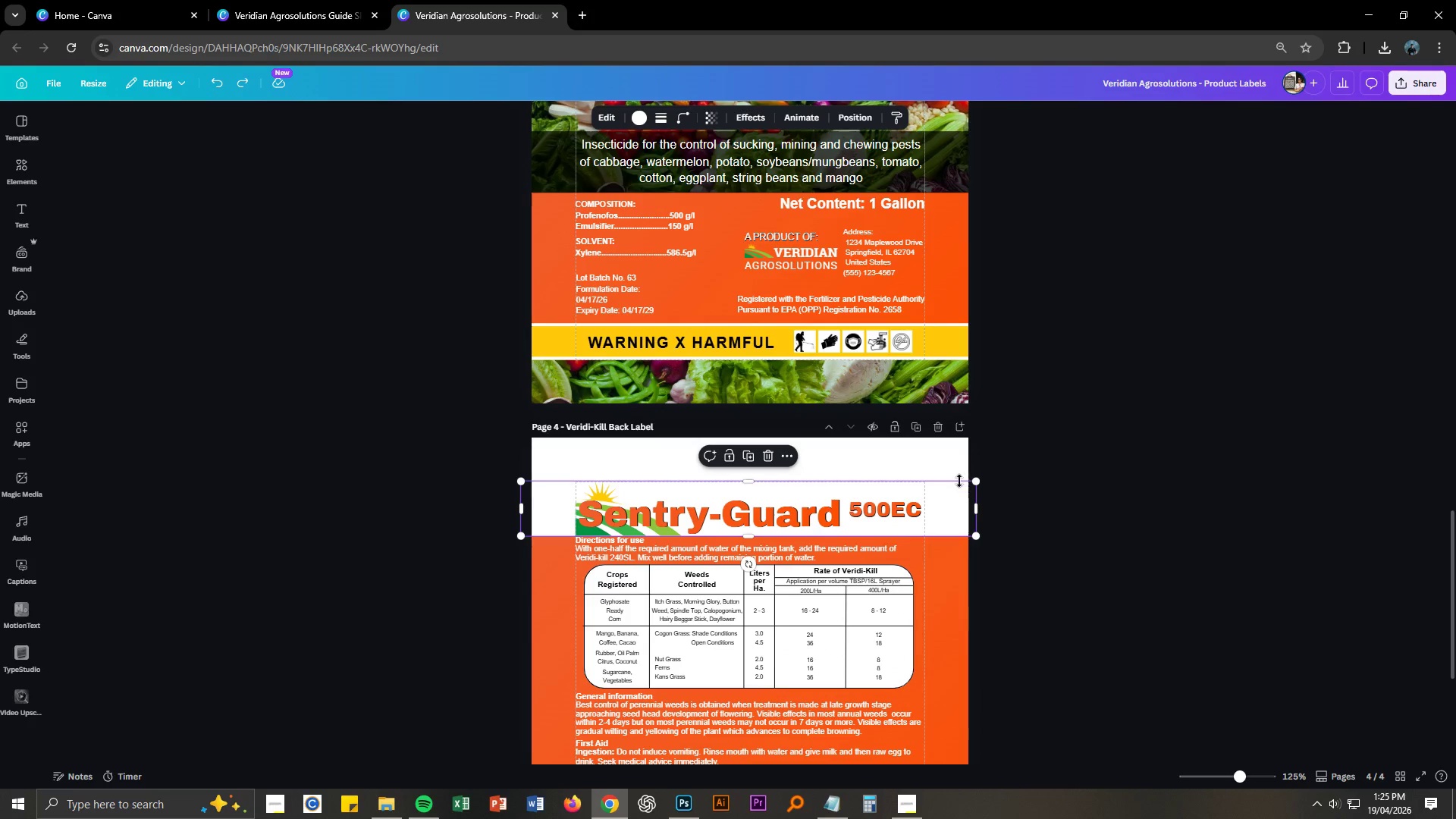 
double_click([952, 465])
 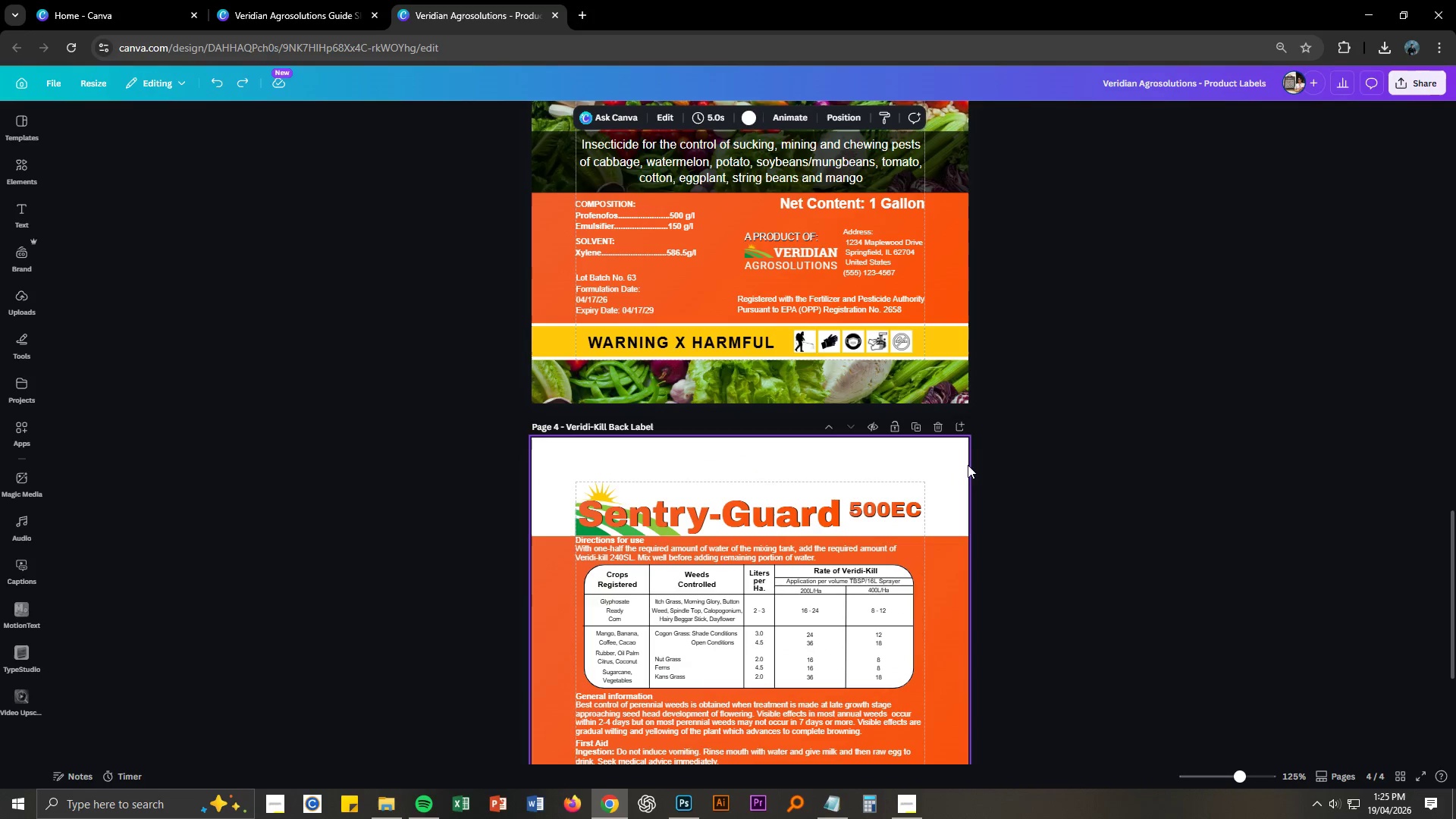 
key(Control+ControlLeft)
 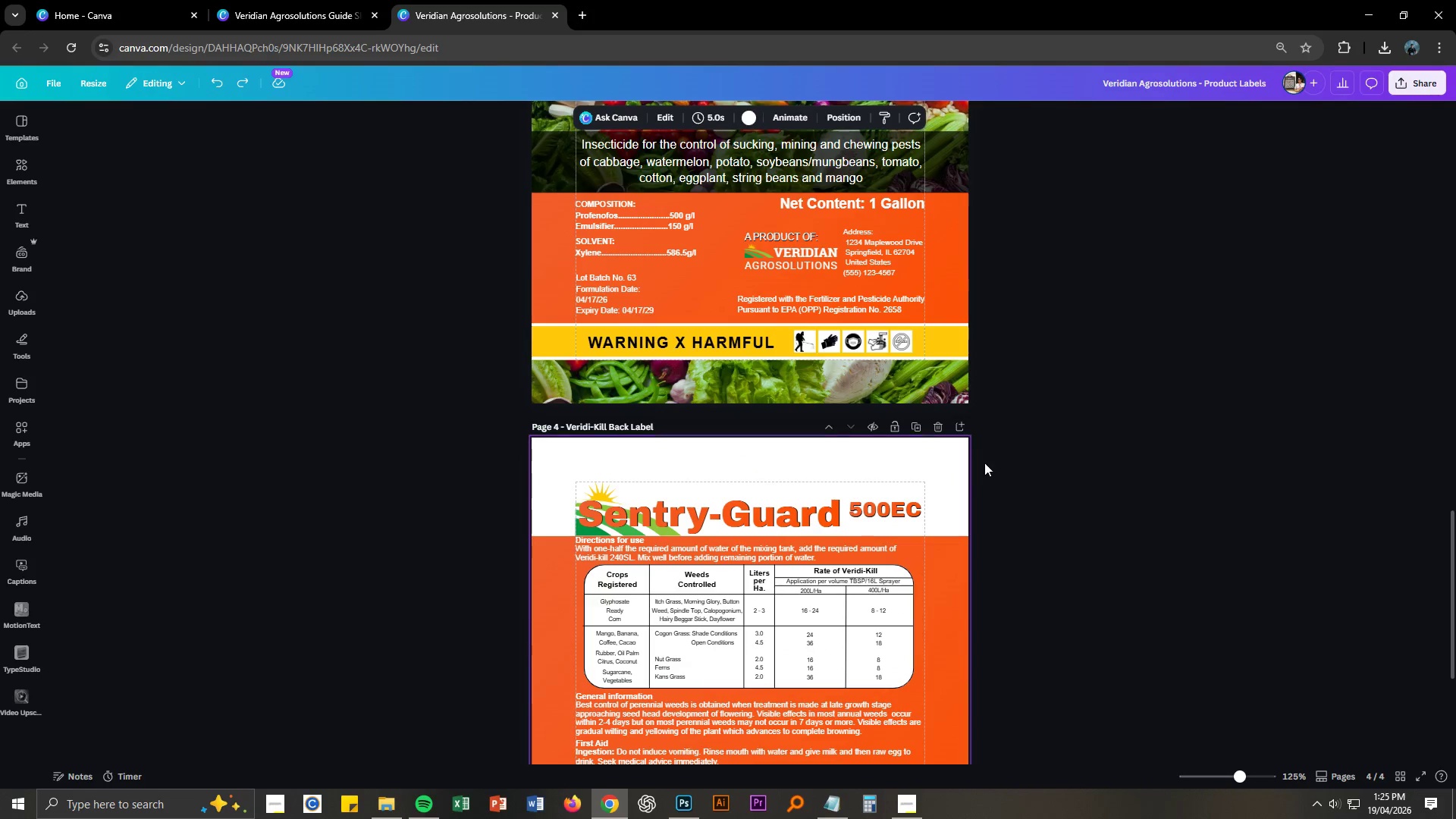 
key(Control+V)
 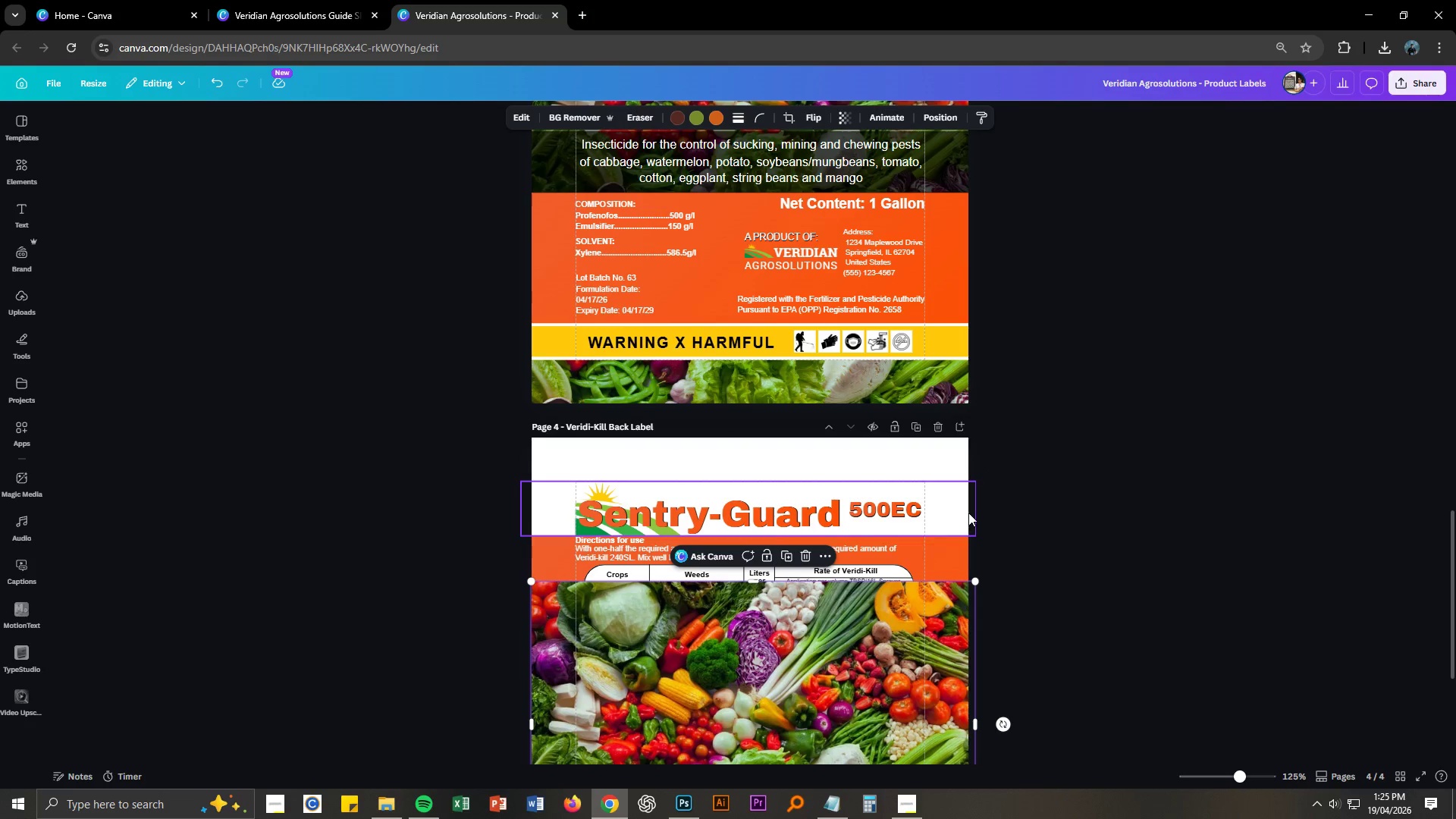 
right_click([949, 499])
 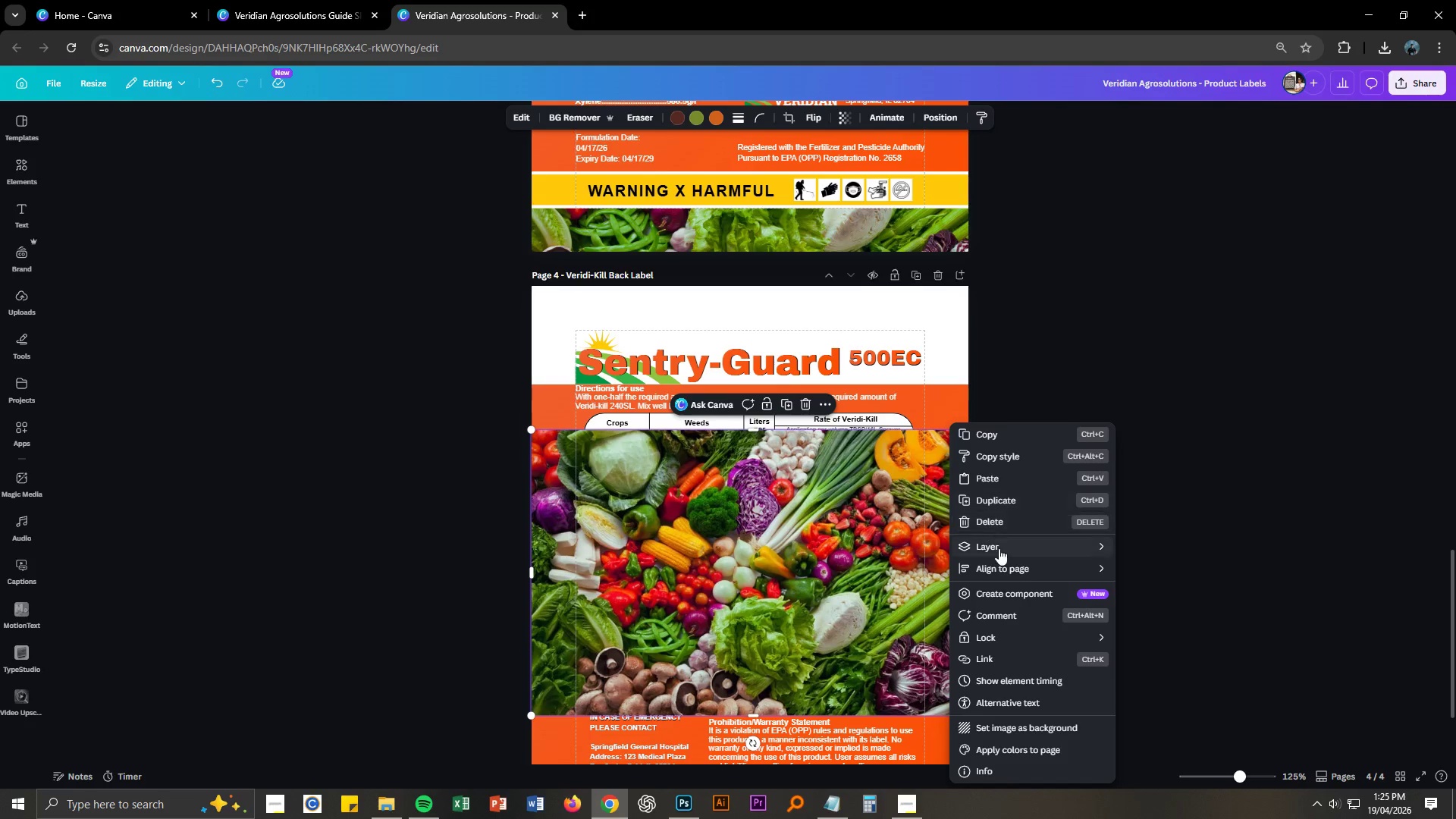 
scroll: coordinate [976, 495], scroll_direction: down, amount: 2.0
 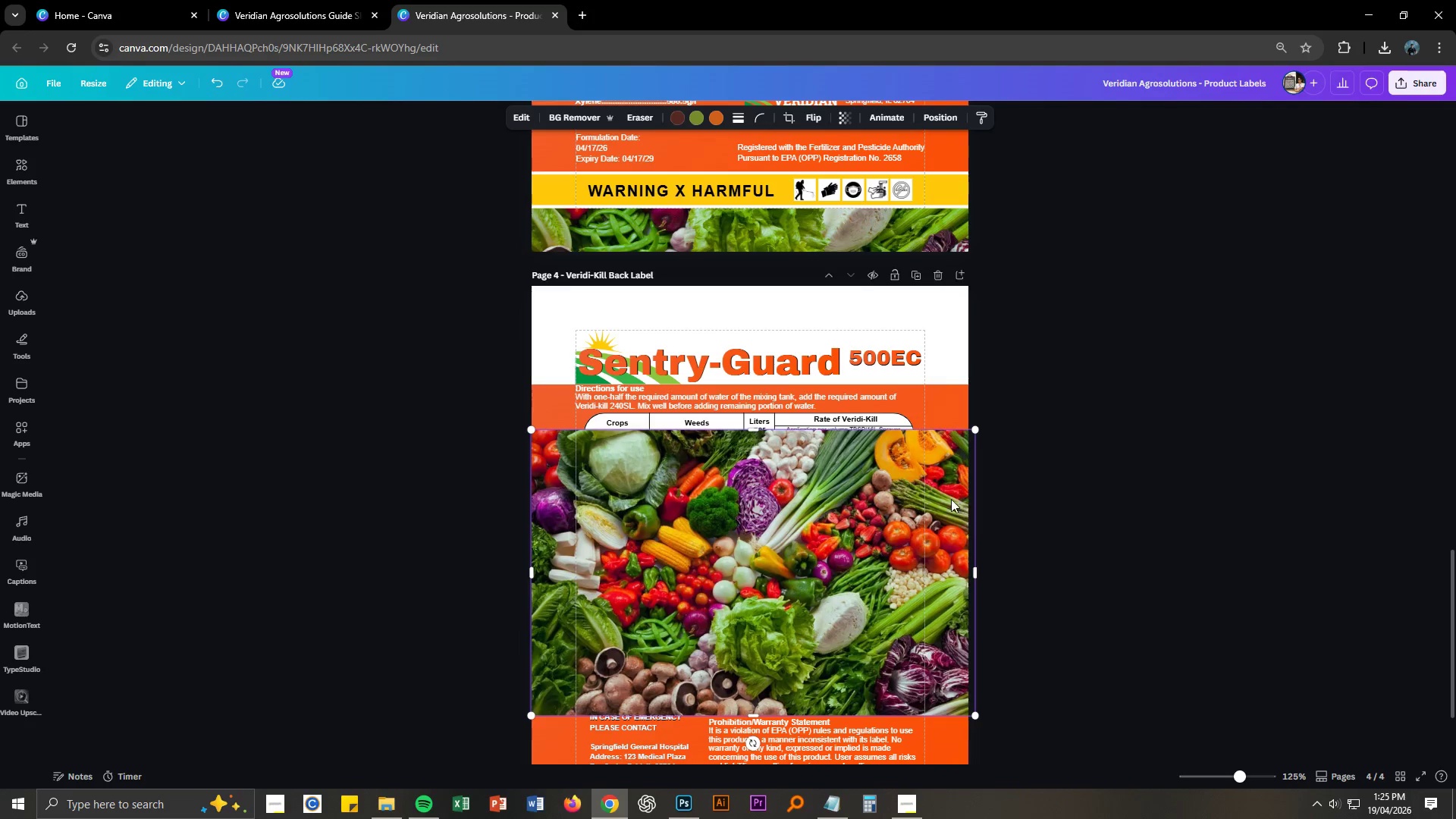 
left_click([999, 551])
 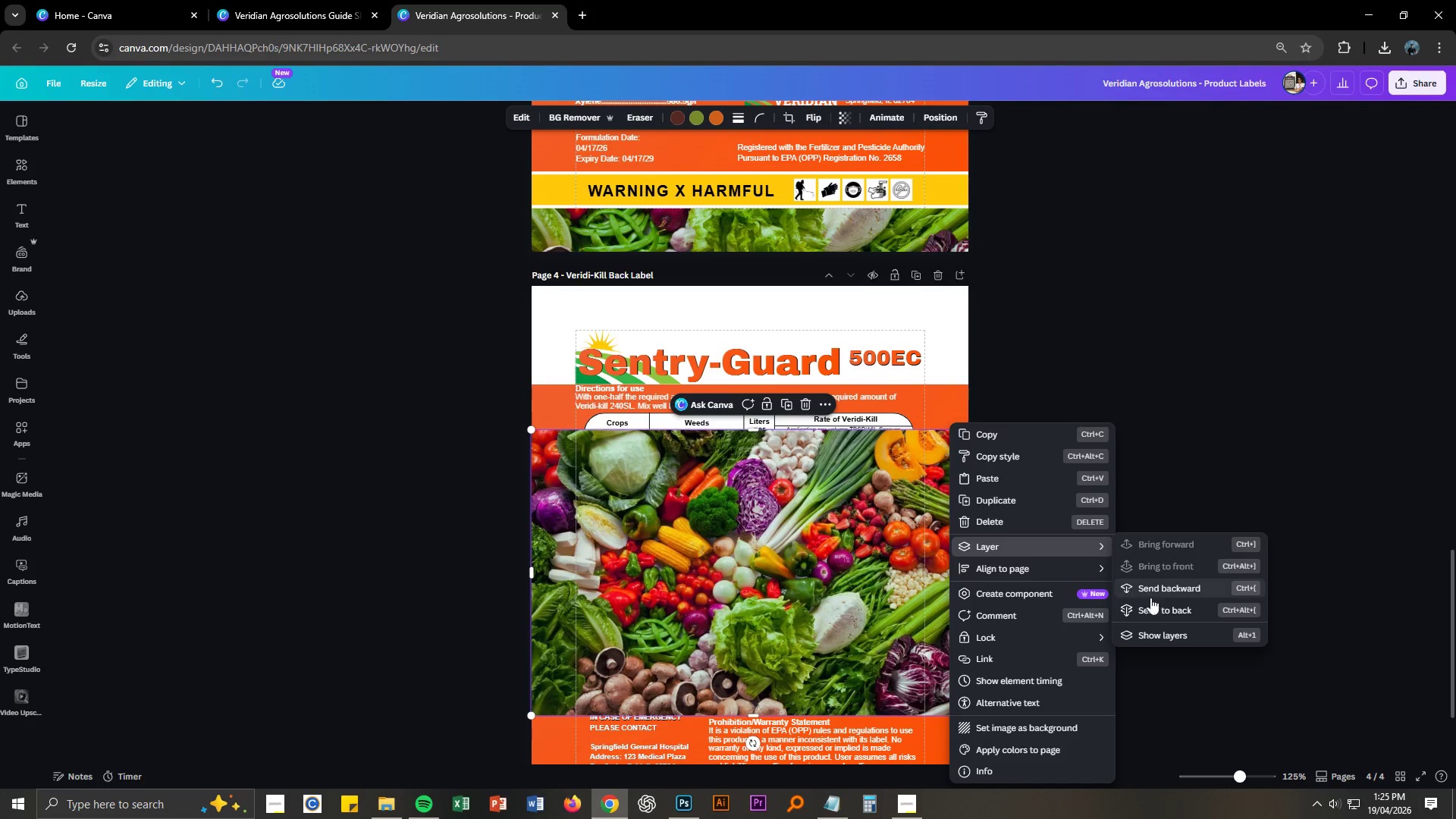 
left_click([1153, 607])
 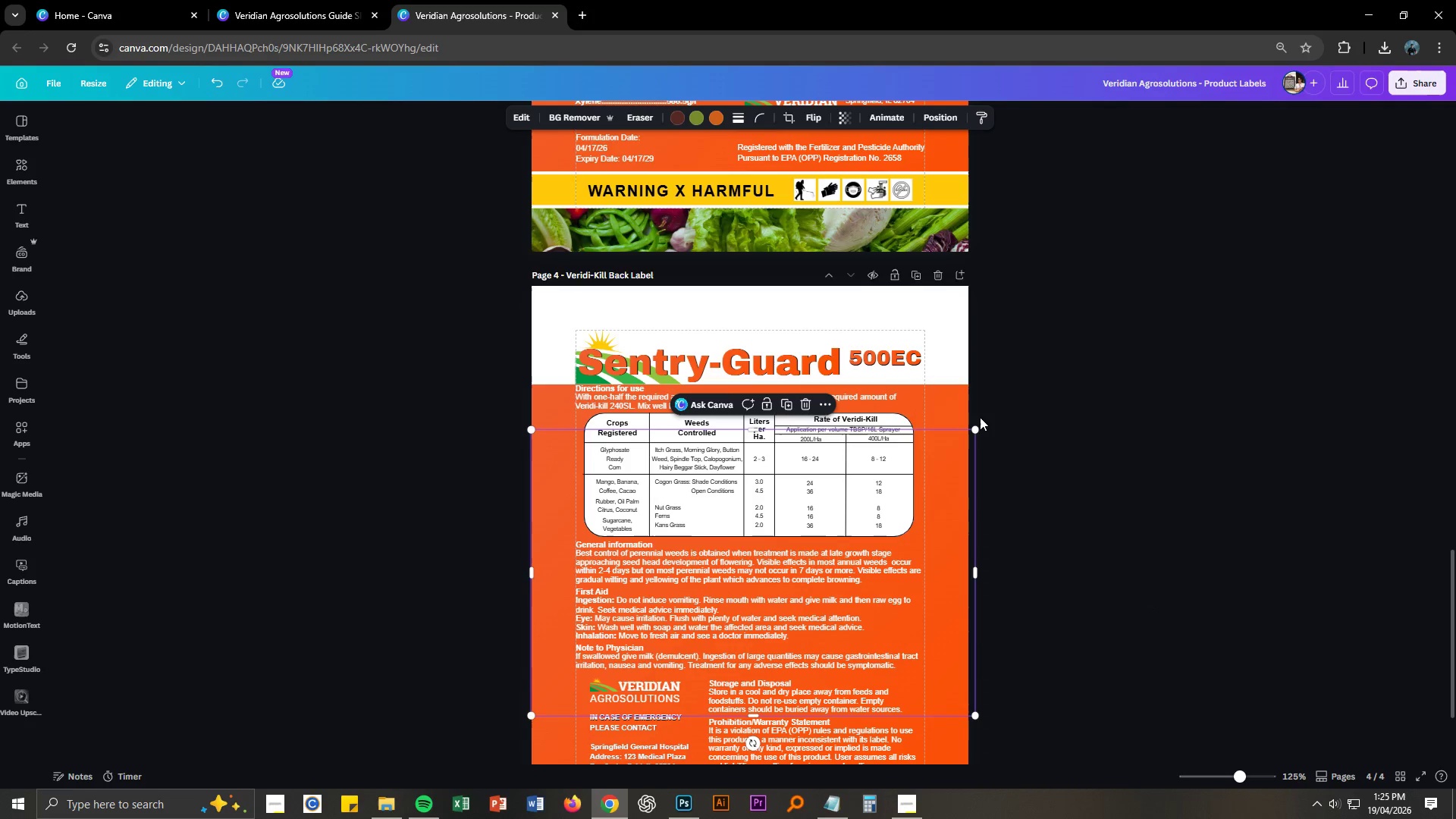 
key(Control+ControlLeft)
 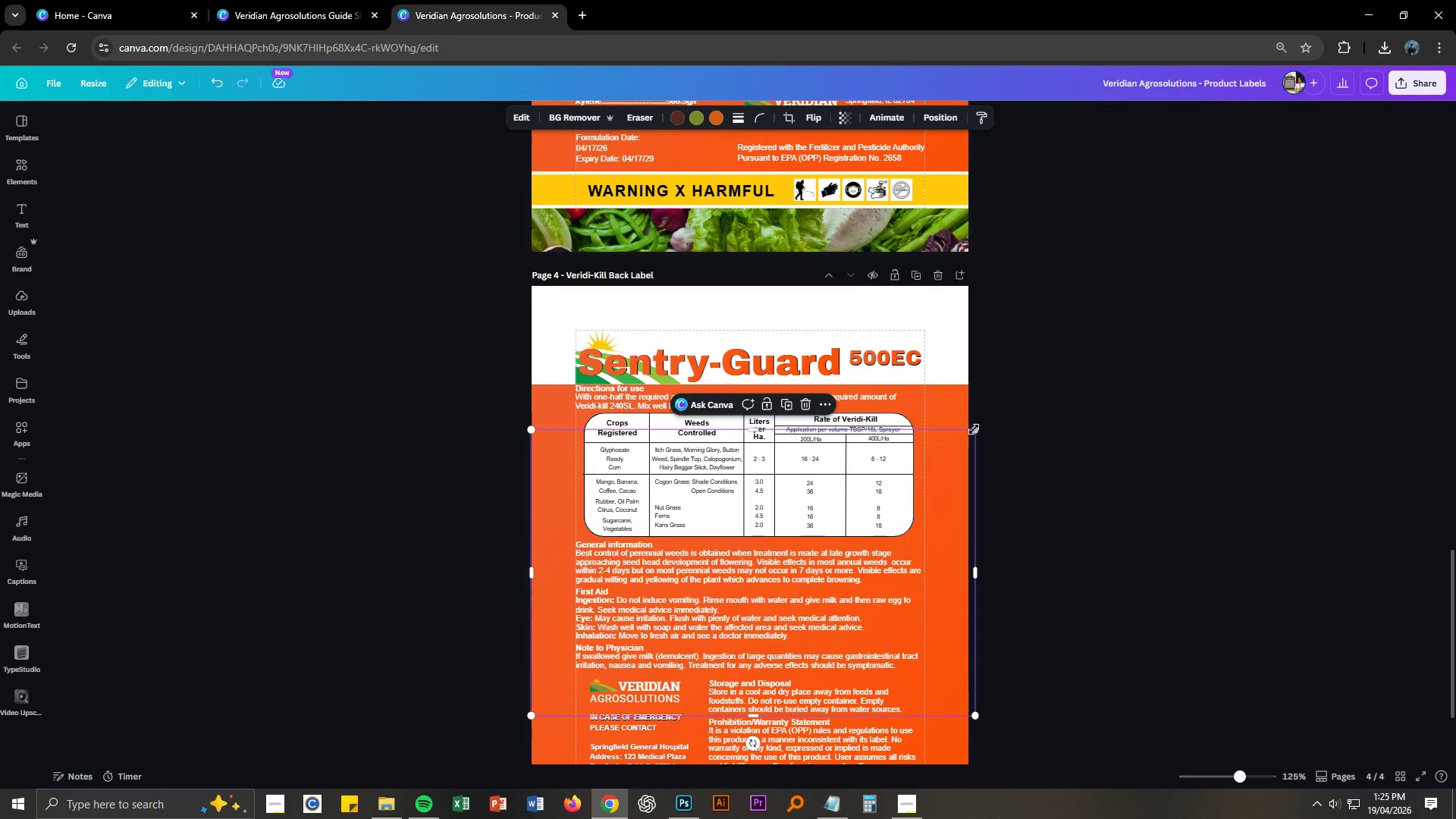 
left_click_drag(start_coordinate=[973, 429], to_coordinate=[1209, 306])
 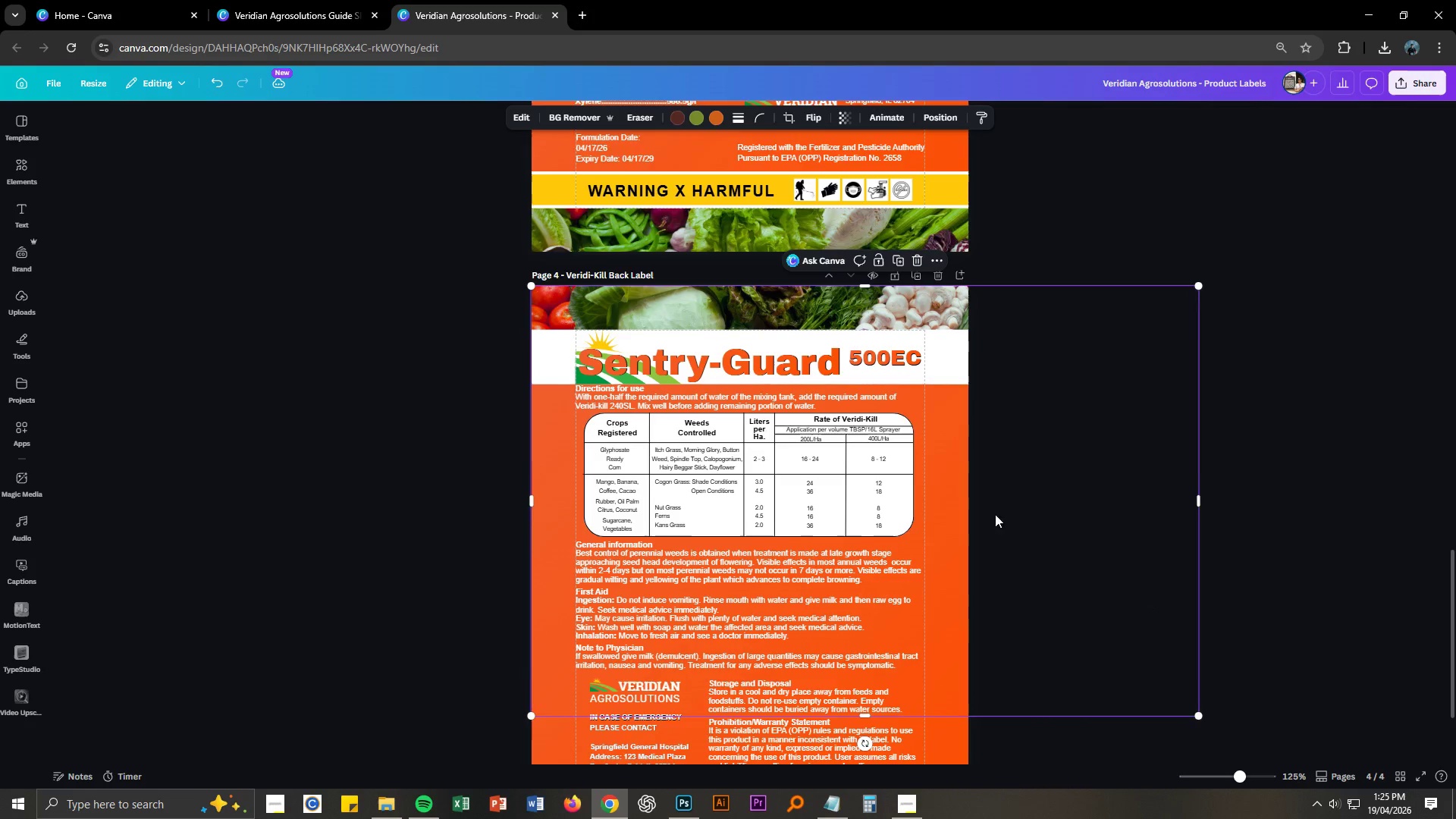 
scroll: coordinate [973, 530], scroll_direction: down, amount: 2.0
 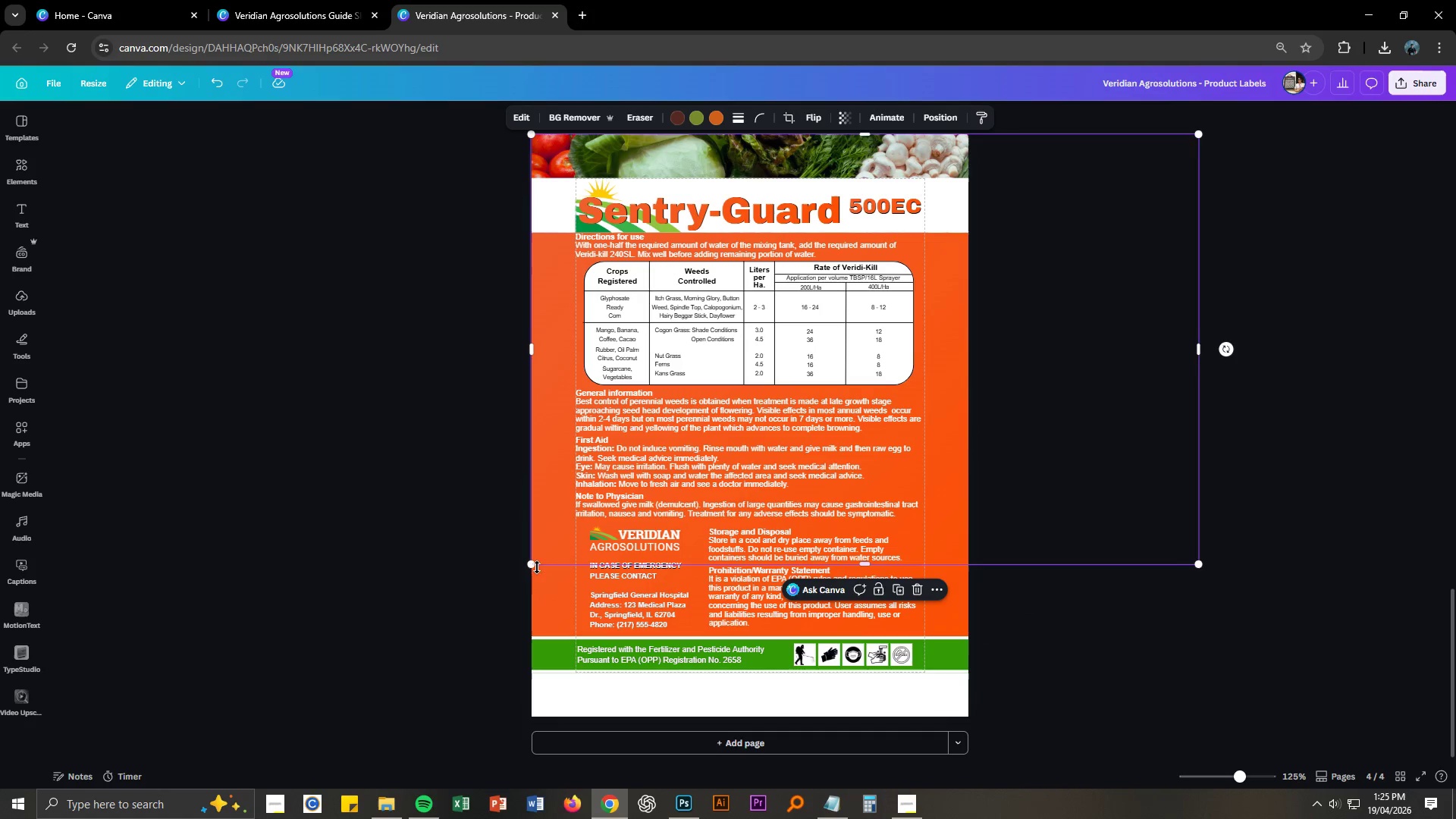 
left_click_drag(start_coordinate=[535, 566], to_coordinate=[253, 759])
 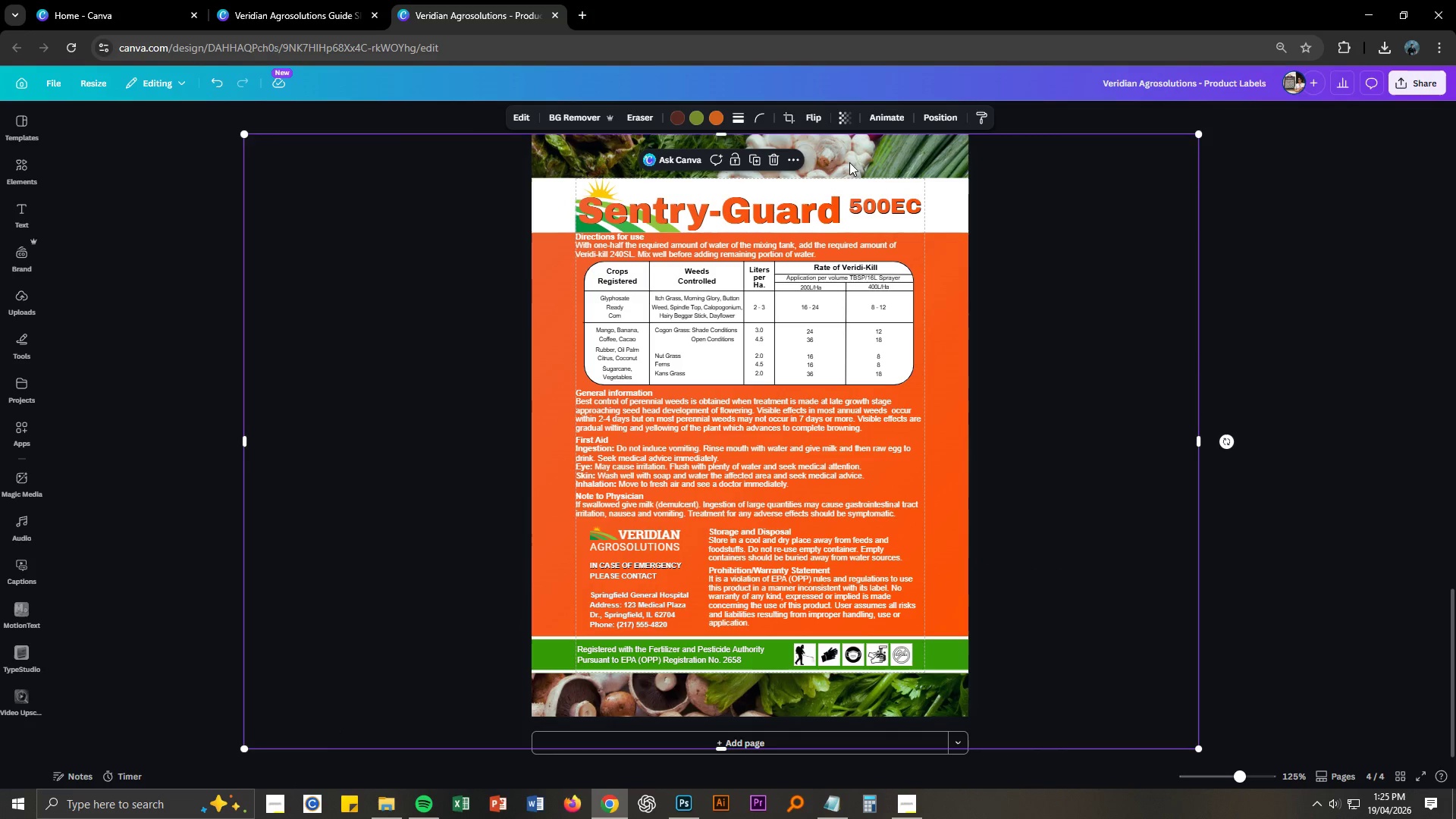 
left_click_drag(start_coordinate=[848, 160], to_coordinate=[628, 154])
 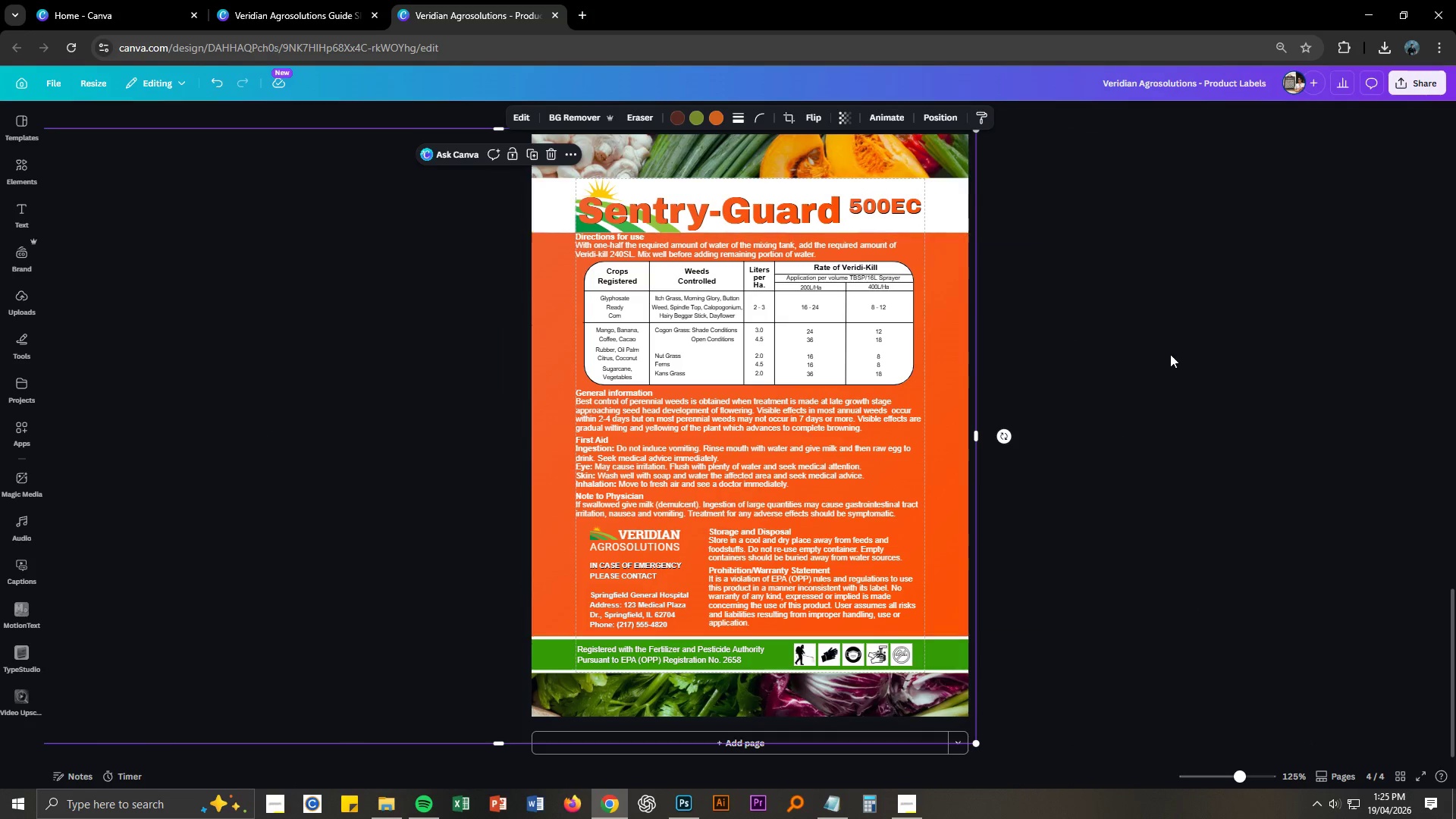 
left_click([1187, 362])
 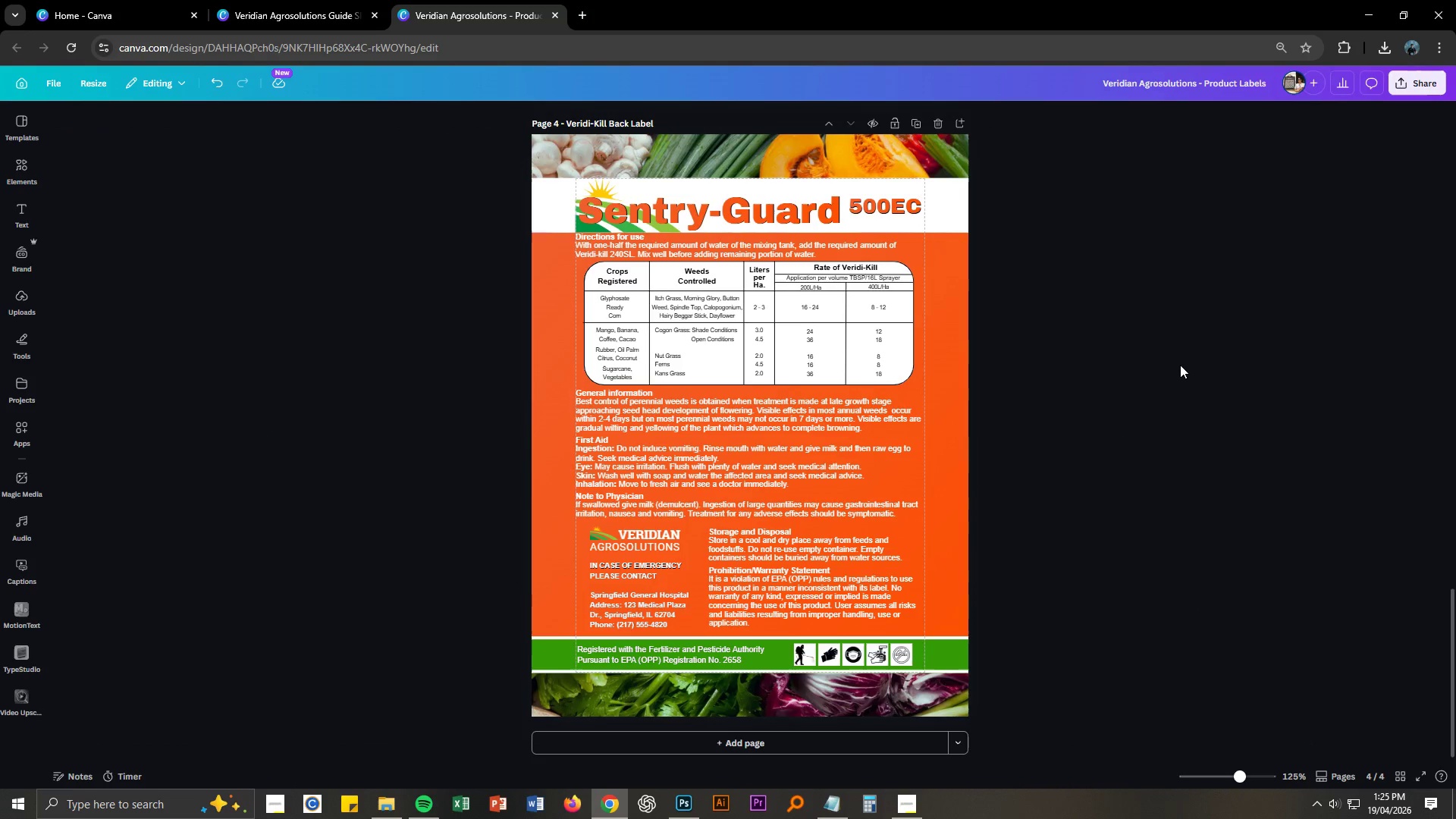 
scroll: coordinate [1180, 365], scroll_direction: up, amount: 2.0
 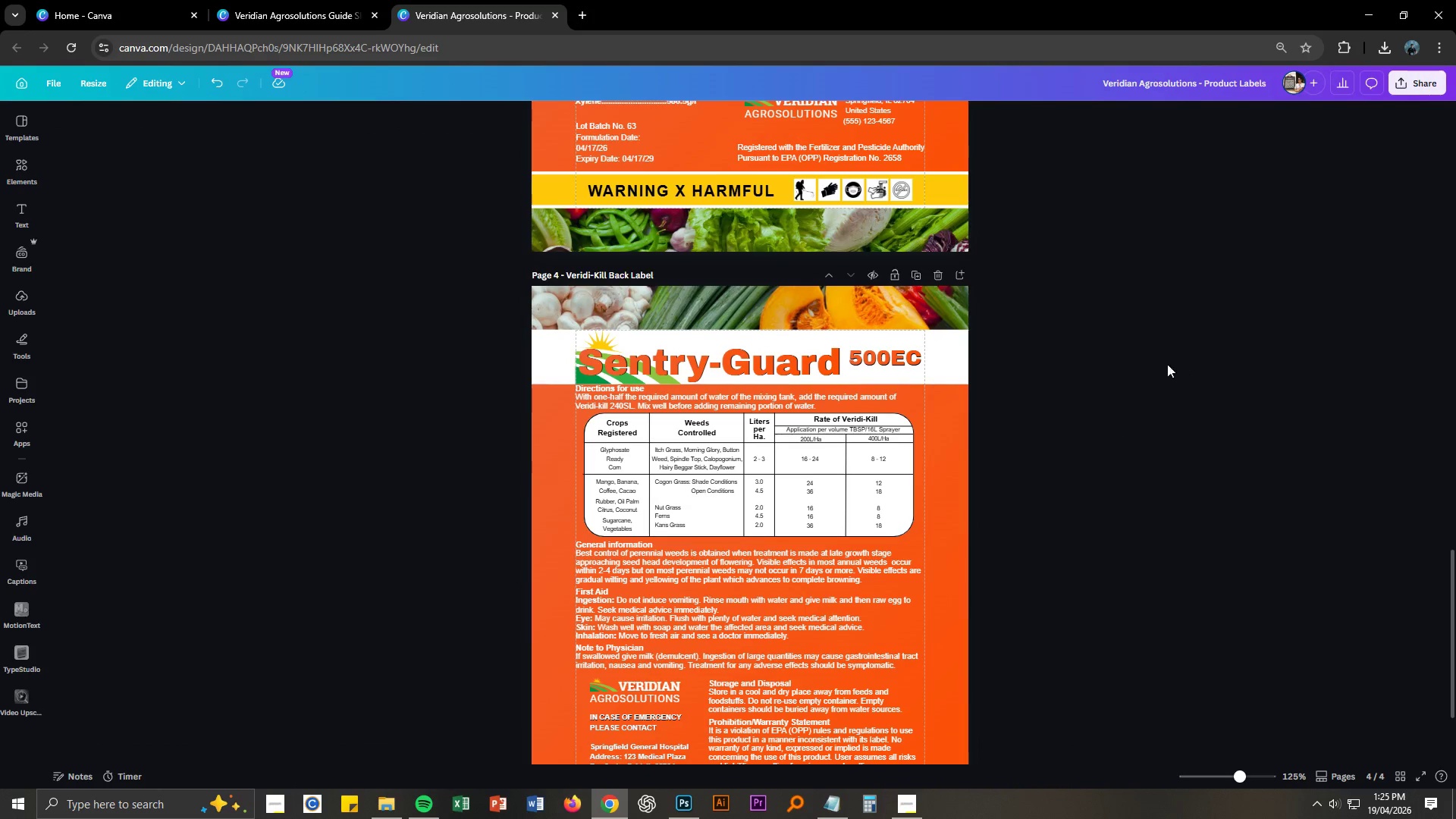 
key(Control+ControlLeft)
 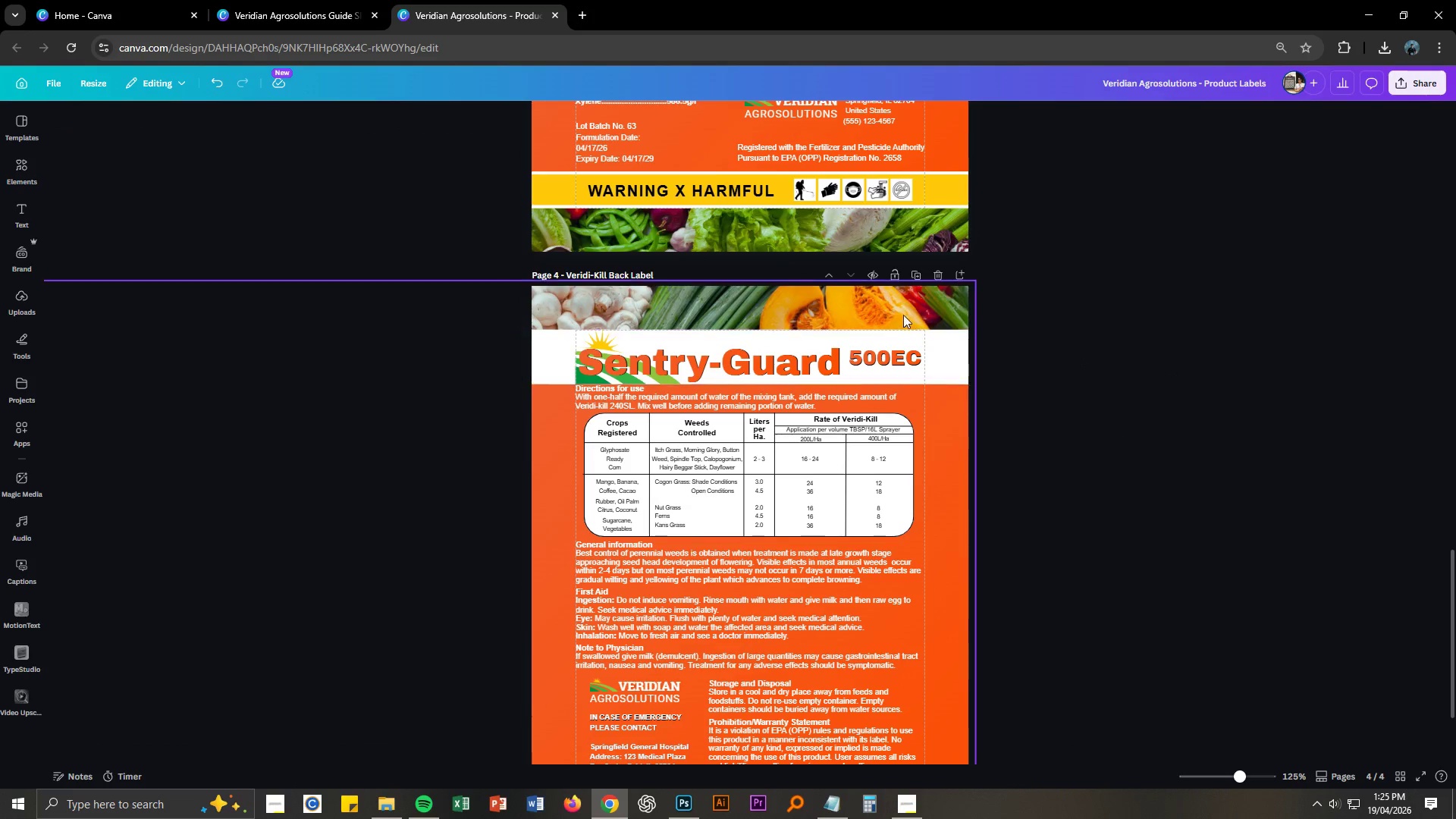 
left_click([898, 306])
 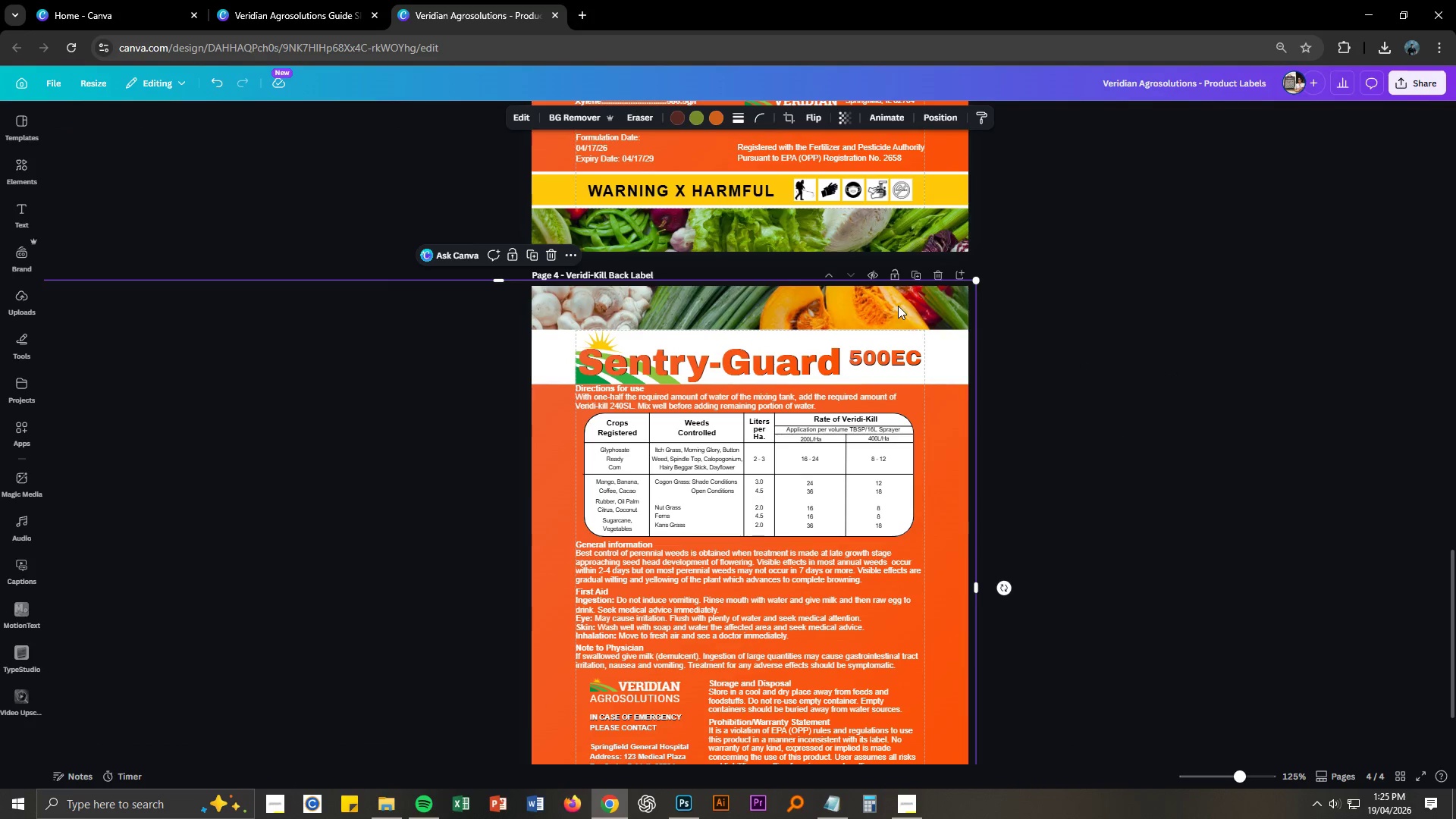 
right_click([898, 306])
 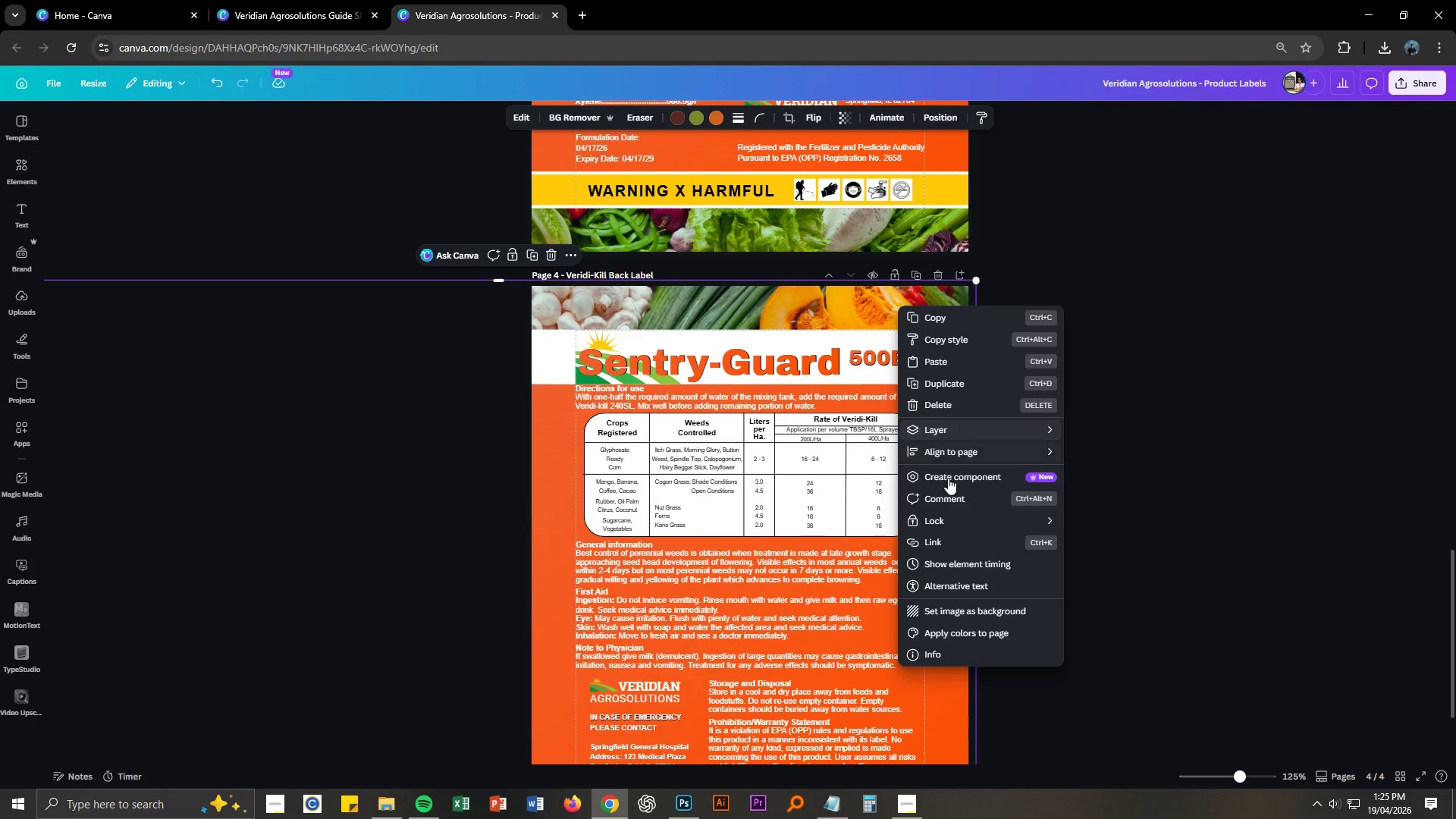 
left_click([941, 524])
 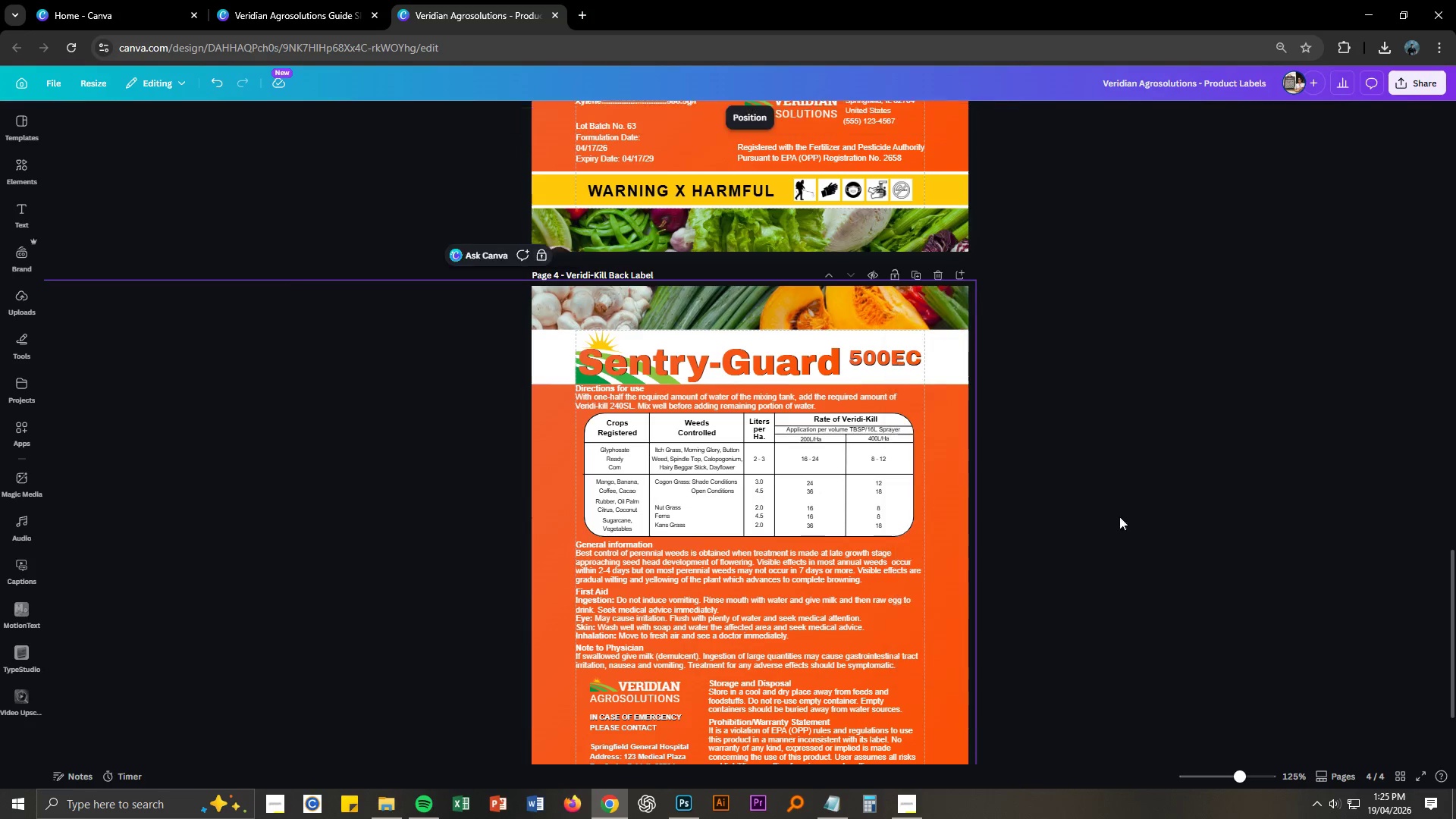 
double_click([1156, 467])
 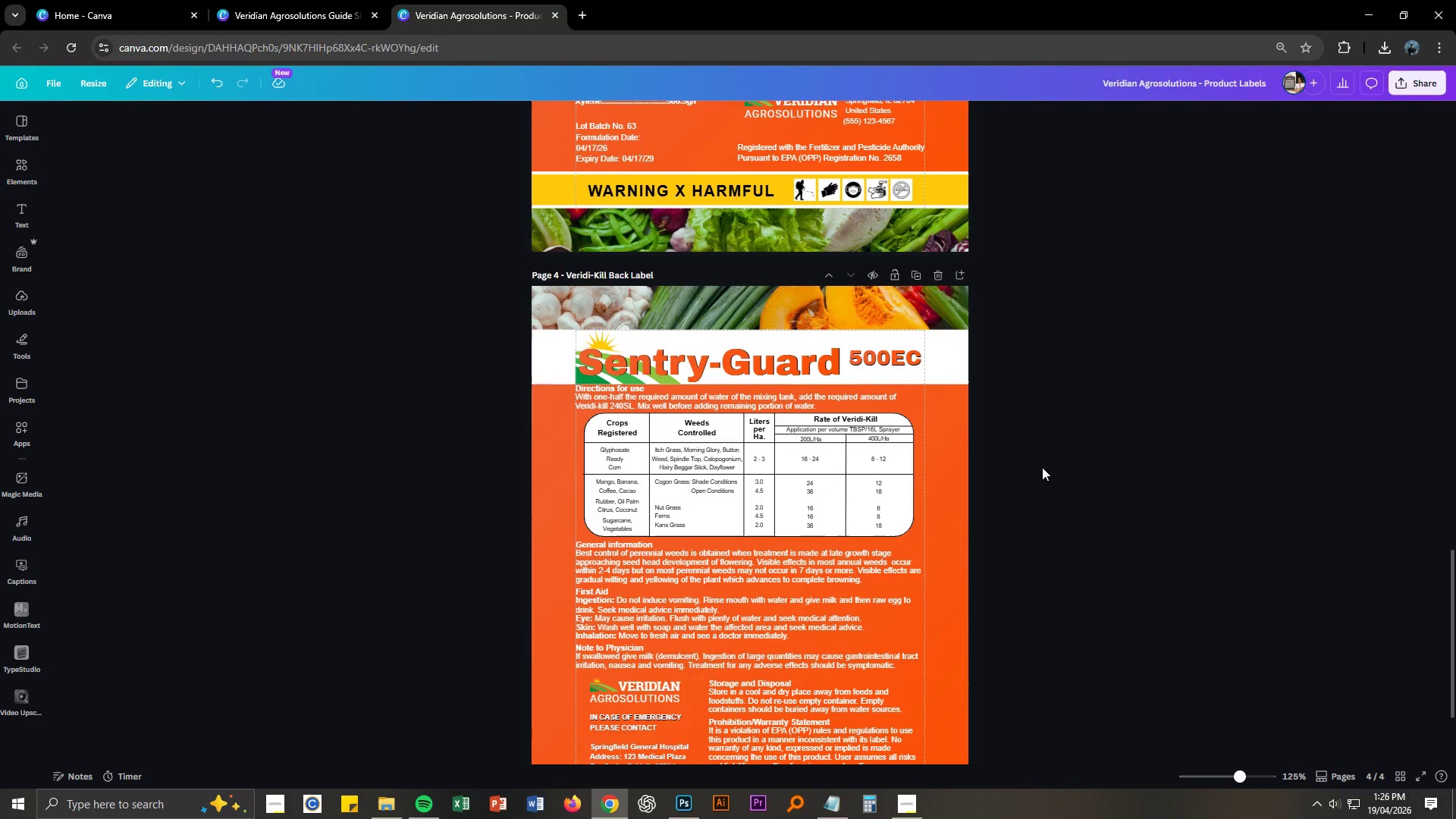 
wait(9.66)
 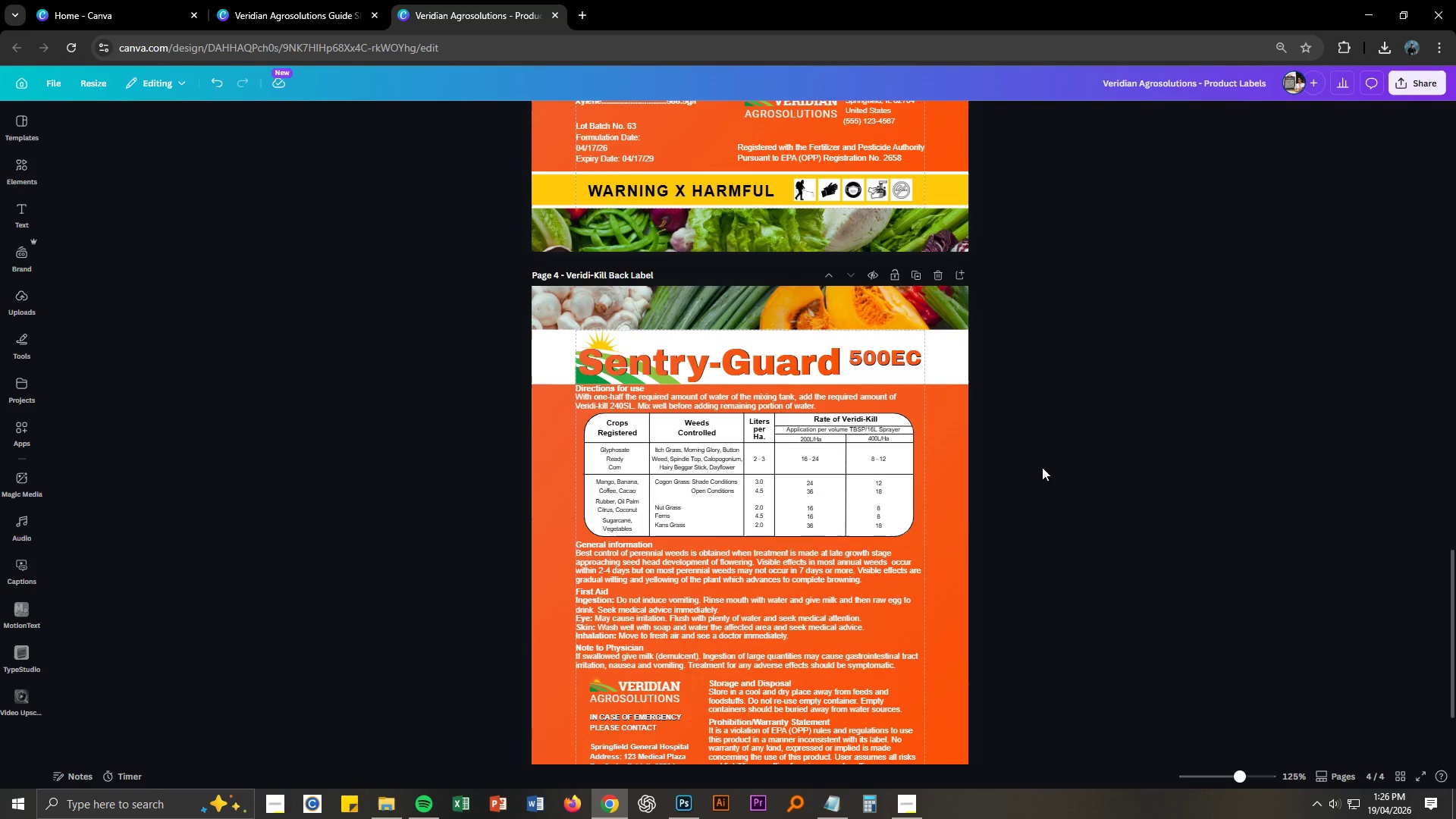 
scroll: coordinate [1034, 470], scroll_direction: down, amount: 4.0
 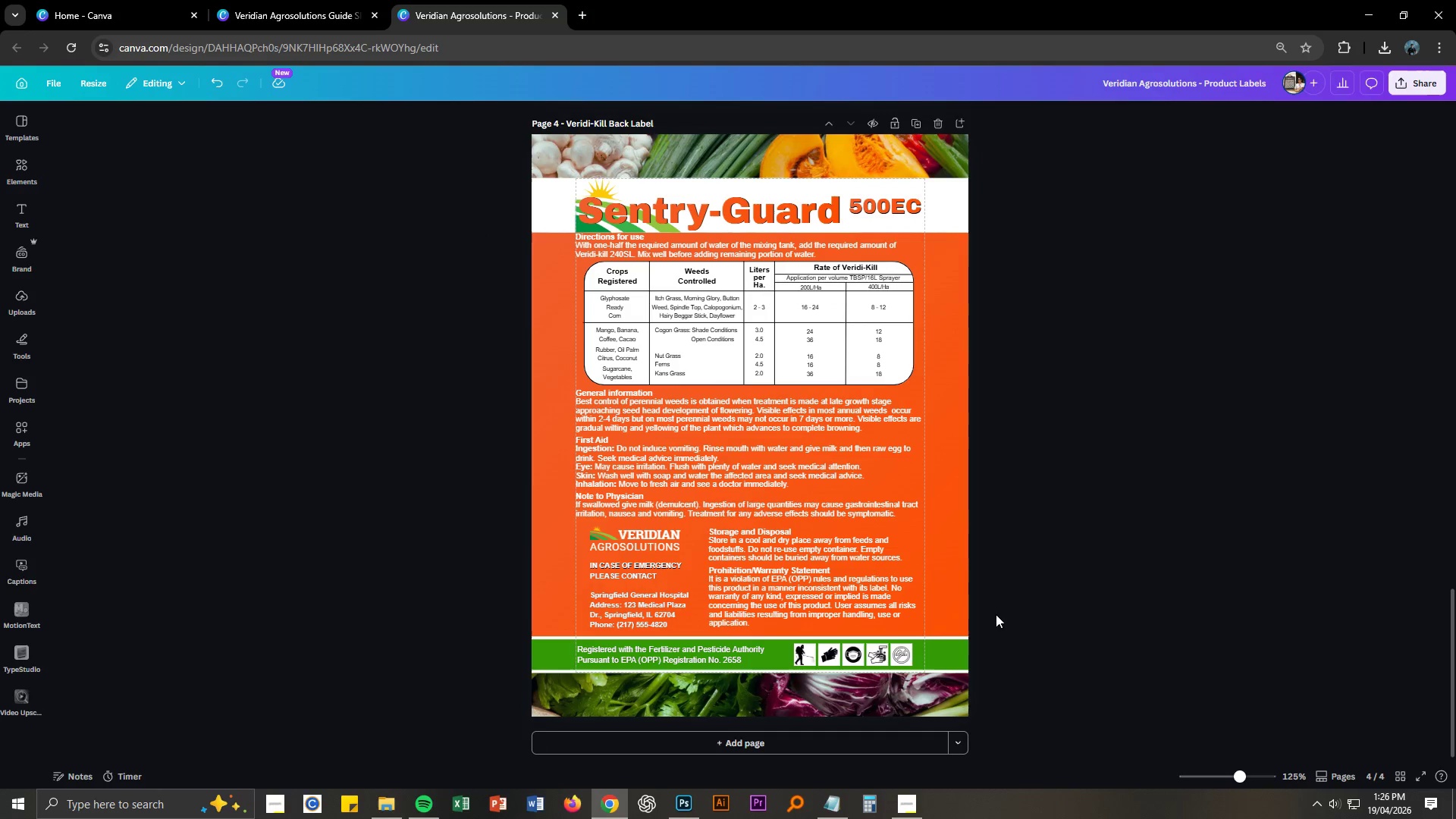 
scroll: coordinate [996, 605], scroll_direction: up, amount: 3.0
 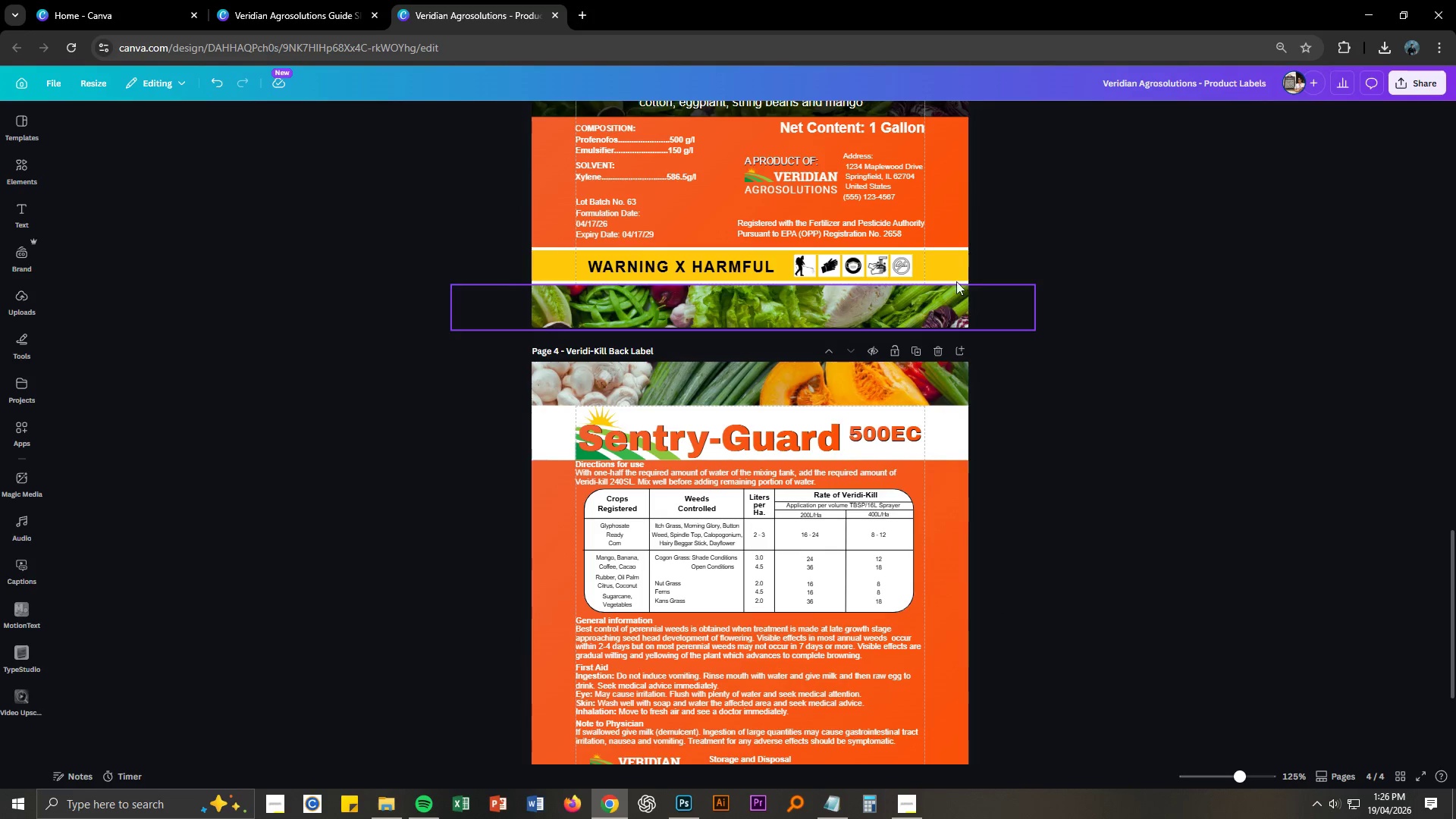 
left_click([949, 264])
 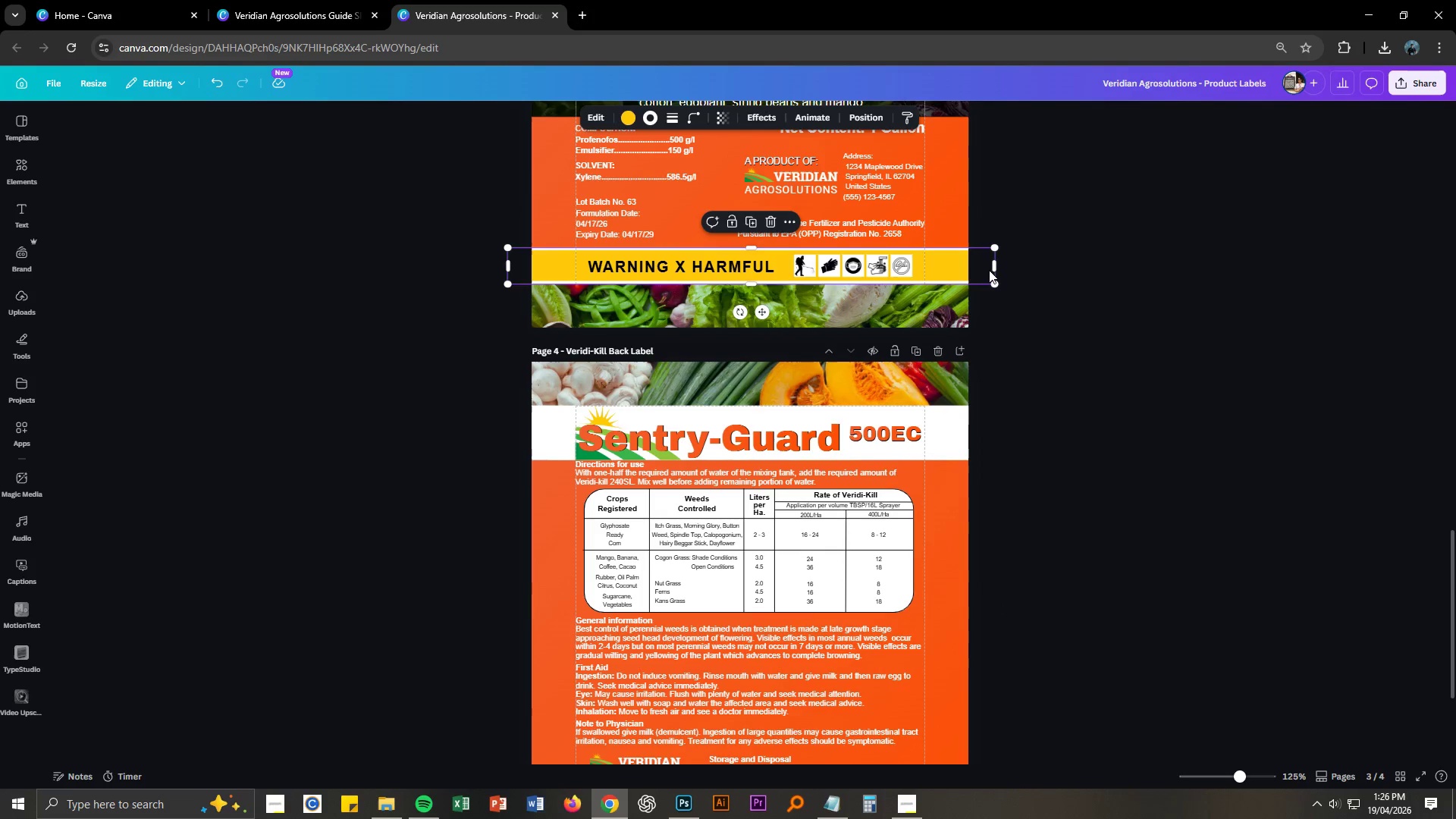 
left_click_drag(start_coordinate=[998, 265], to_coordinate=[971, 265])
 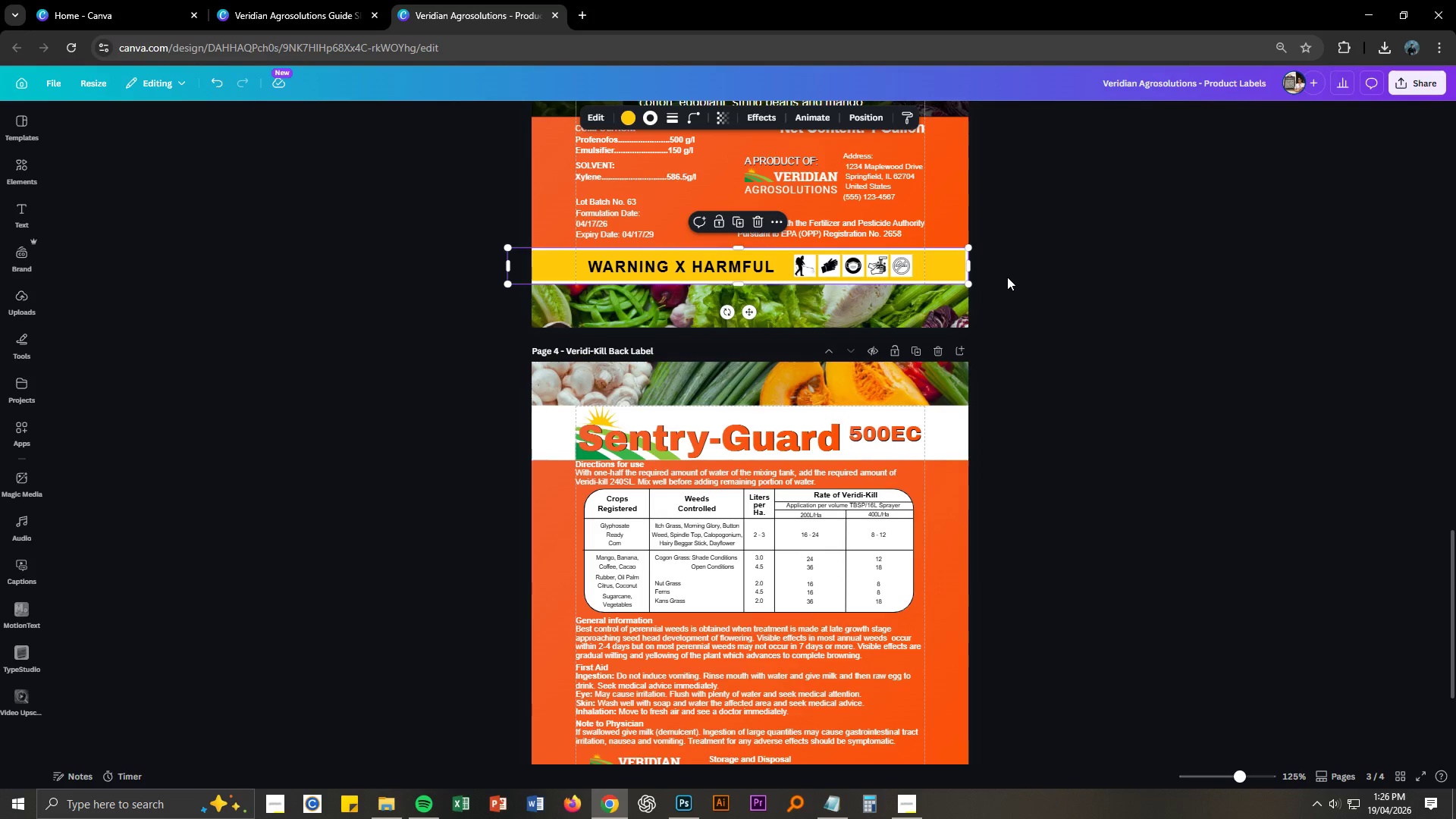 
left_click([1007, 277])
 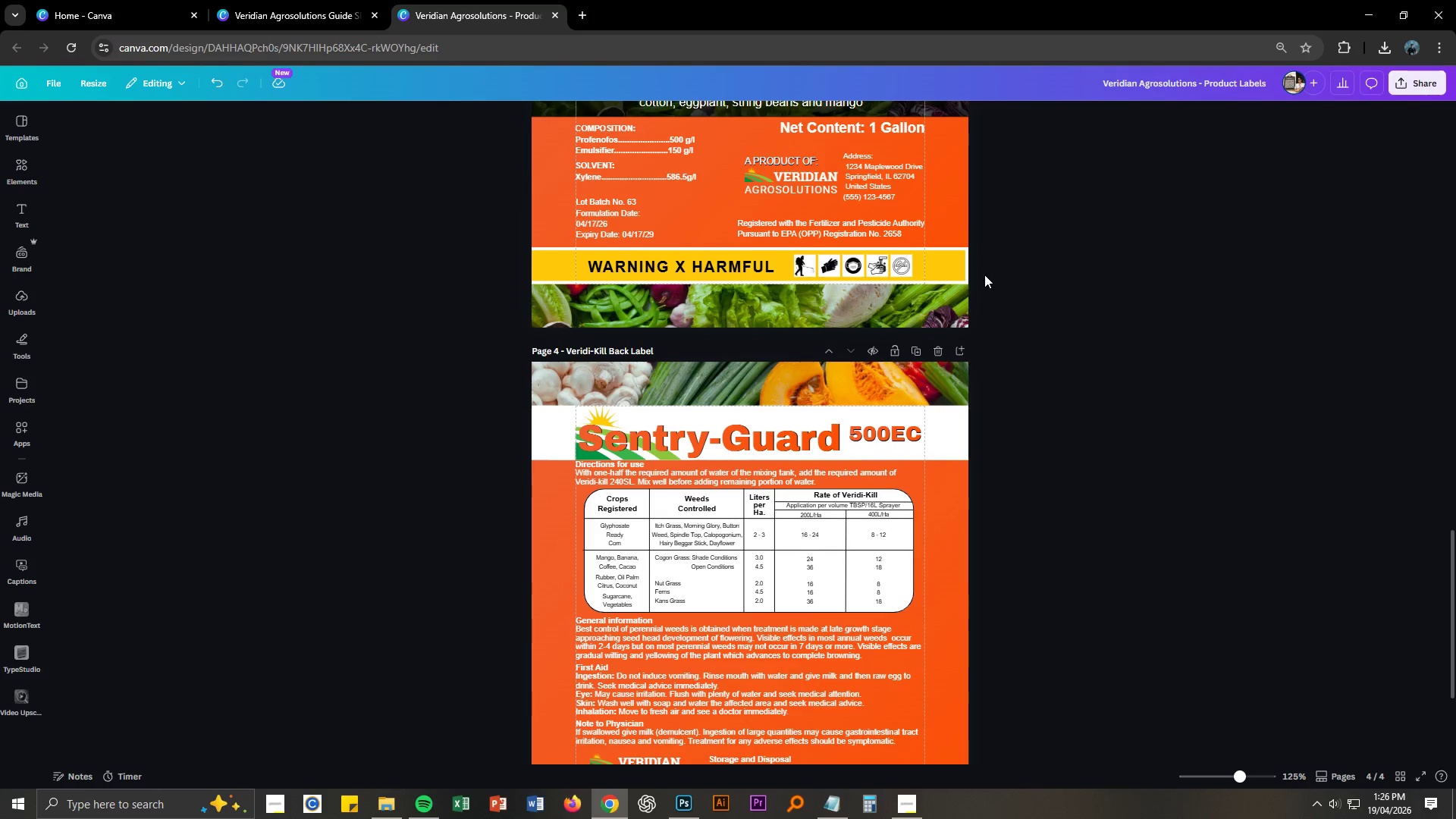 
key(Control+ControlLeft)
 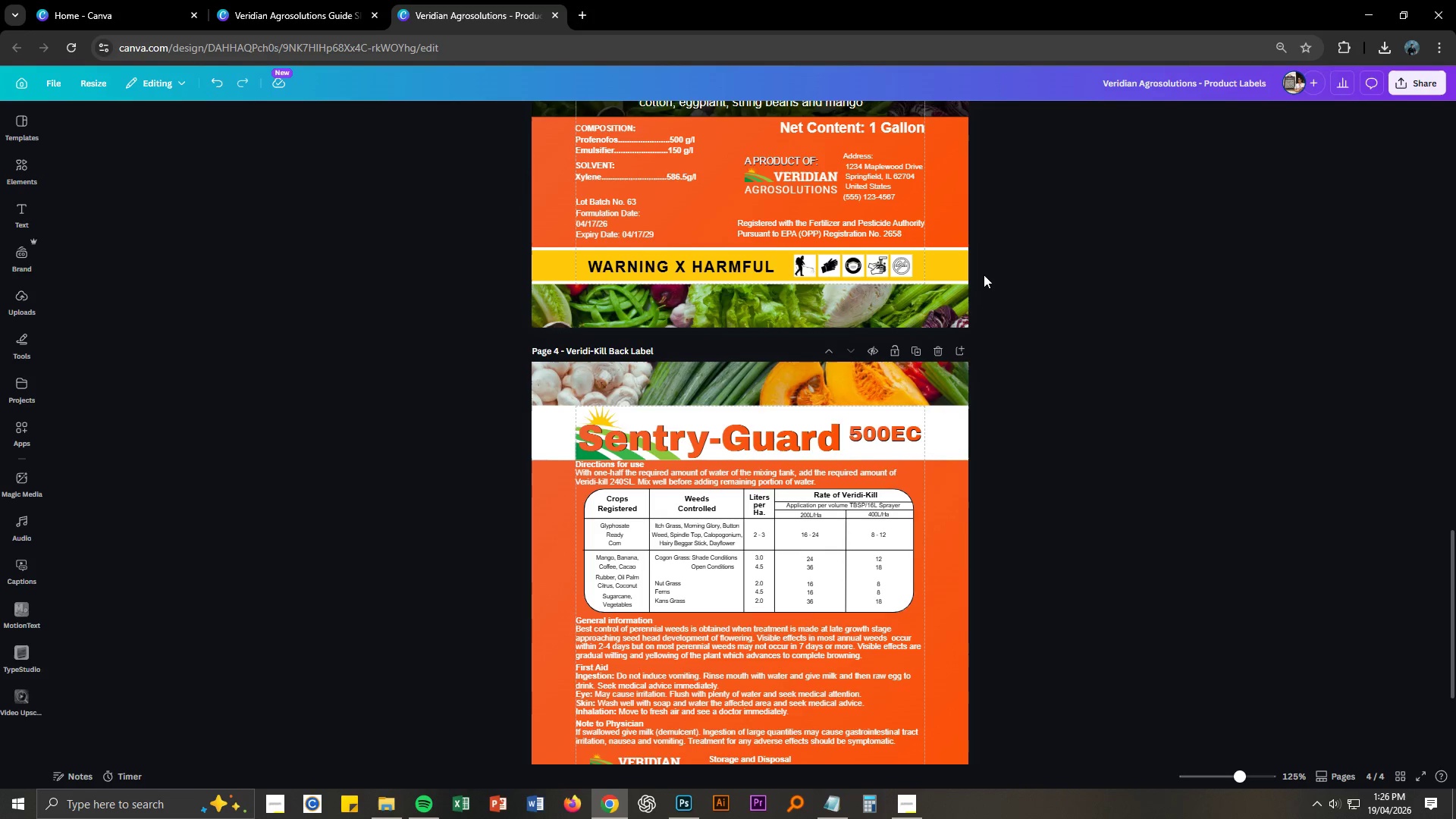 
key(Control+Z)
 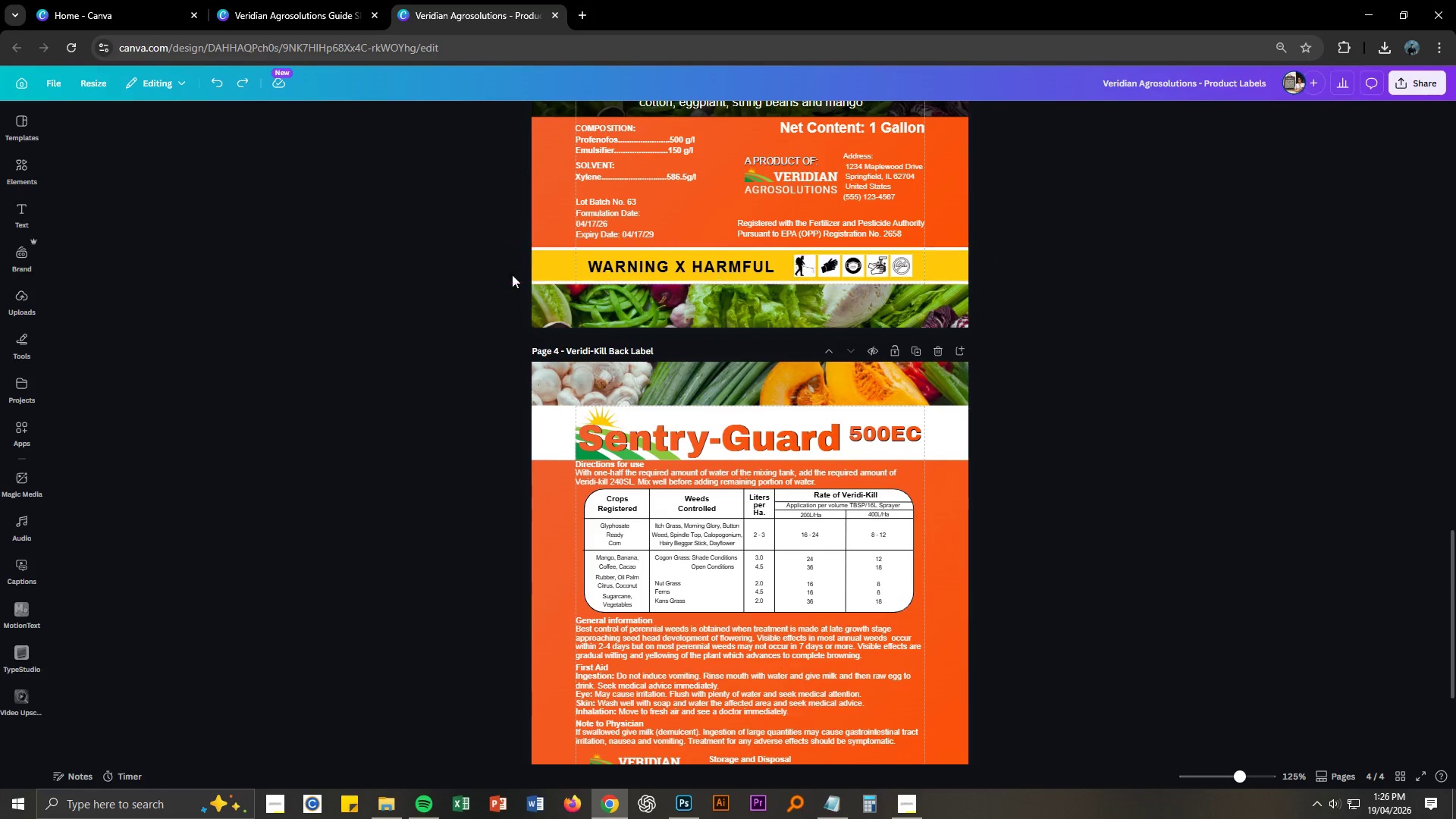 
left_click_drag(start_coordinate=[429, 265], to_coordinate=[989, 271])
 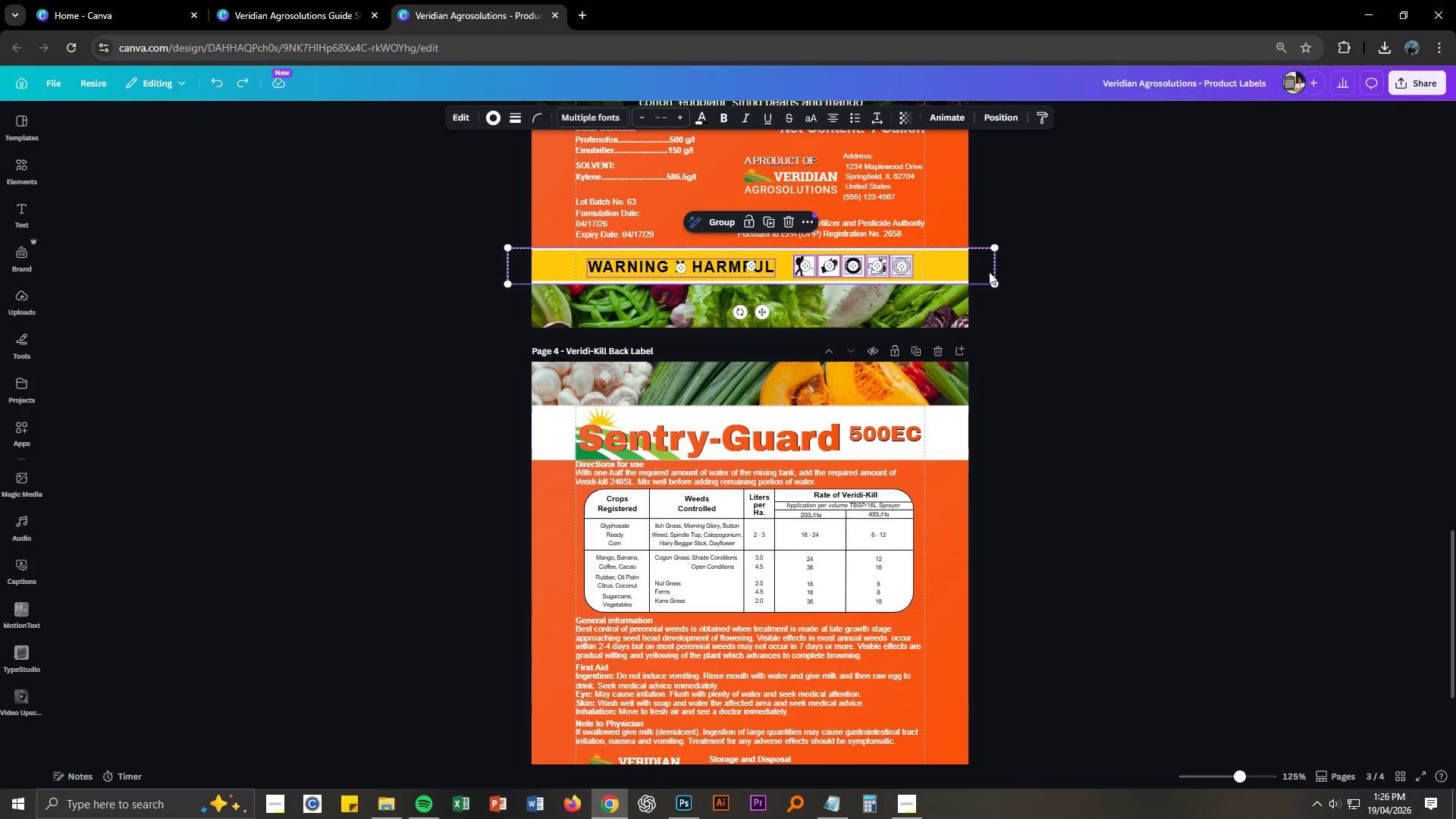 
key(Control+ControlLeft)
 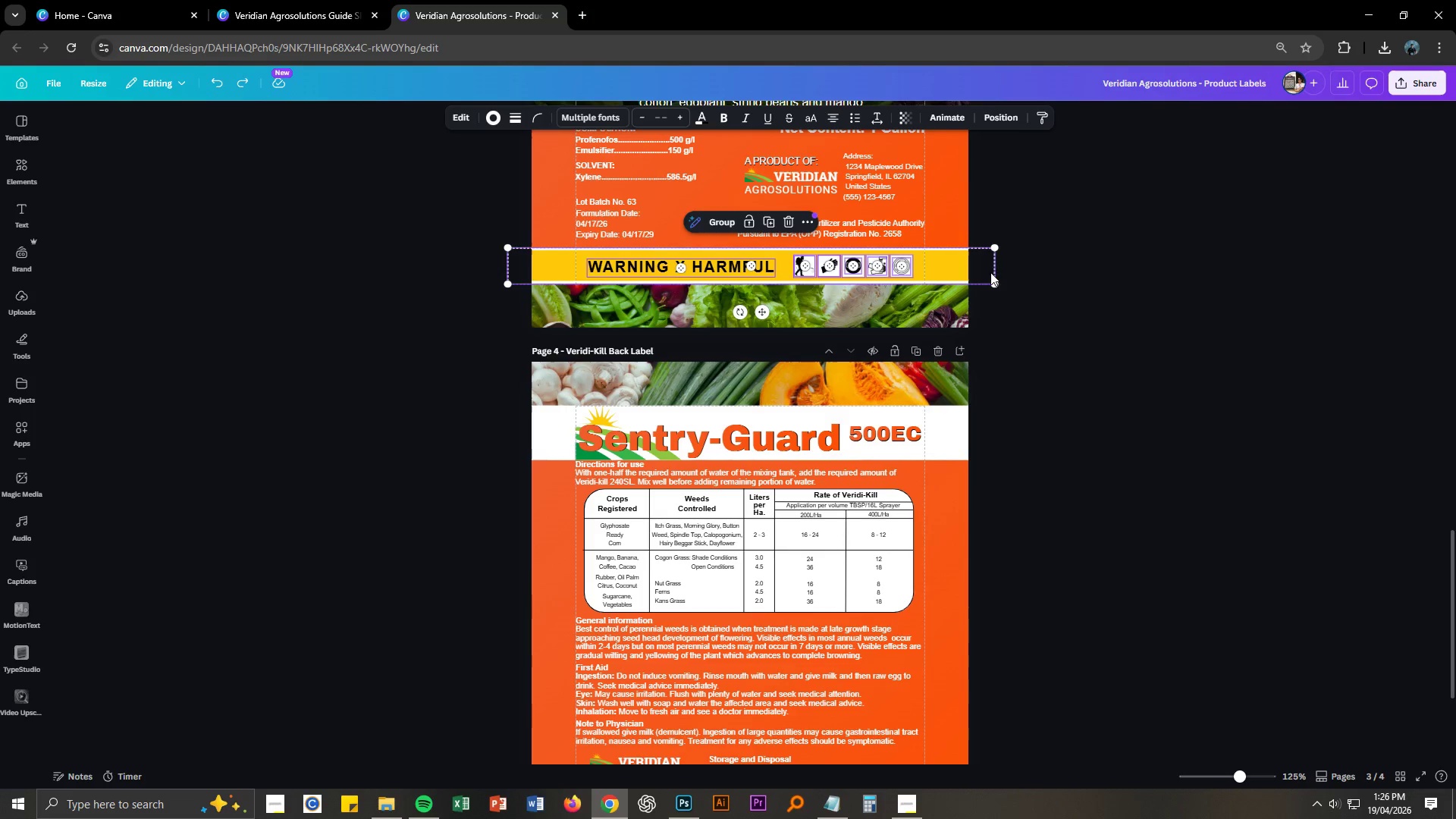 
key(Control+C)
 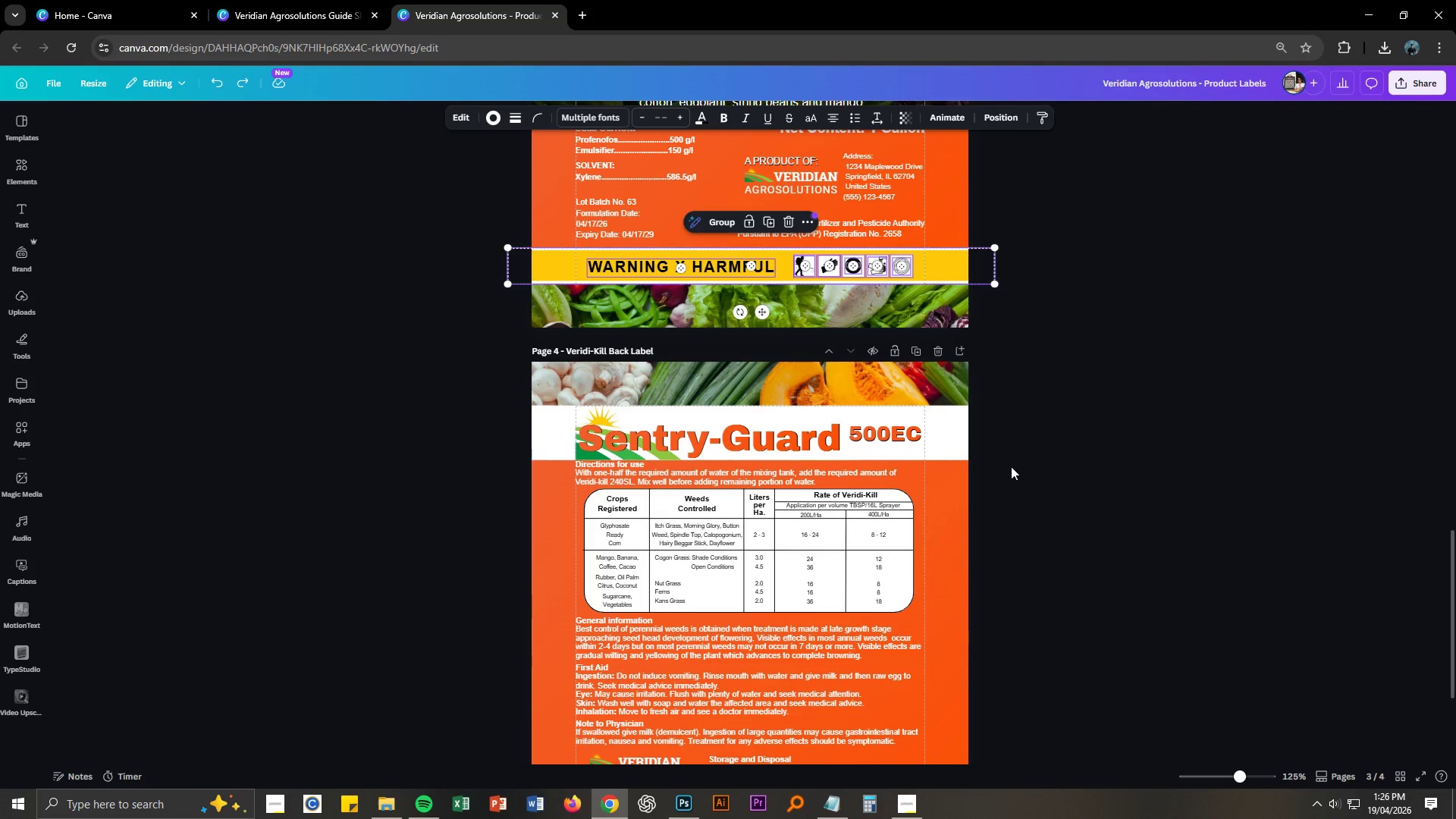 
left_click([1046, 521])
 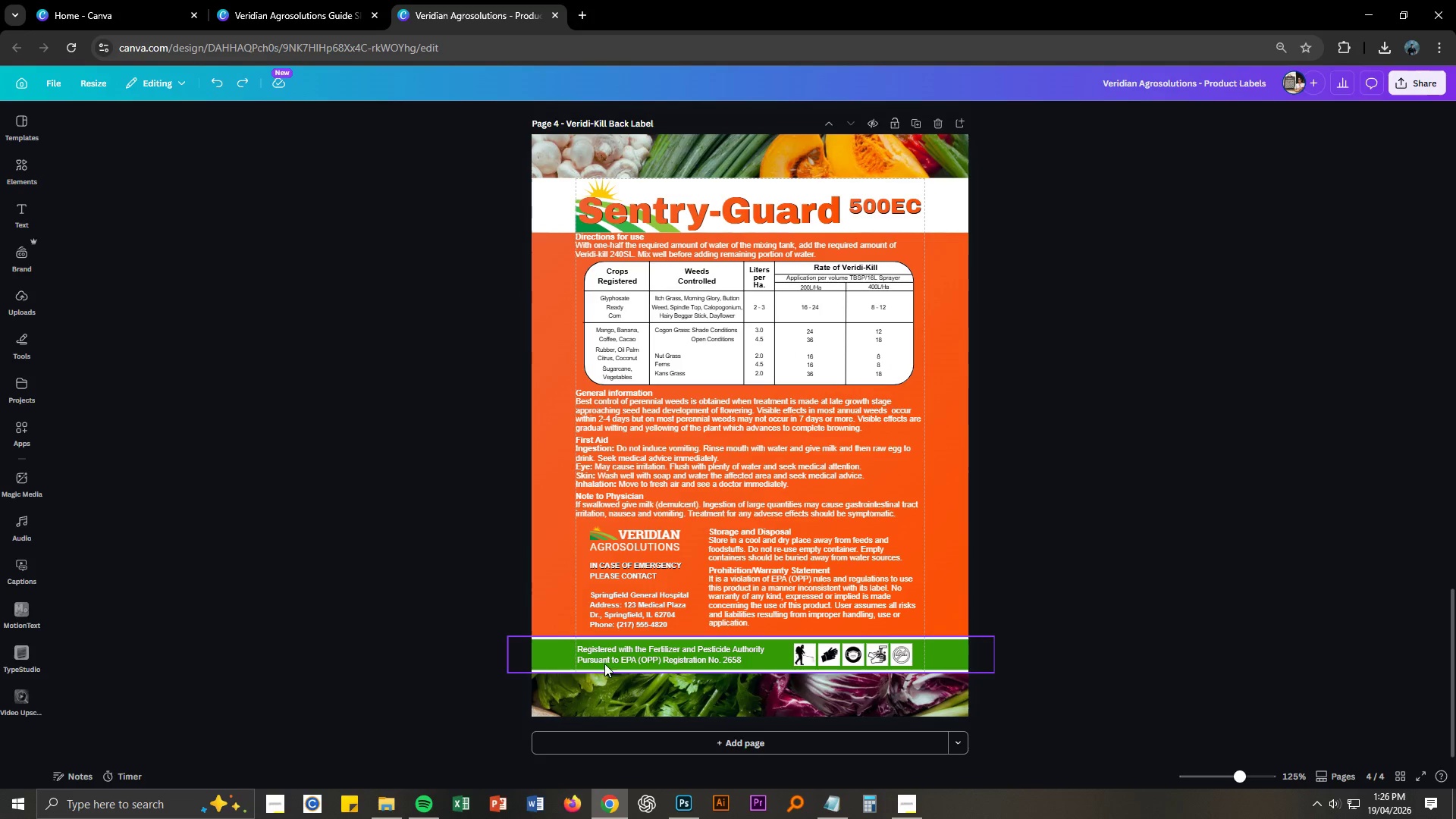 
scroll: coordinate [1011, 469], scroll_direction: down, amount: 3.0
 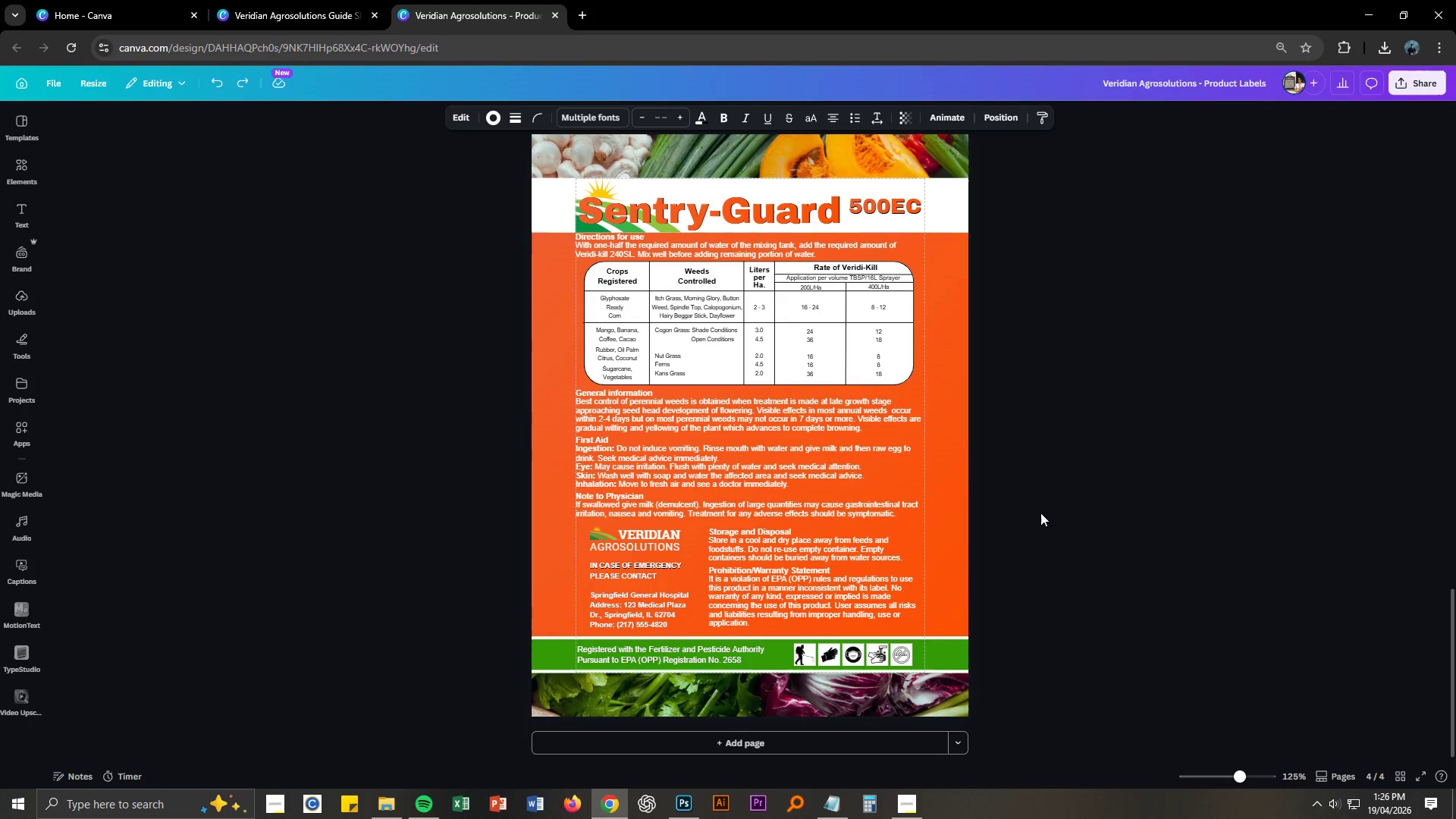 
left_click([559, 654])
 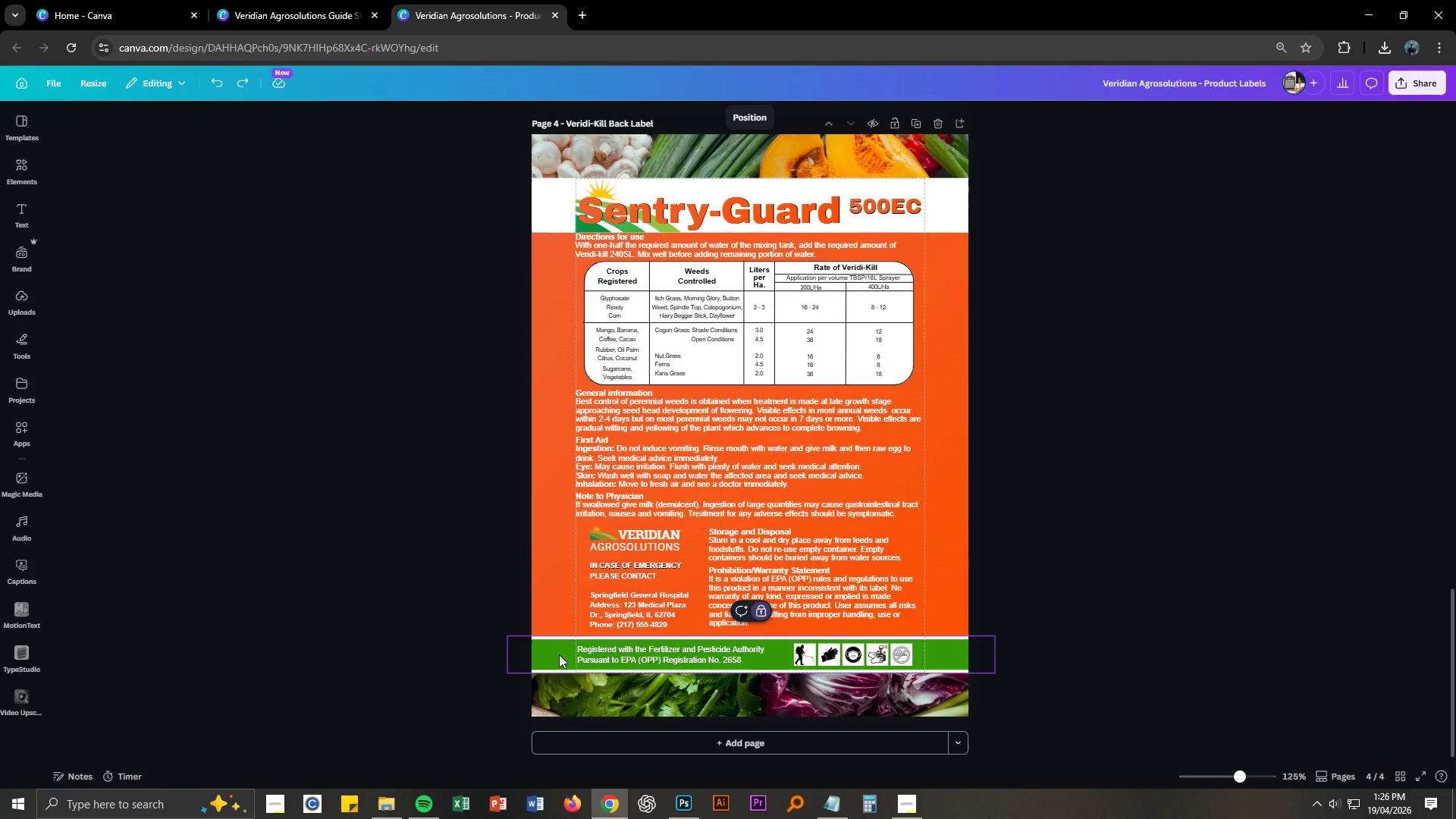 
key(Delete)
 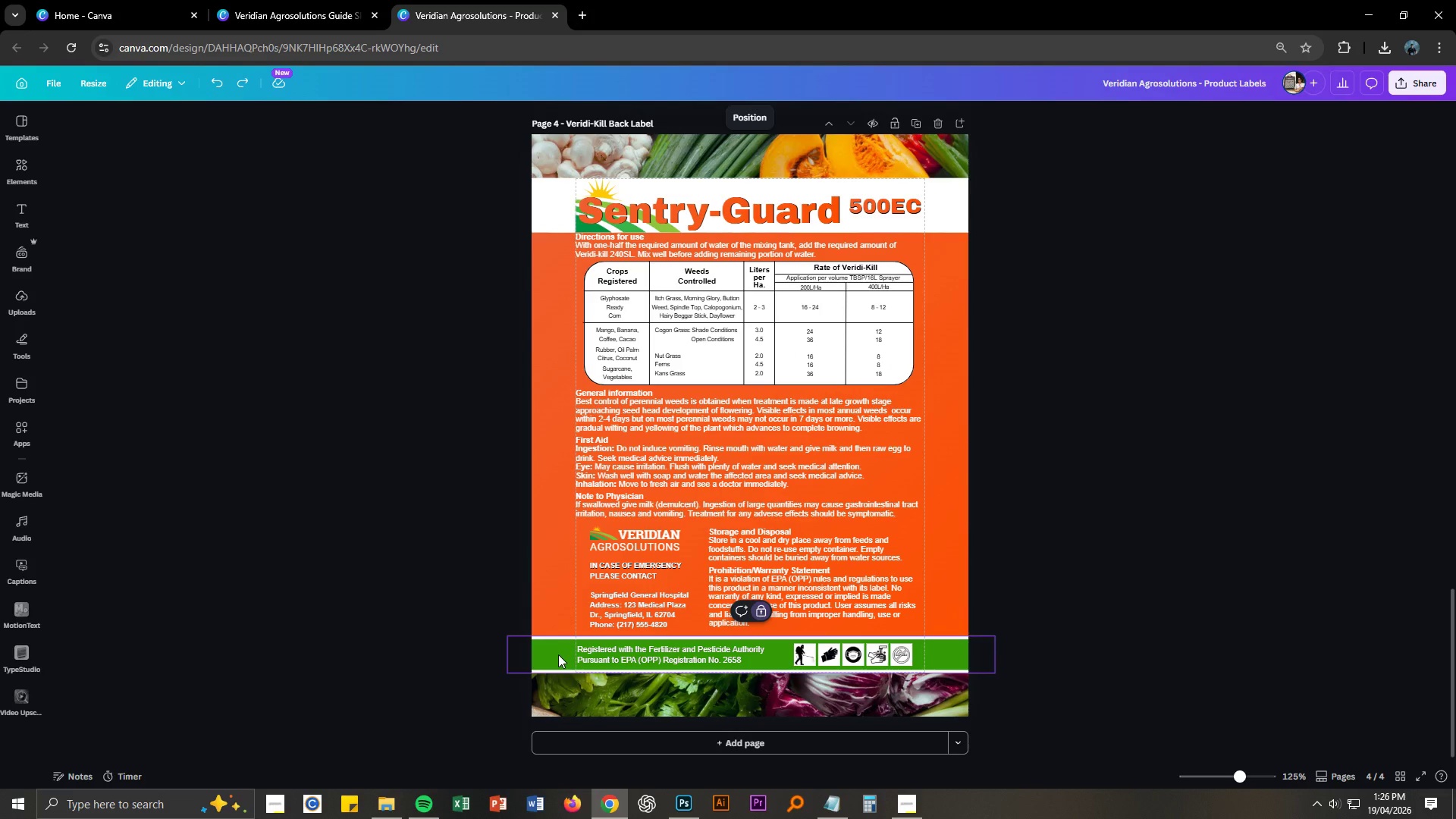 
right_click([558, 654])
 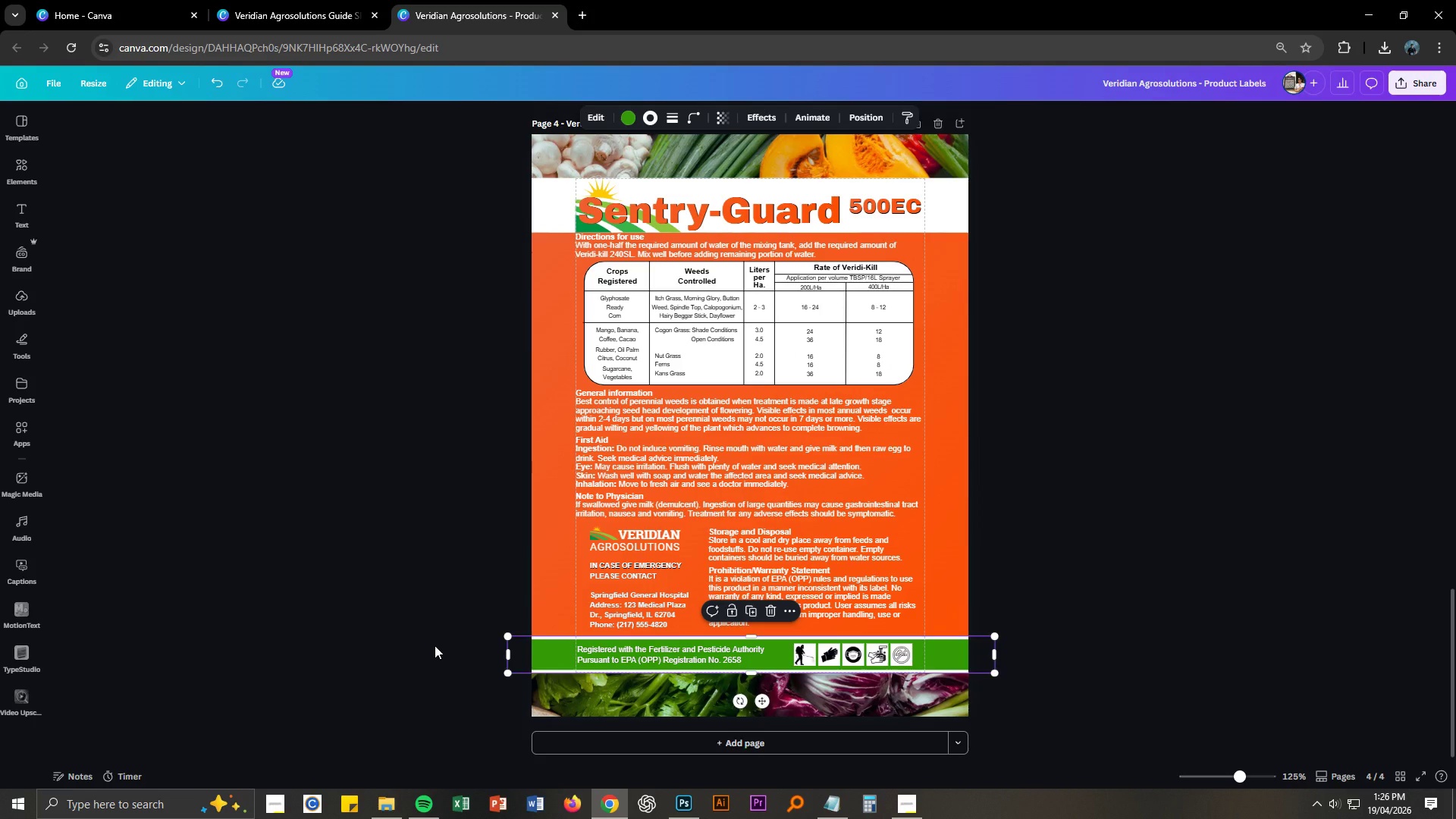 
key(Delete)
 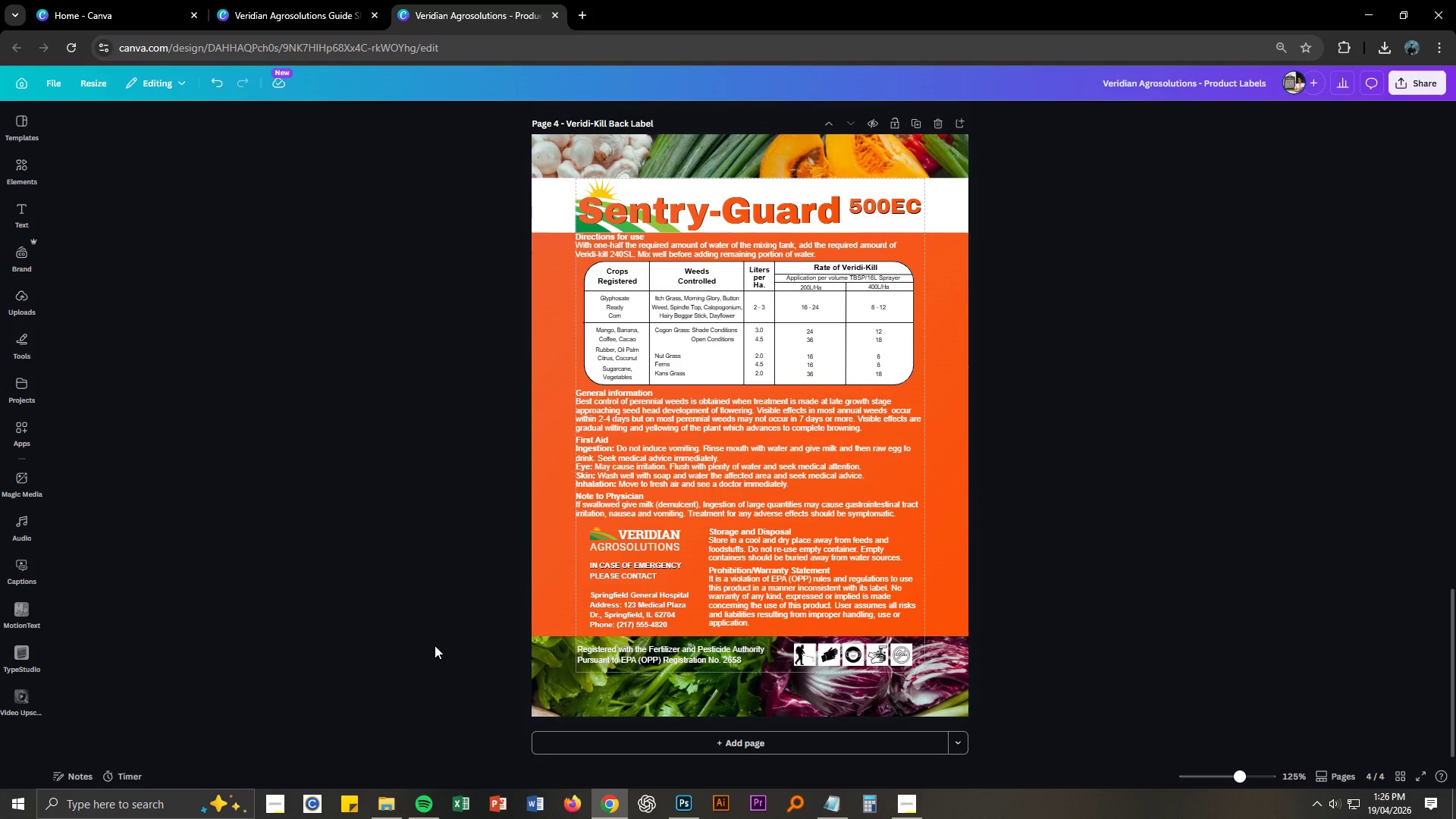 
key(Control+ControlLeft)
 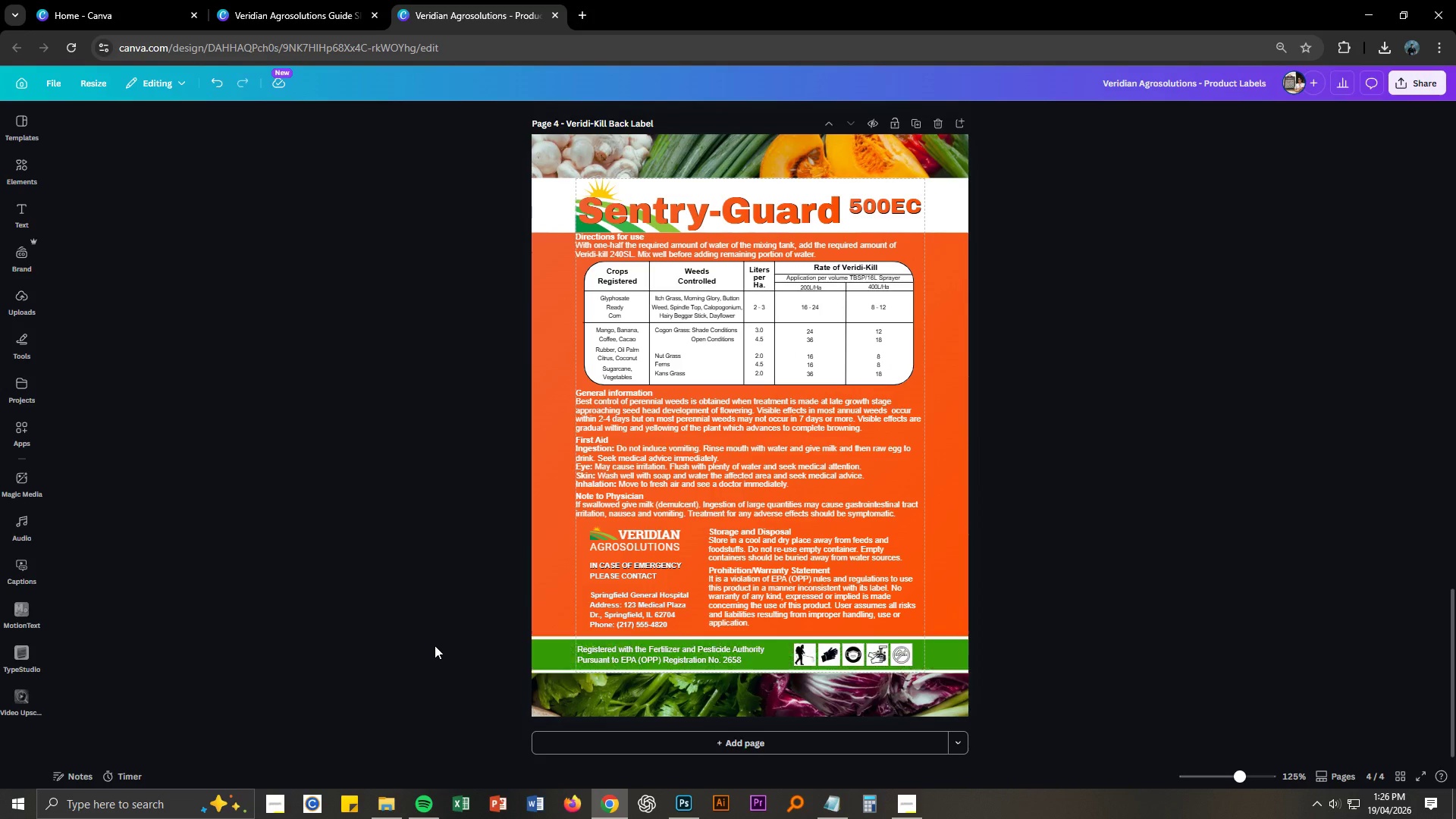 
key(Control+Z)
 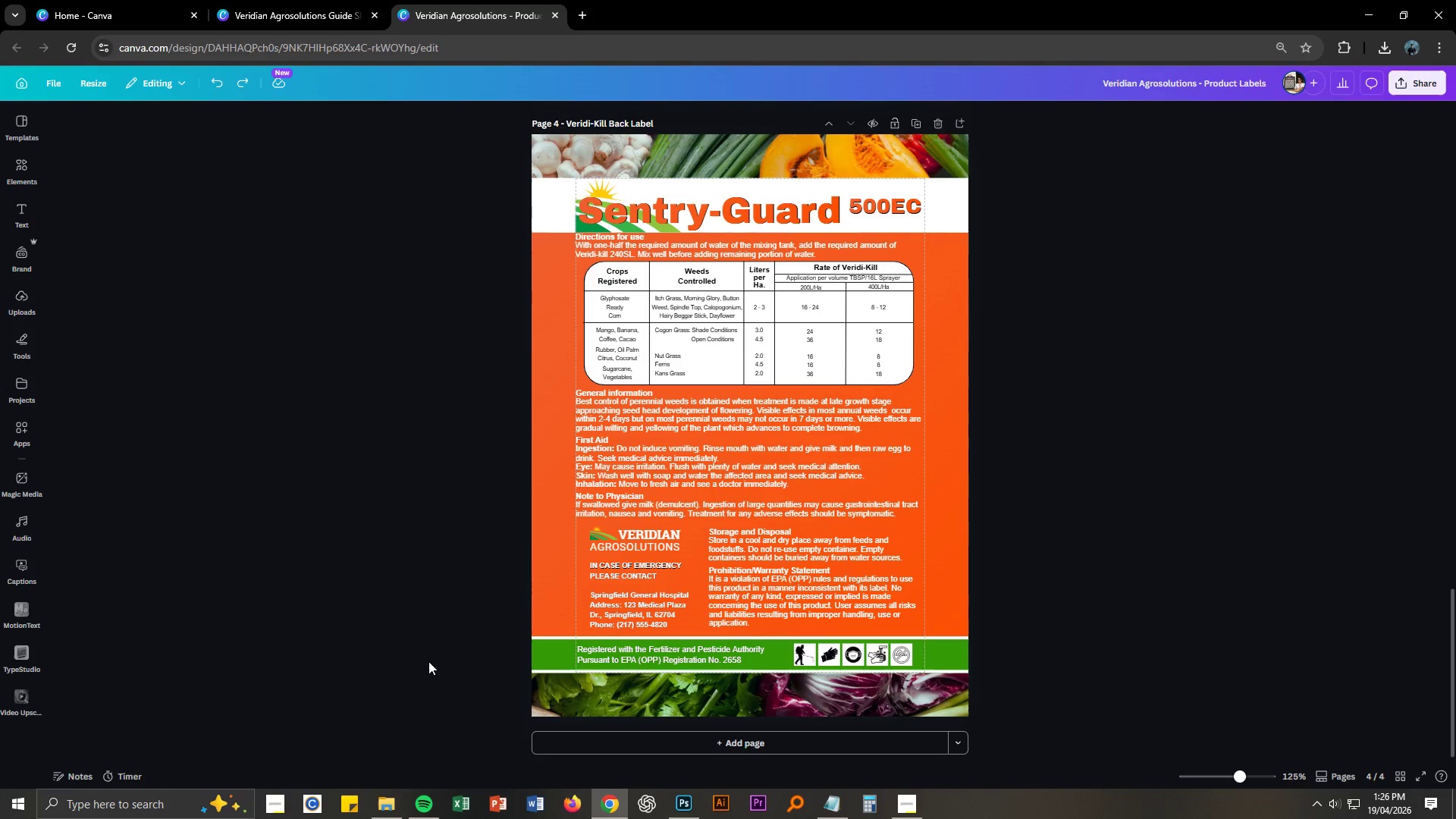 
left_click_drag(start_coordinate=[421, 660], to_coordinate=[1046, 650])
 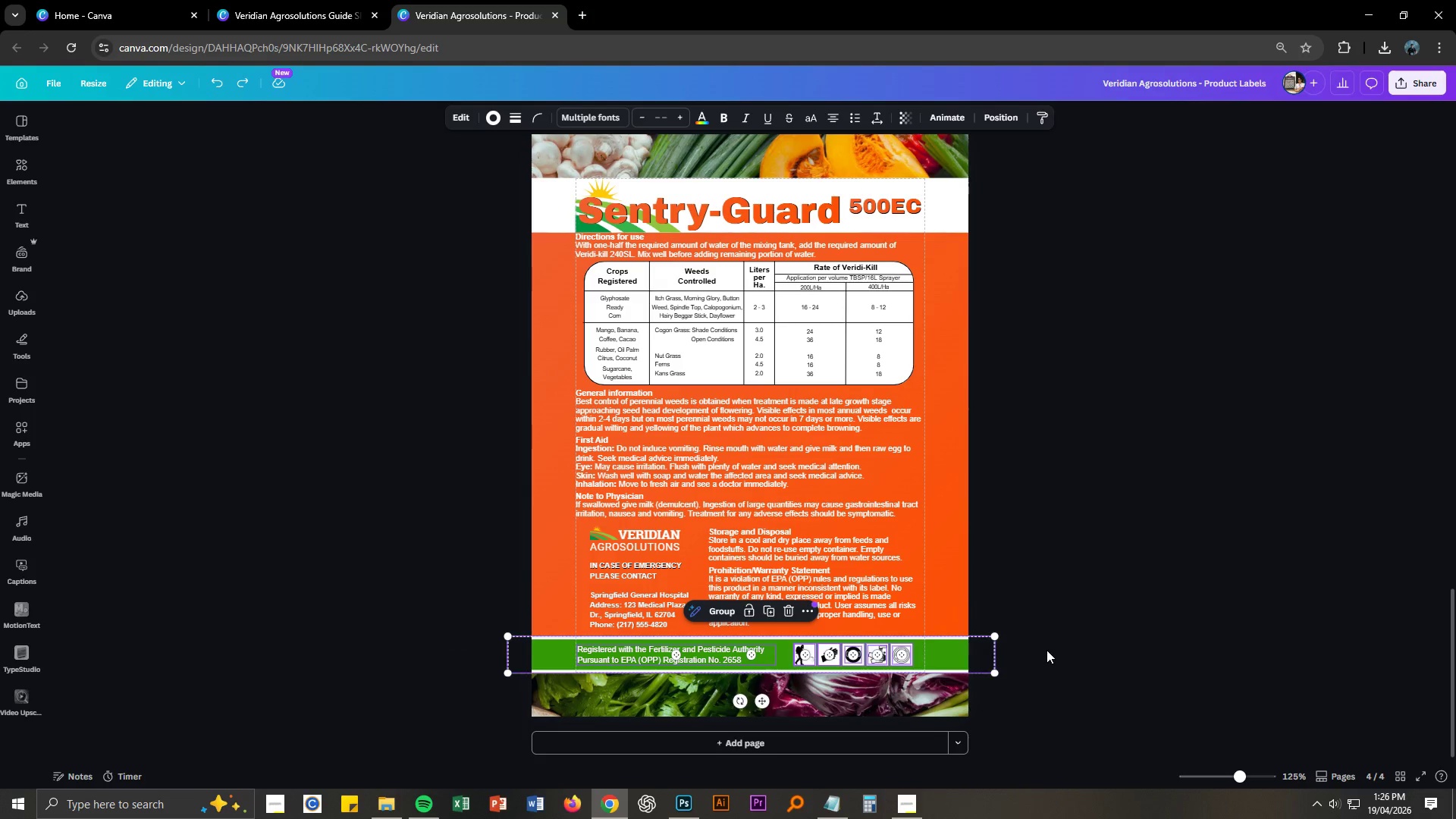 
key(Delete)
 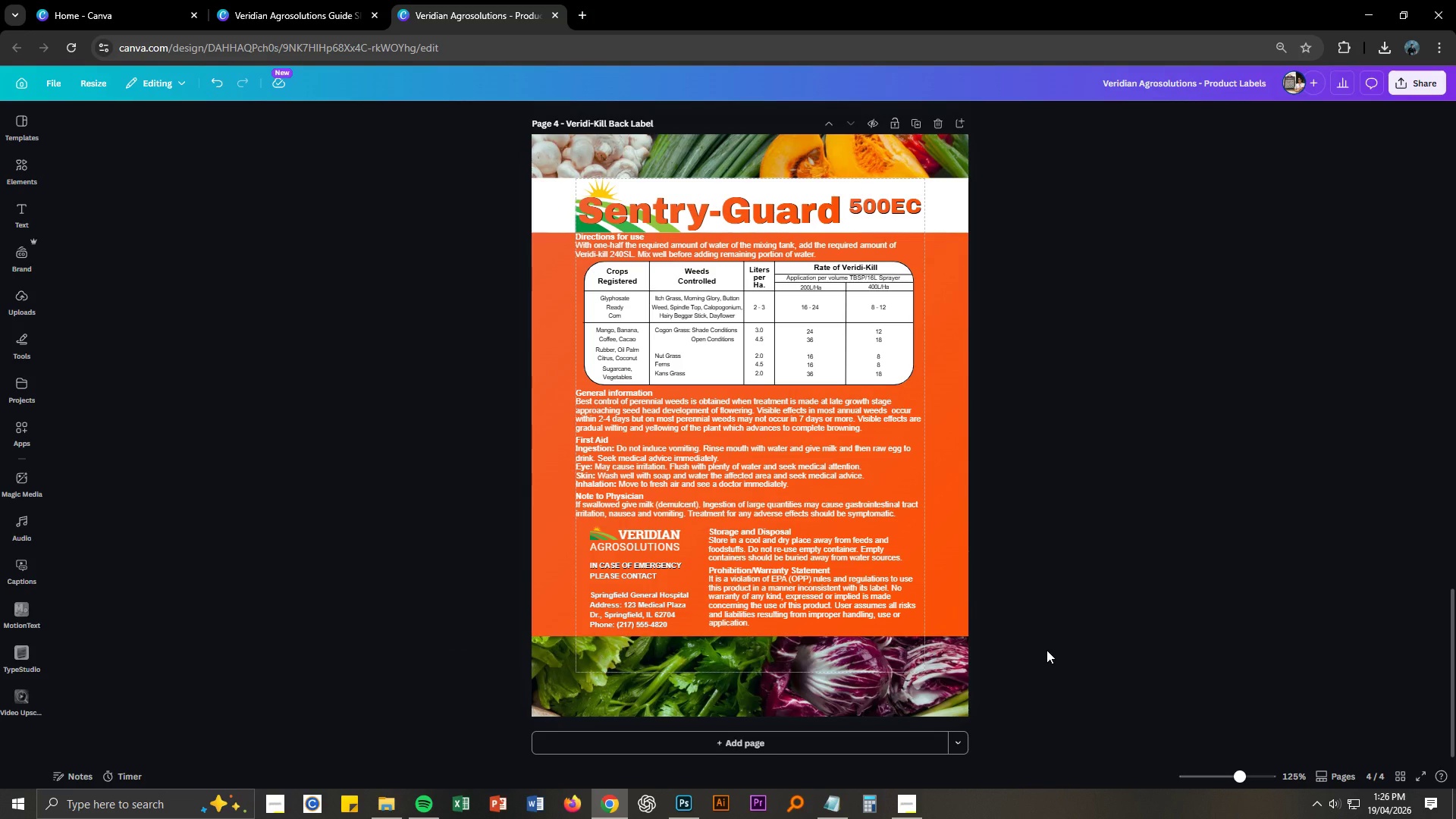 
key(Control+ControlLeft)
 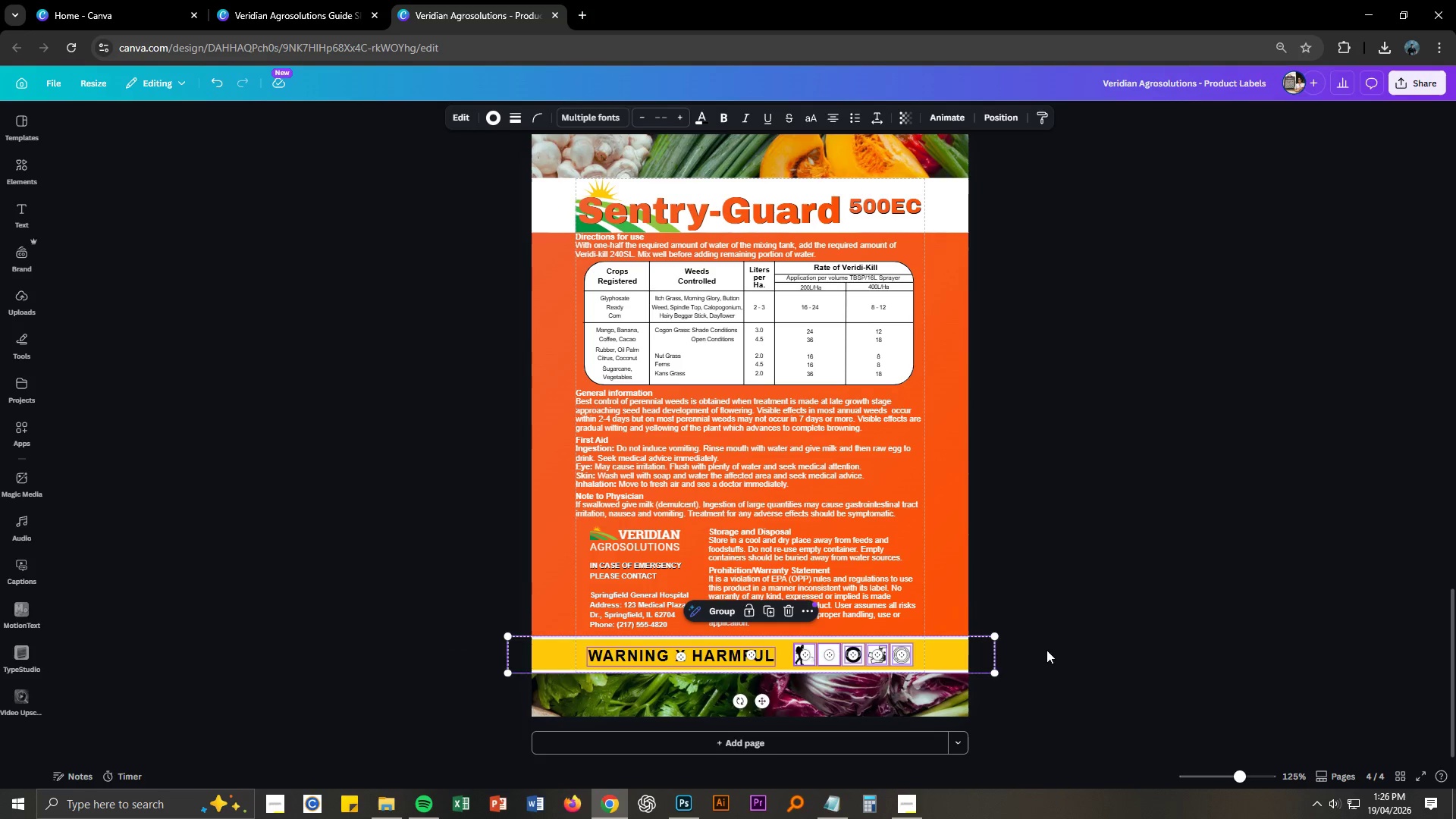 
key(Control+V)
 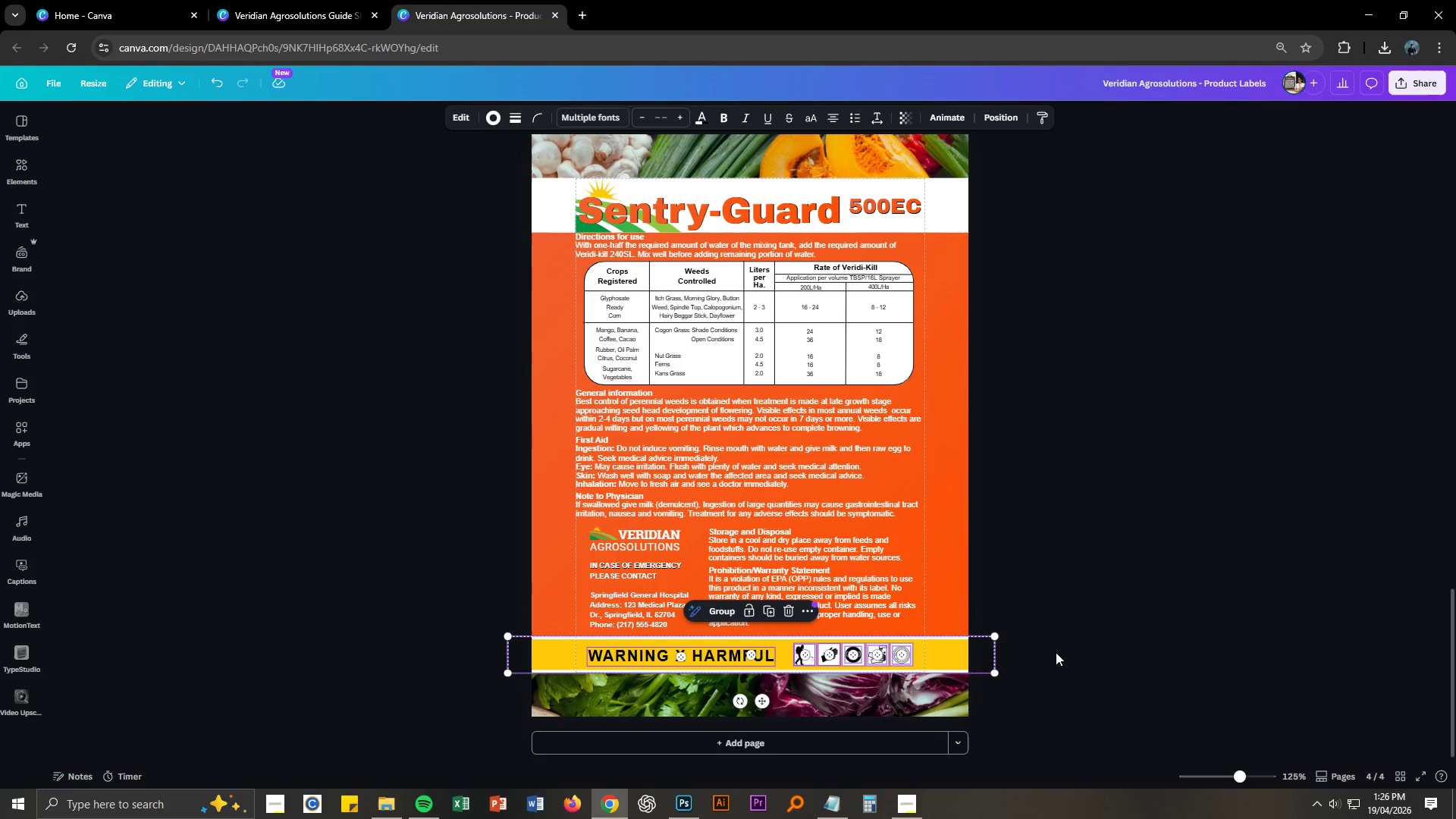 
left_click([1056, 649])
 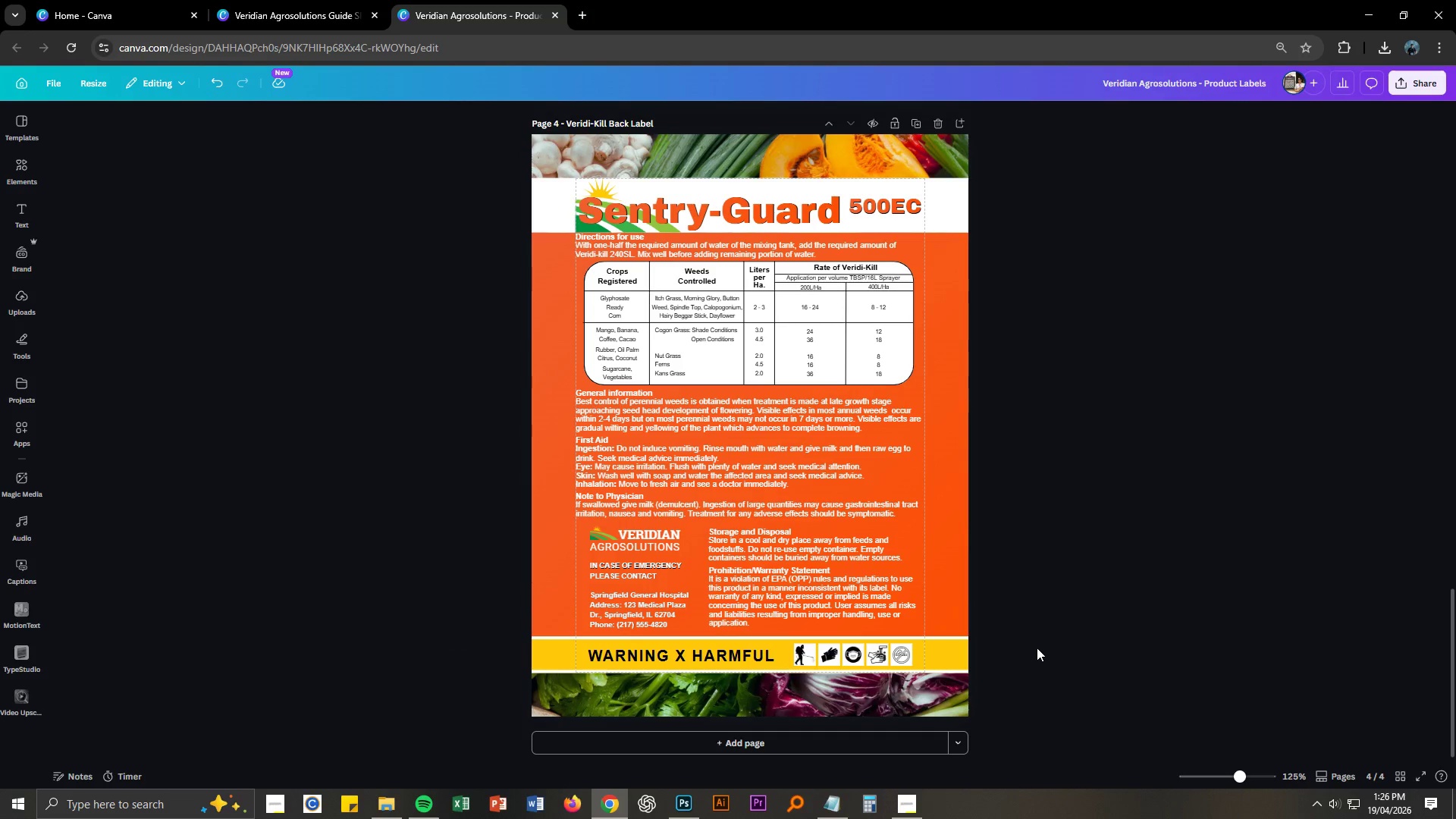 
scroll: coordinate [1025, 640], scroll_direction: up, amount: 2.0
 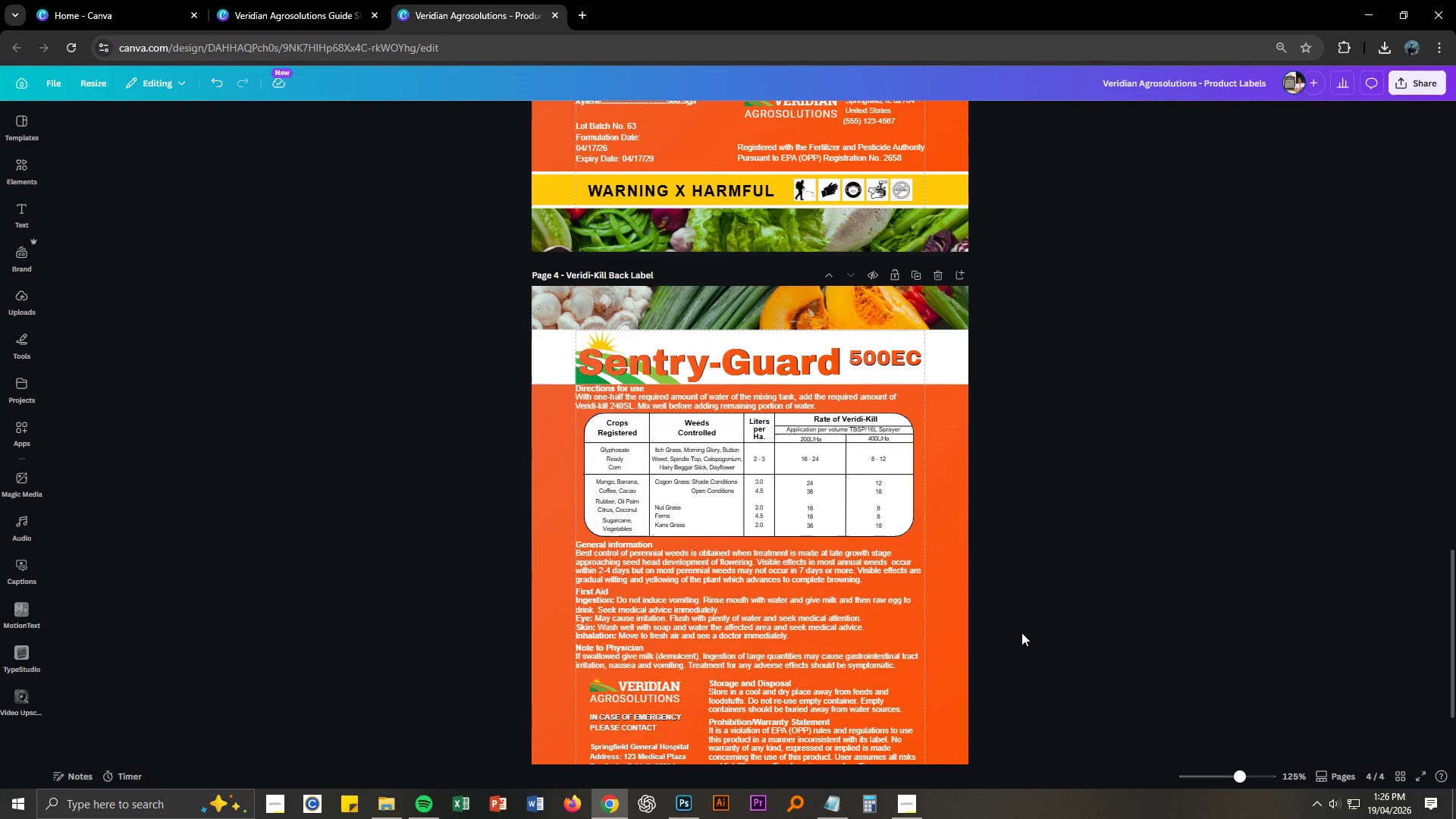 
scroll: coordinate [956, 635], scroll_direction: down, amount: 4.0
 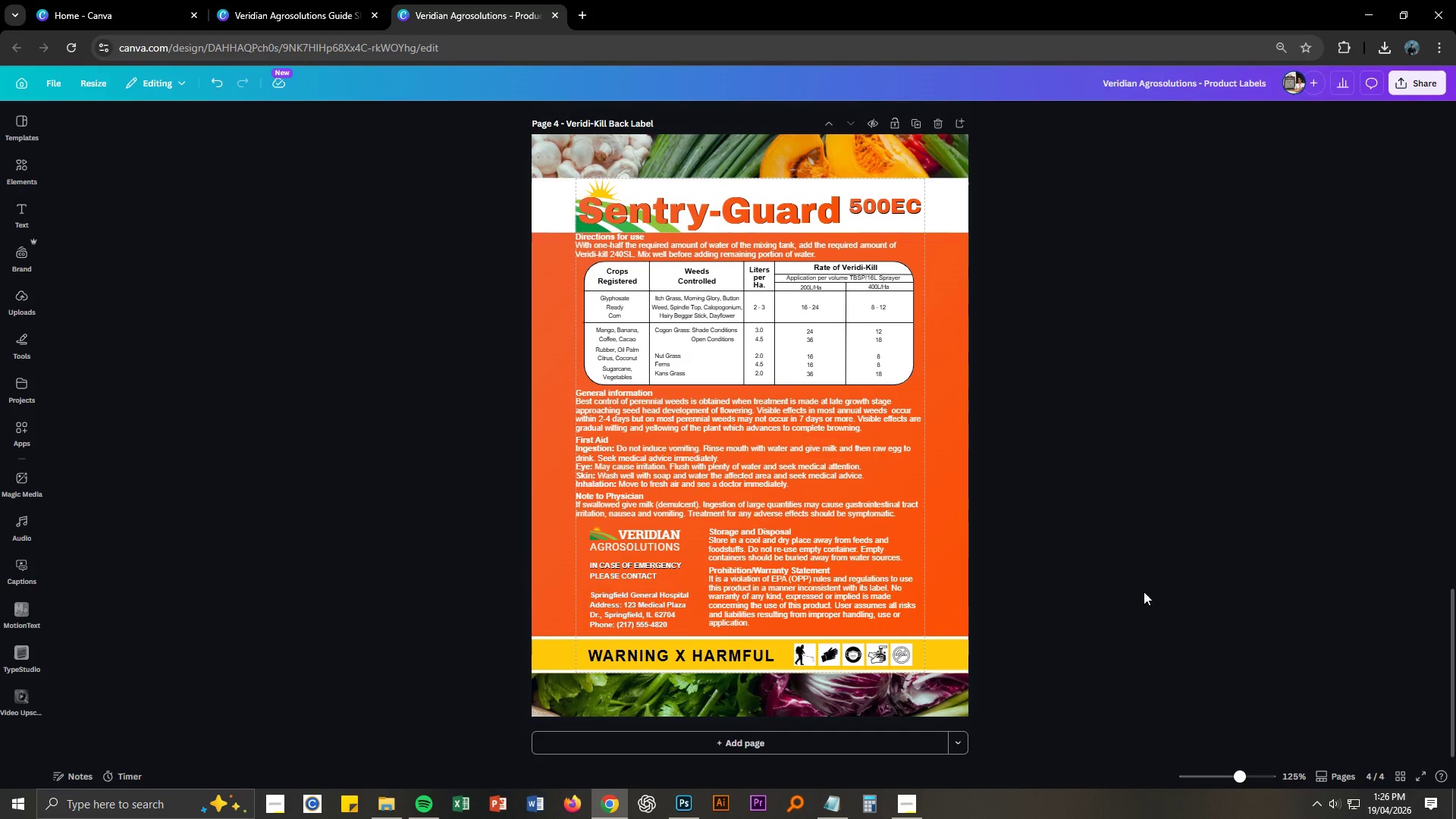 
left_click([1149, 582])
 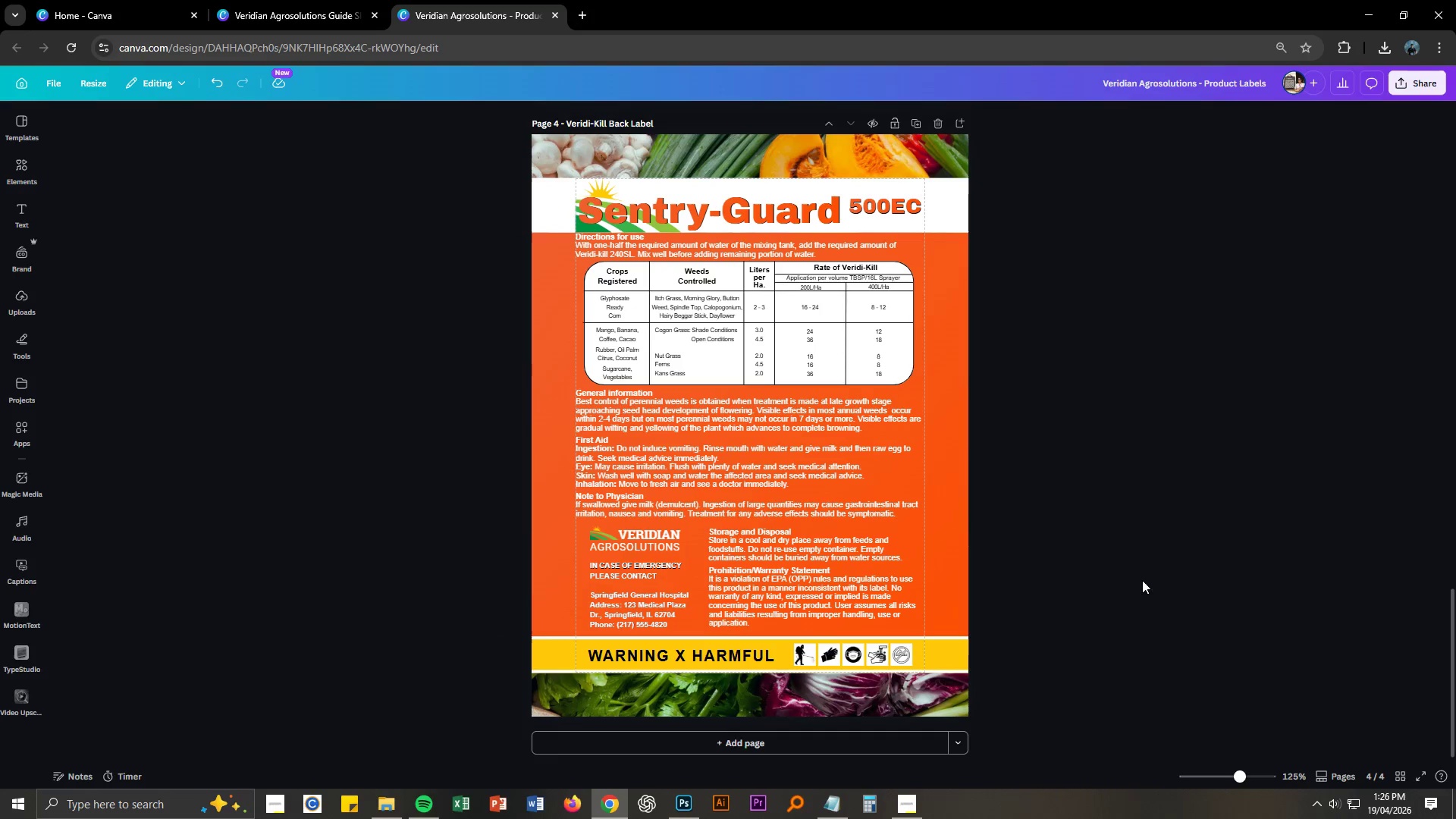 
wait(7.44)
 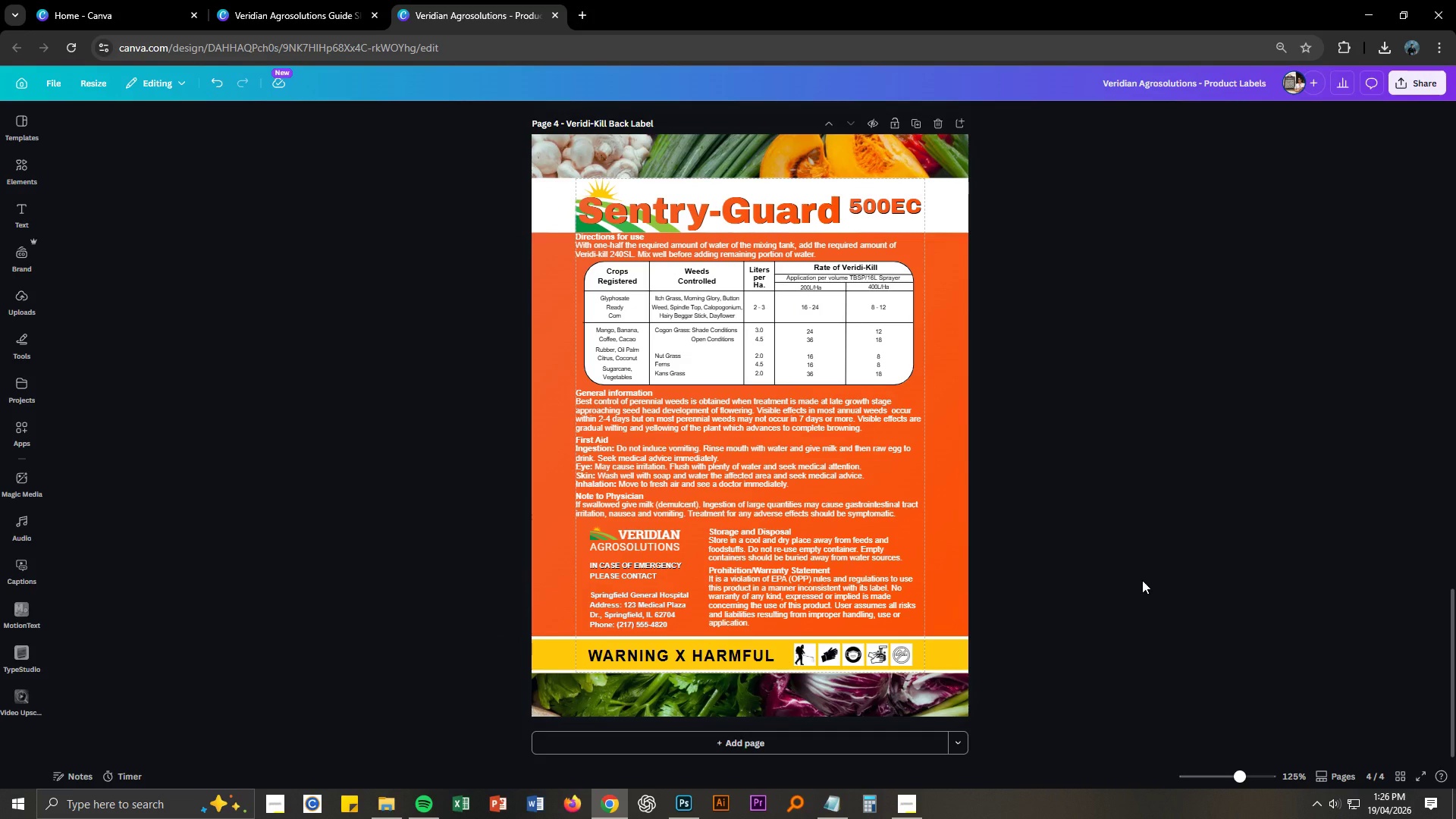 
left_click([384, 810])
 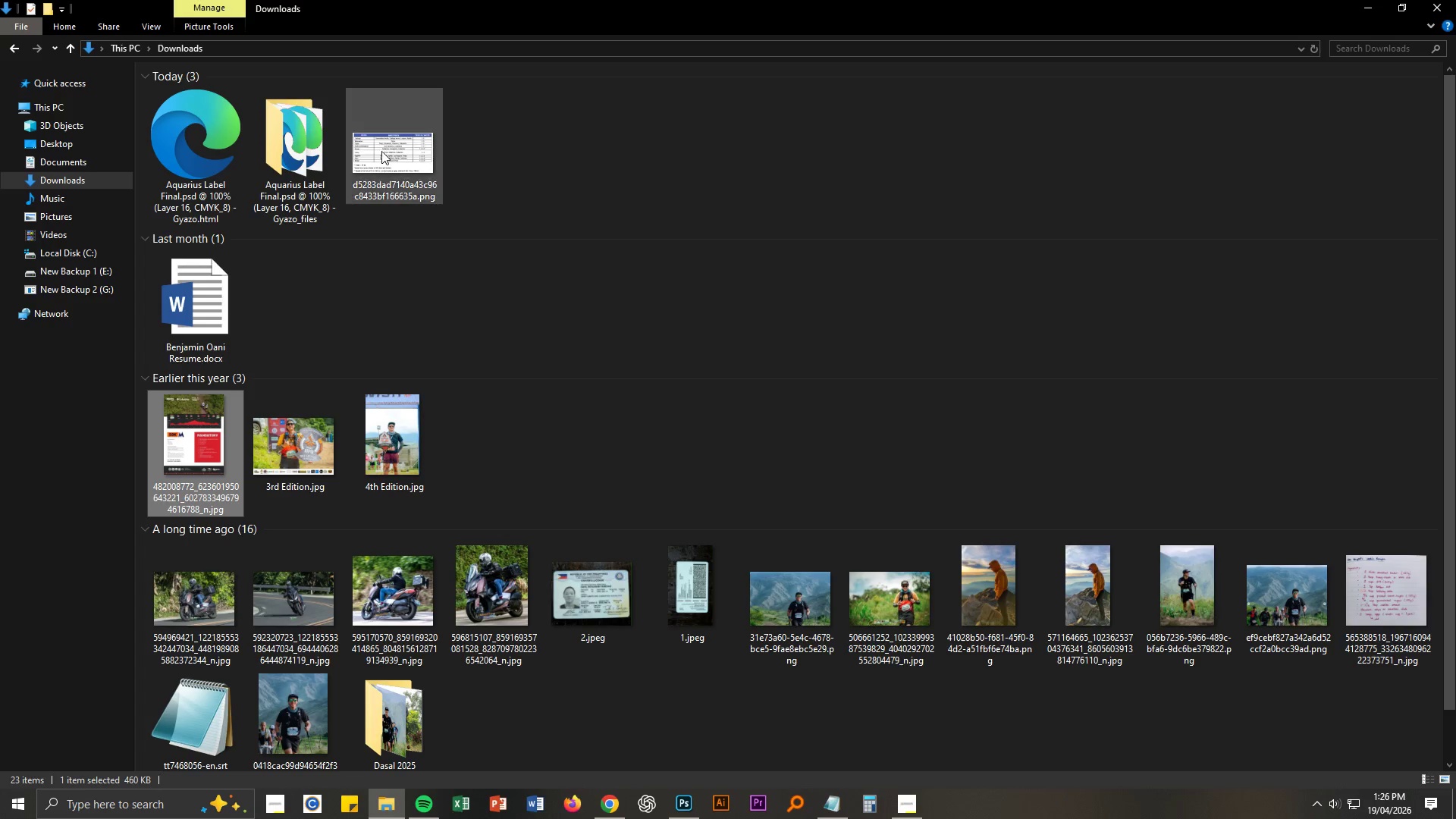 
double_click([383, 147])
 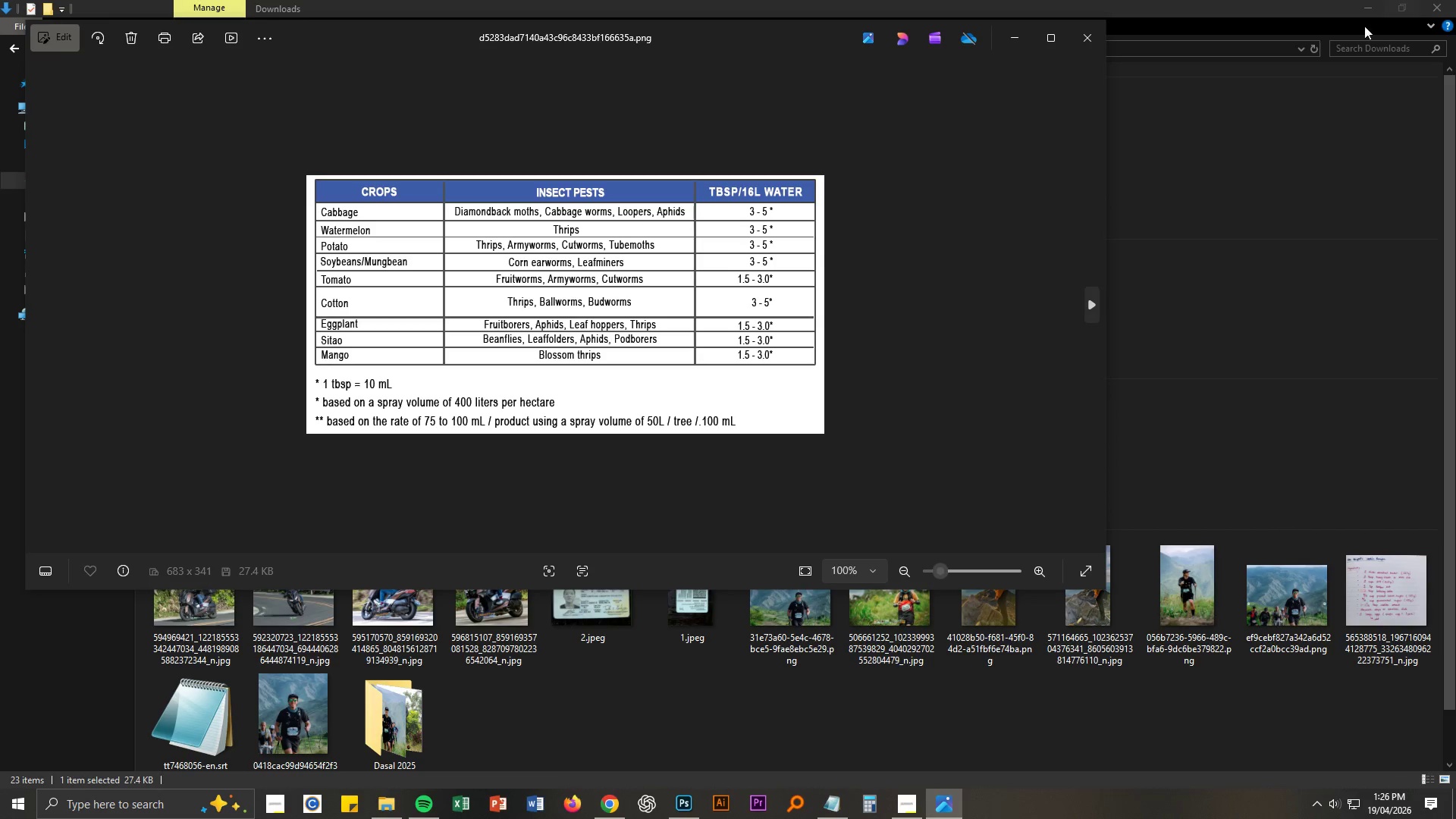 
left_click_drag(start_coordinate=[1007, 40], to_coordinate=[1012, 42])
 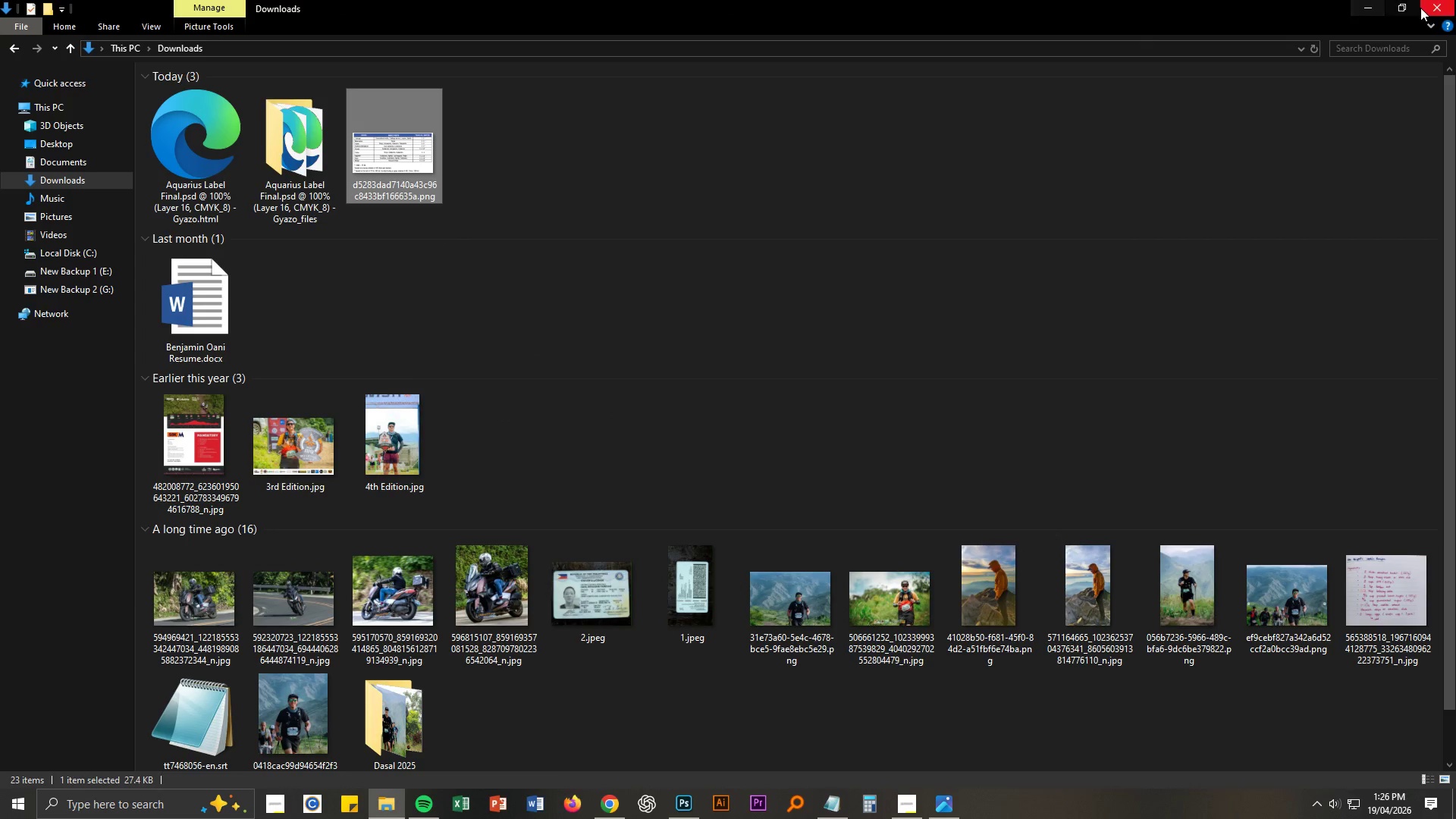 
left_click([1424, 8])
 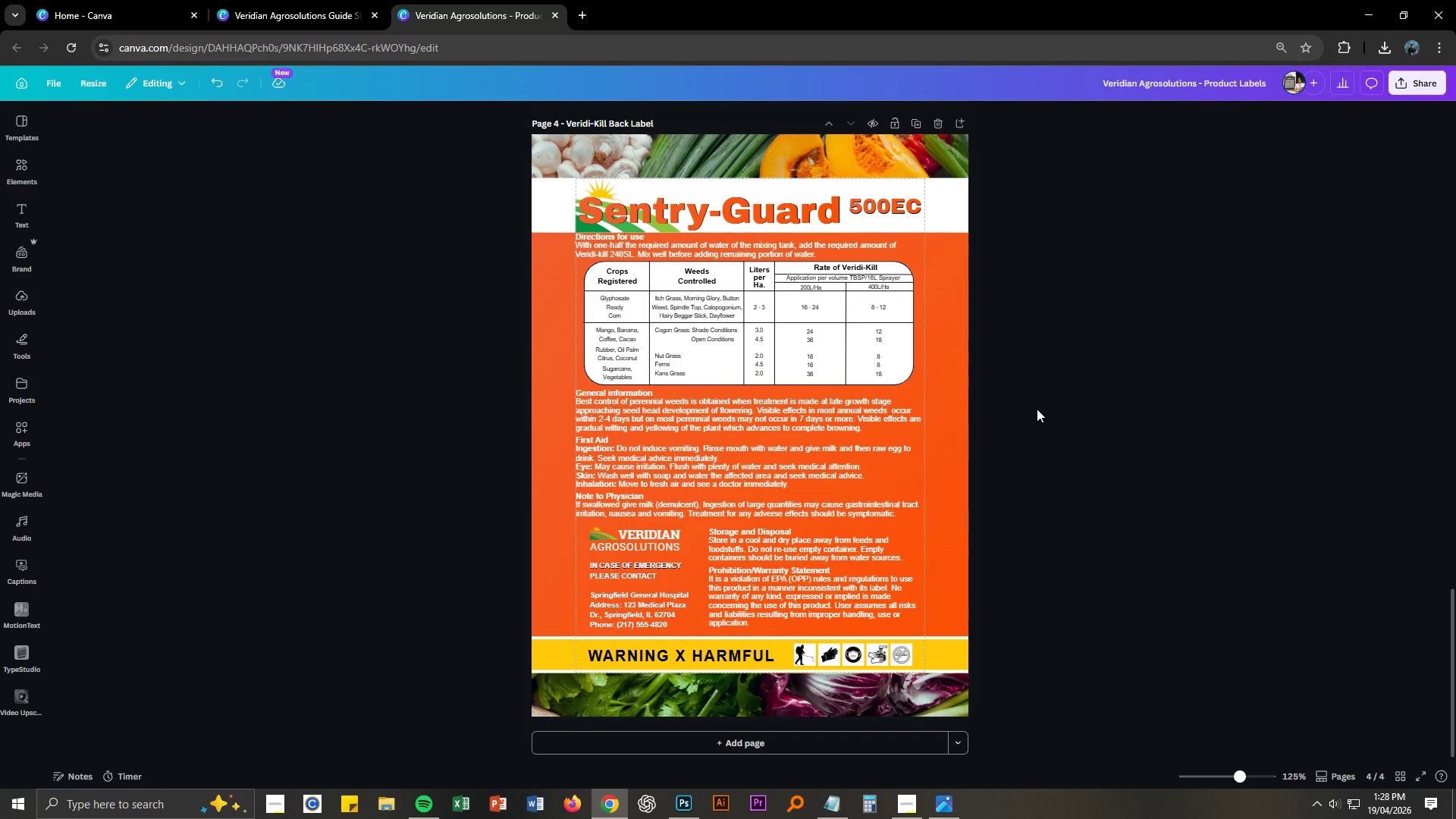 
wait(89.73)
 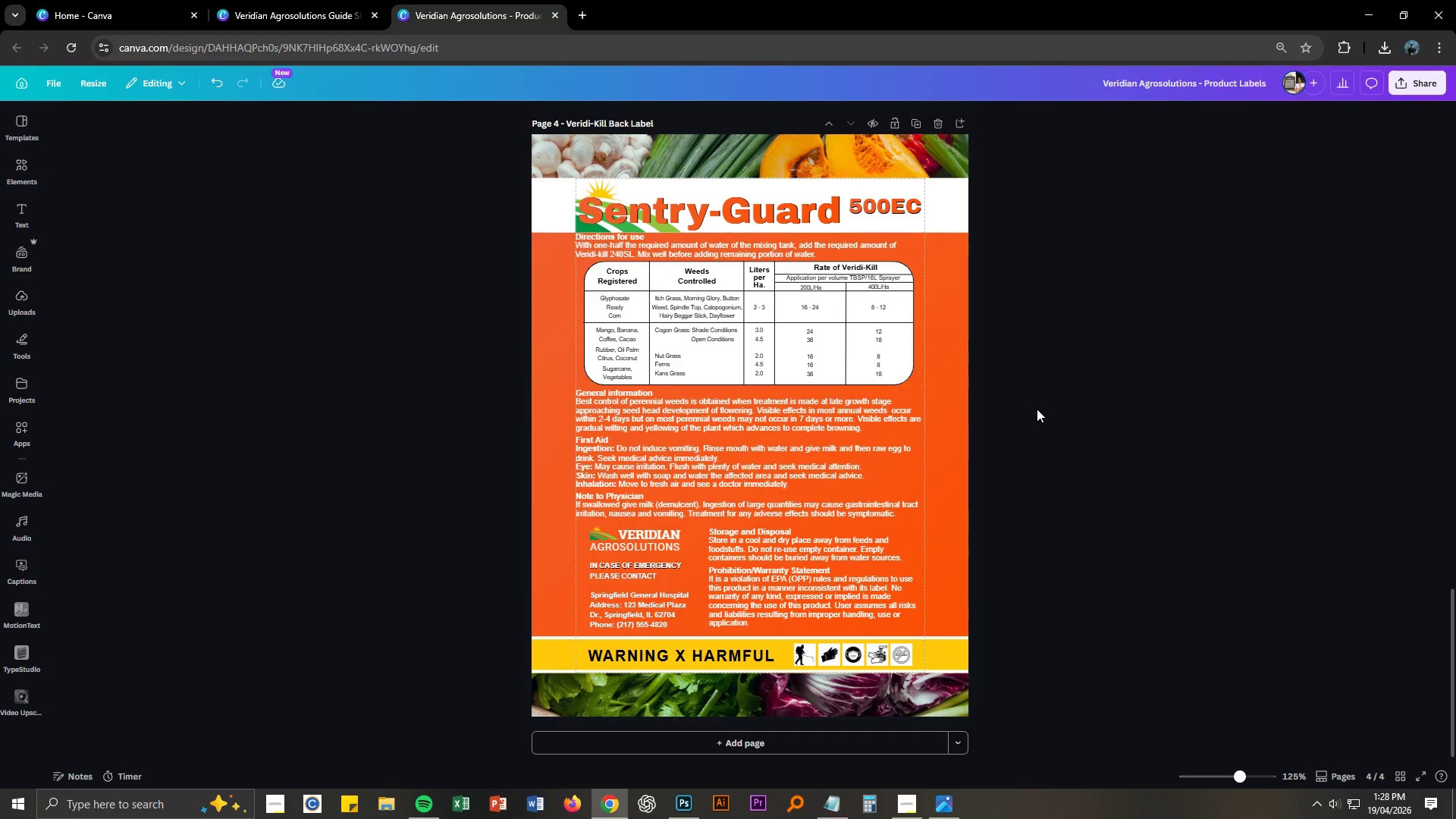 
left_click([947, 806])
 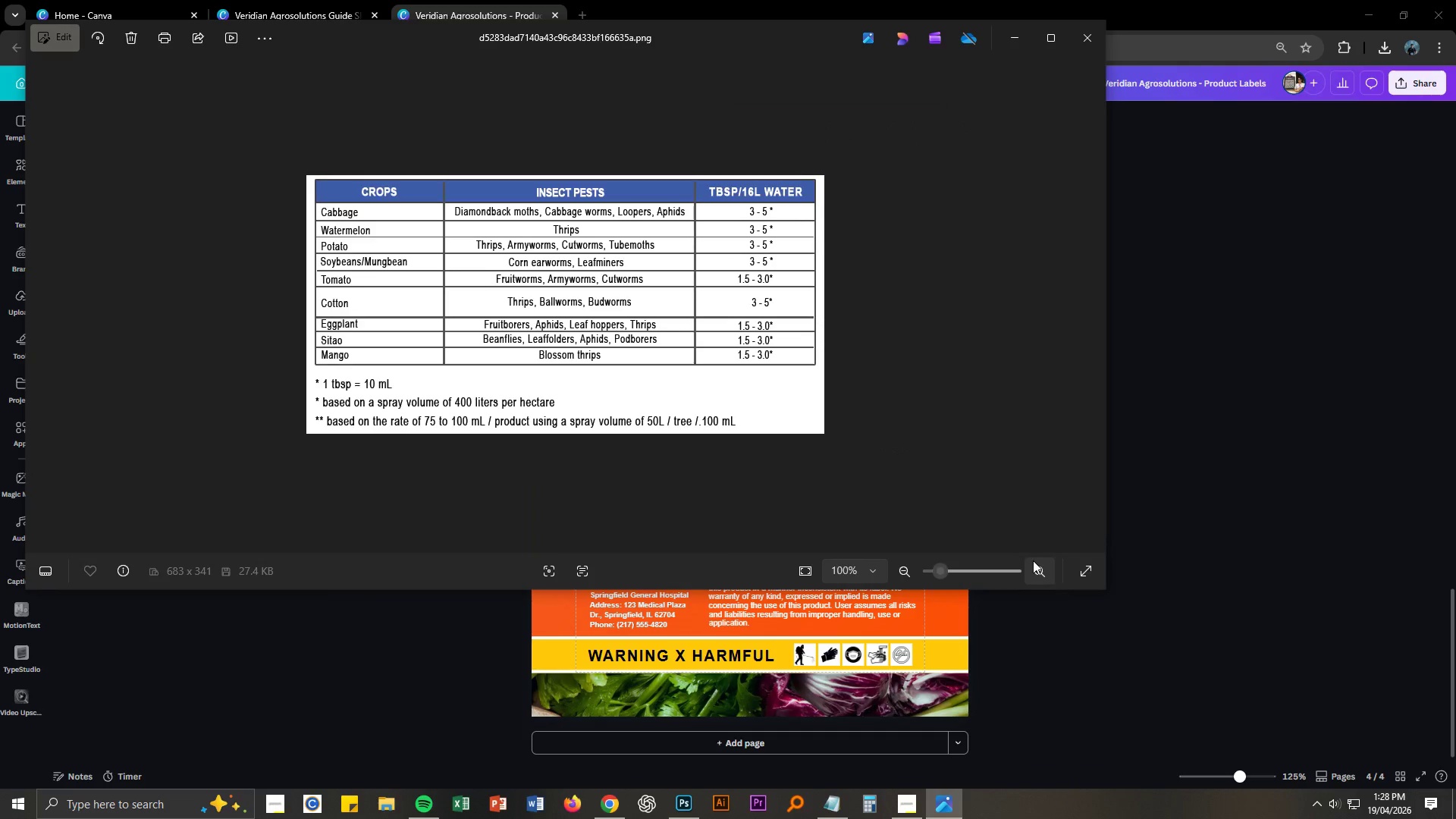 
key(Control+NumpadAdd)
 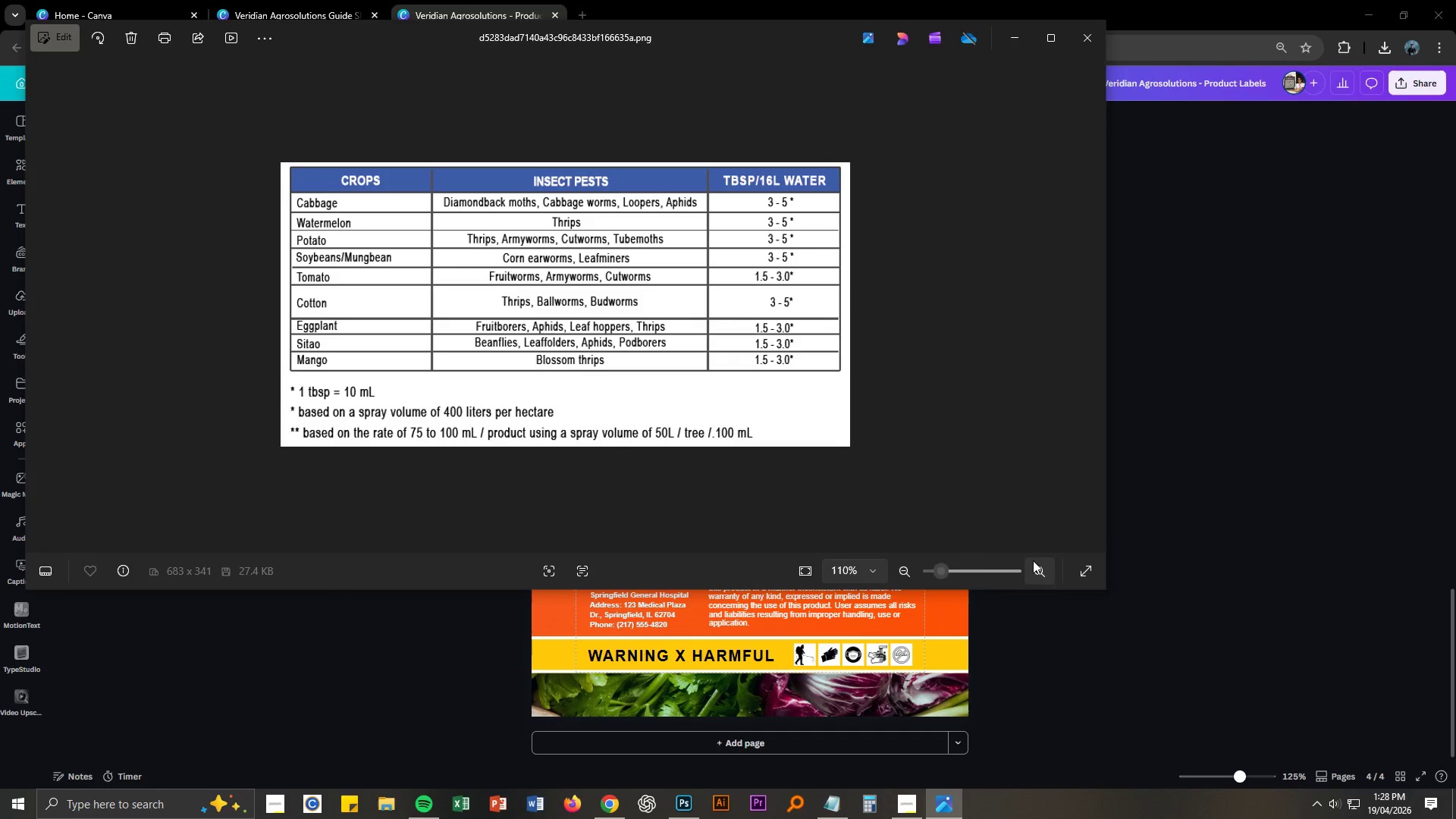 
key(Control+NumpadAdd)
 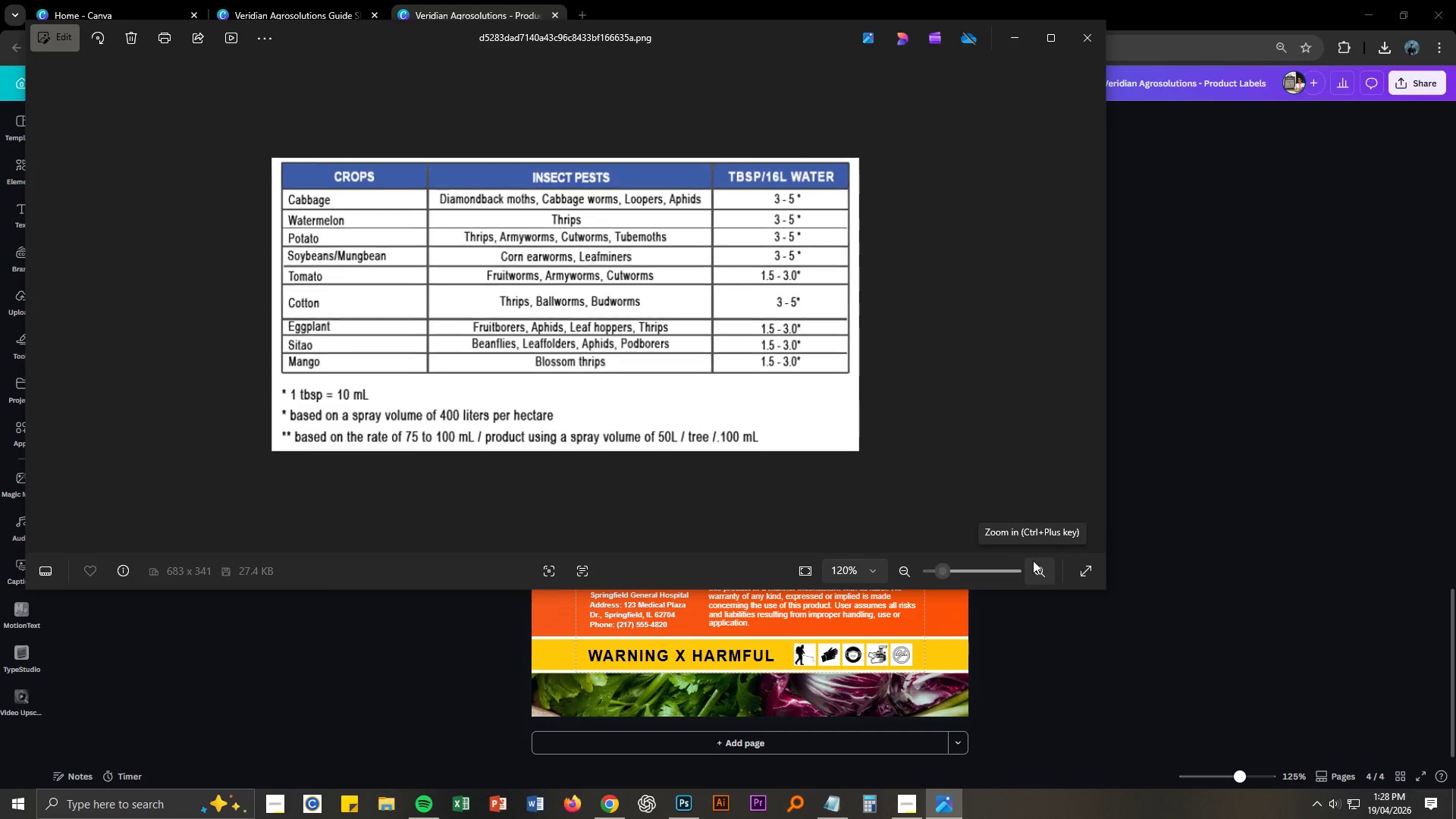 
key(Control+NumpadAdd)
 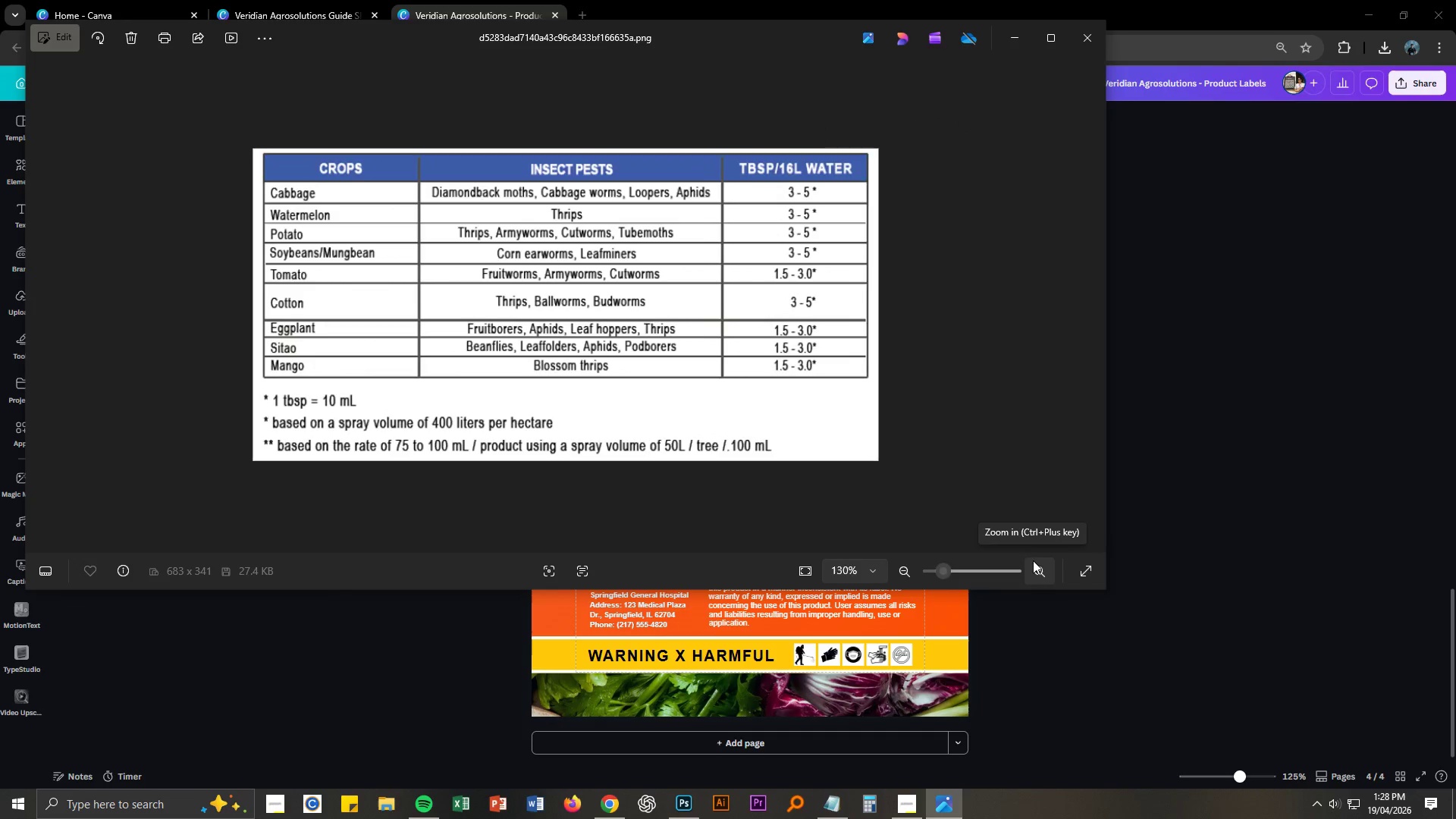 
key(Control+NumpadAdd)
 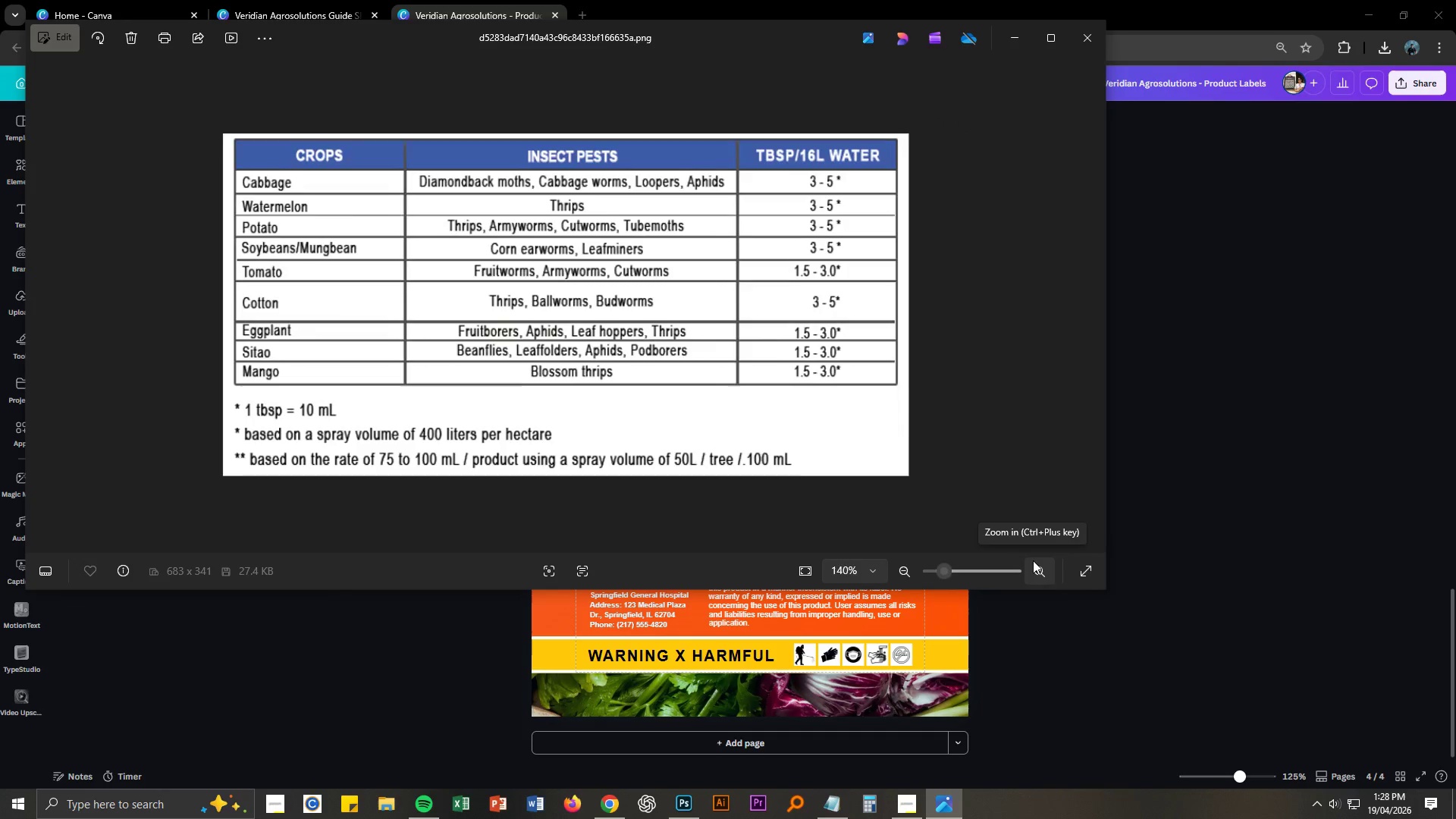 
key(Control+NumpadAdd)
 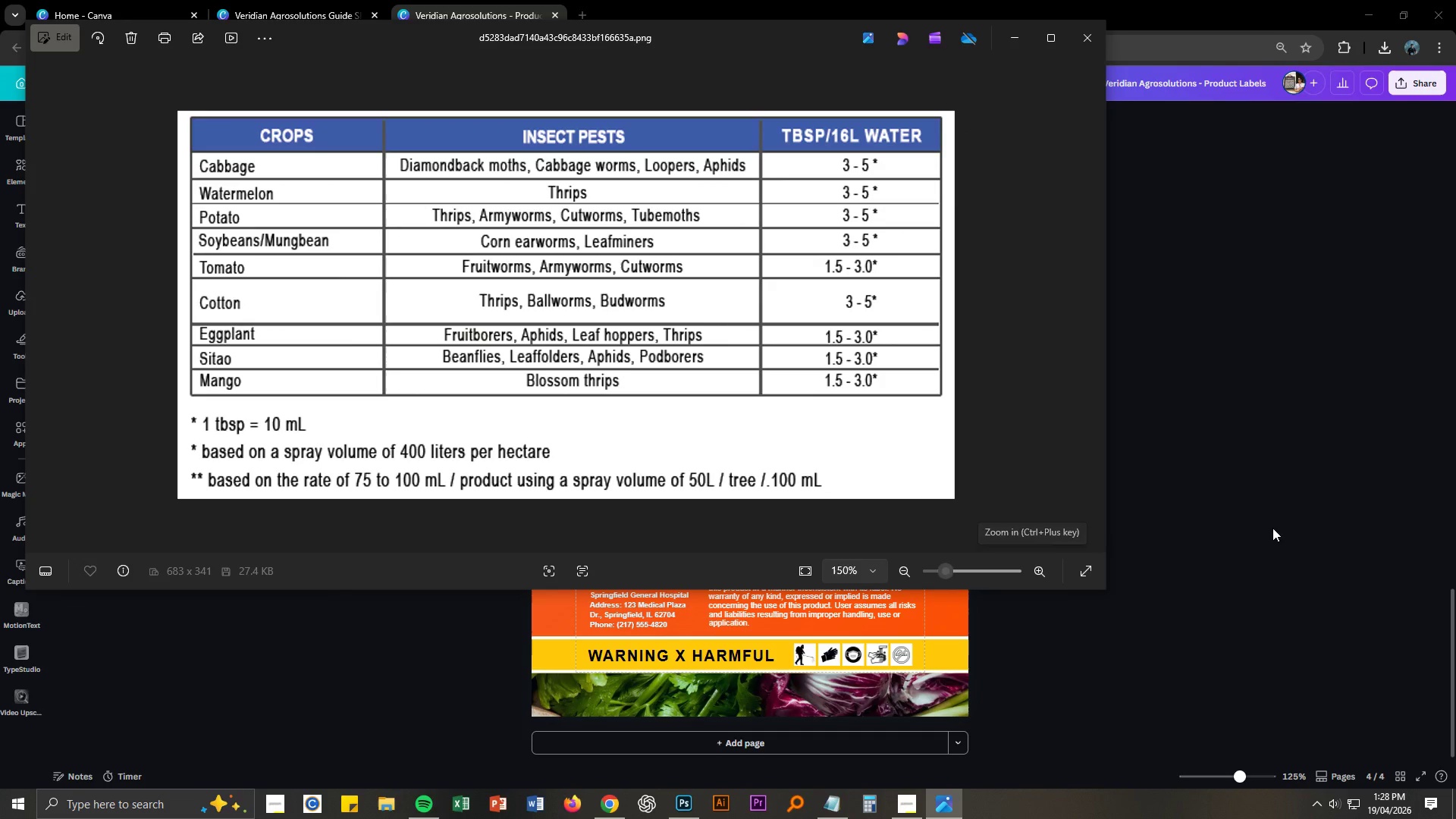 
left_click([1260, 523])
 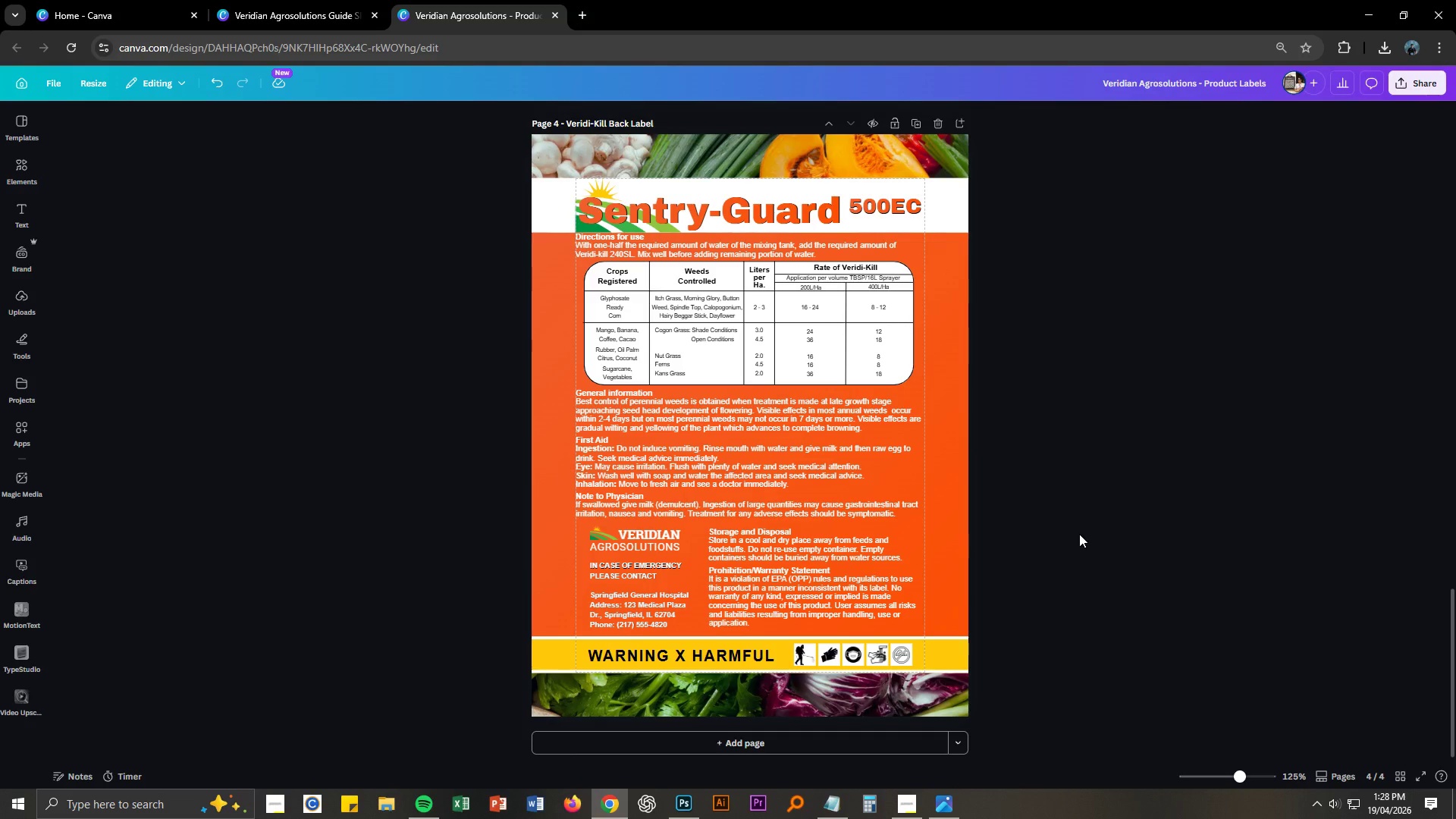 
key(Control+NumpadAdd)
 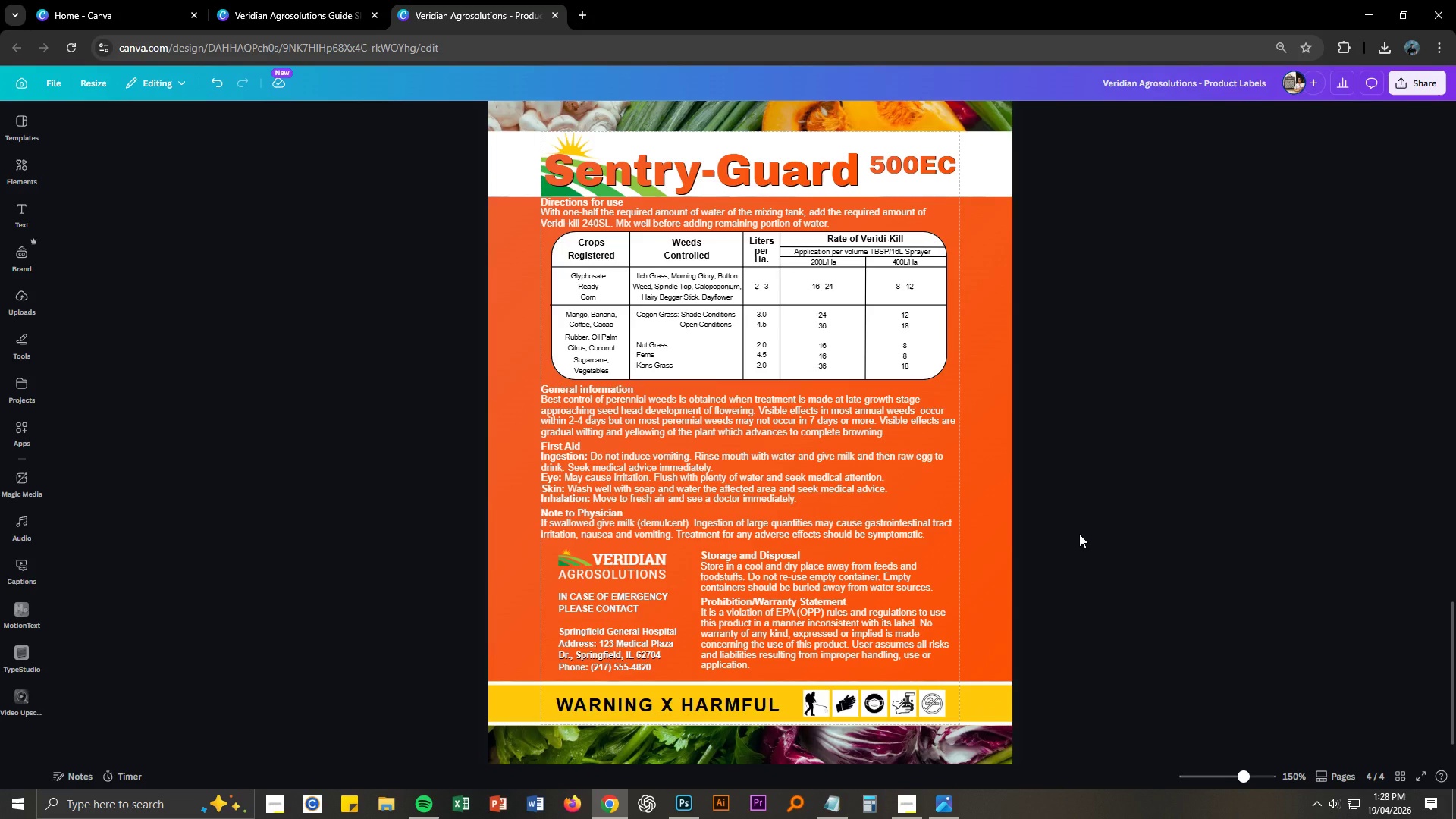 
key(Control+NumpadAdd)
 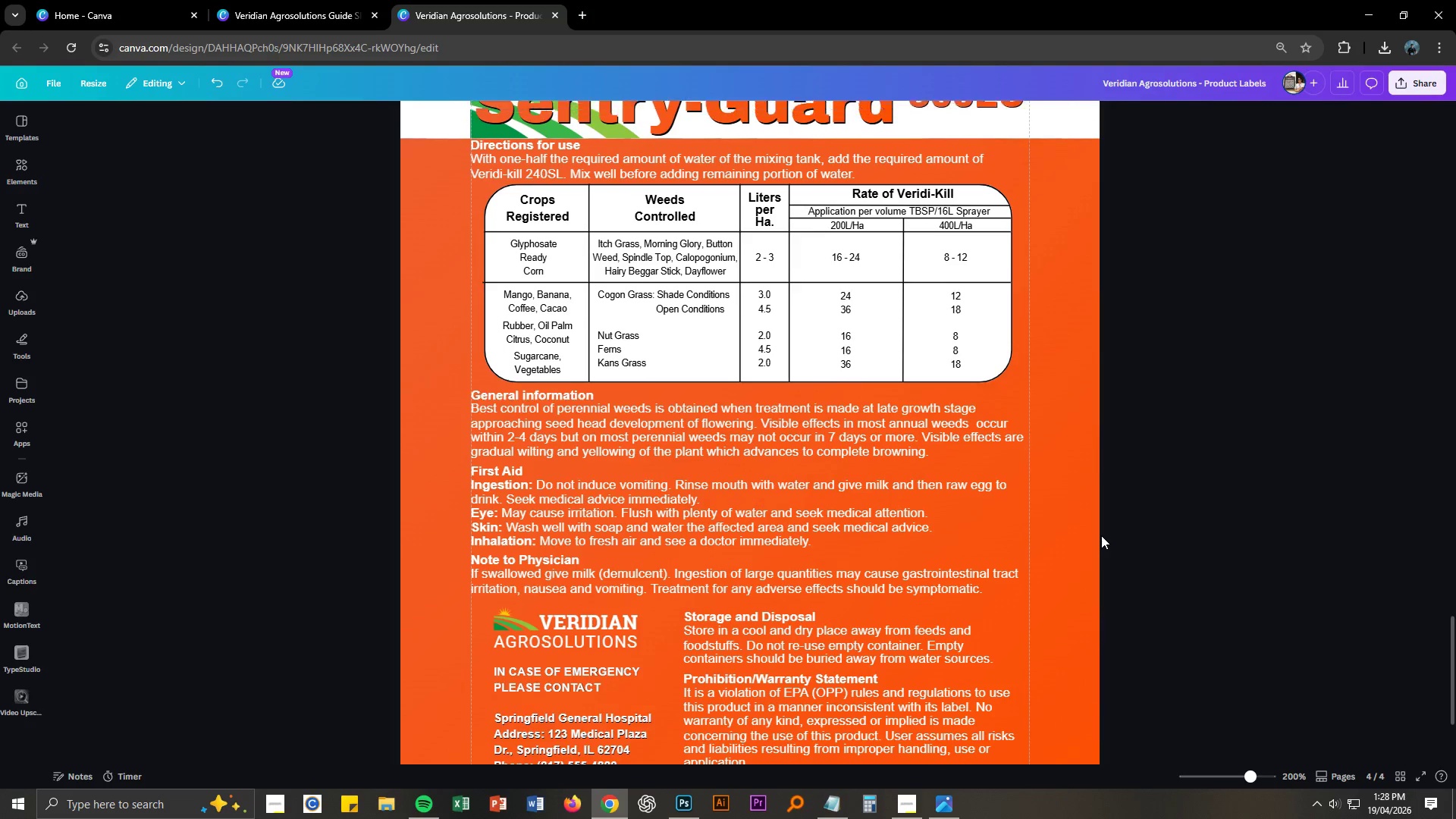 
scroll: coordinate [1101, 535], scroll_direction: up, amount: 4.0
 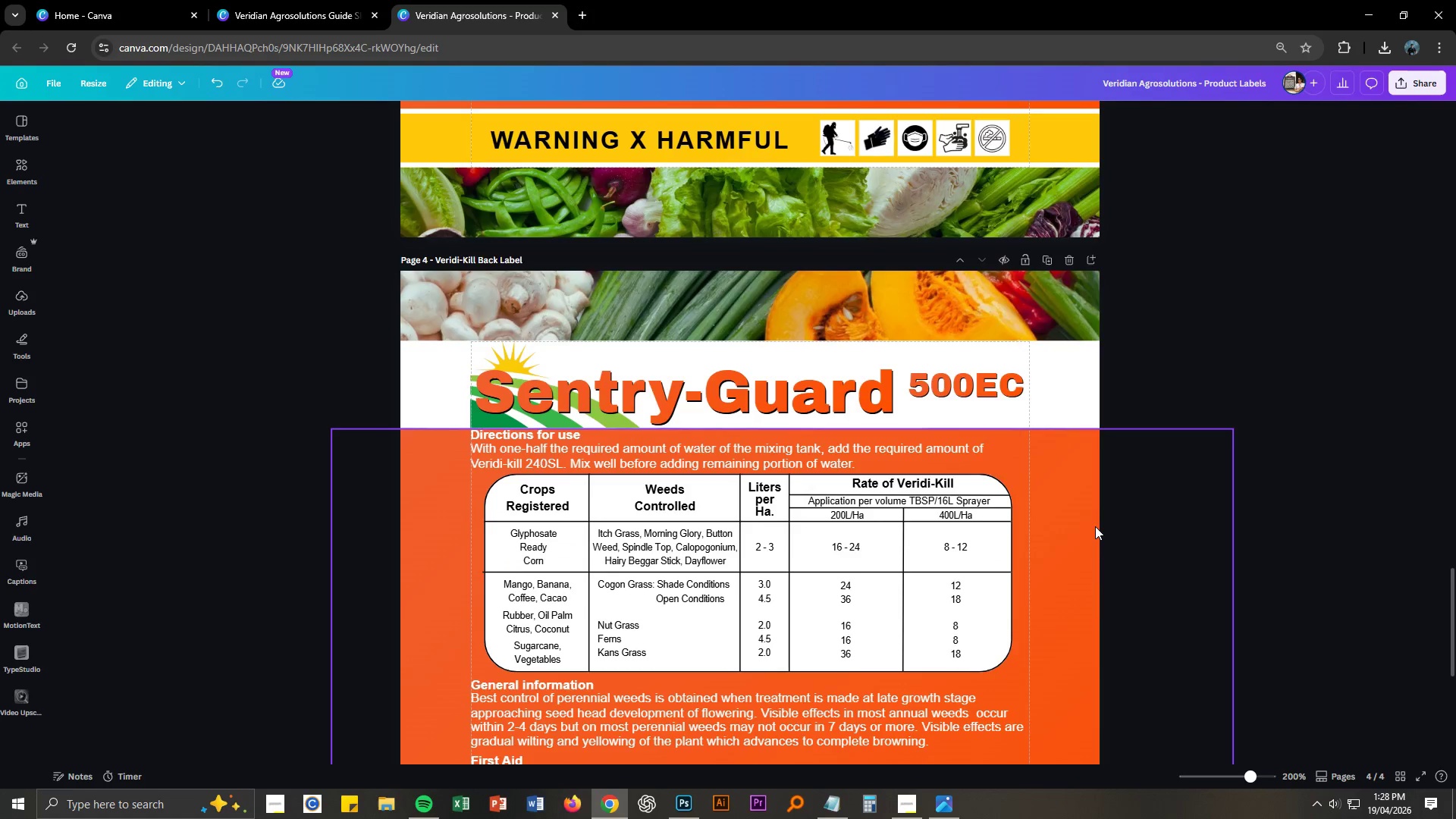 
key(Control+NumpadAdd)
 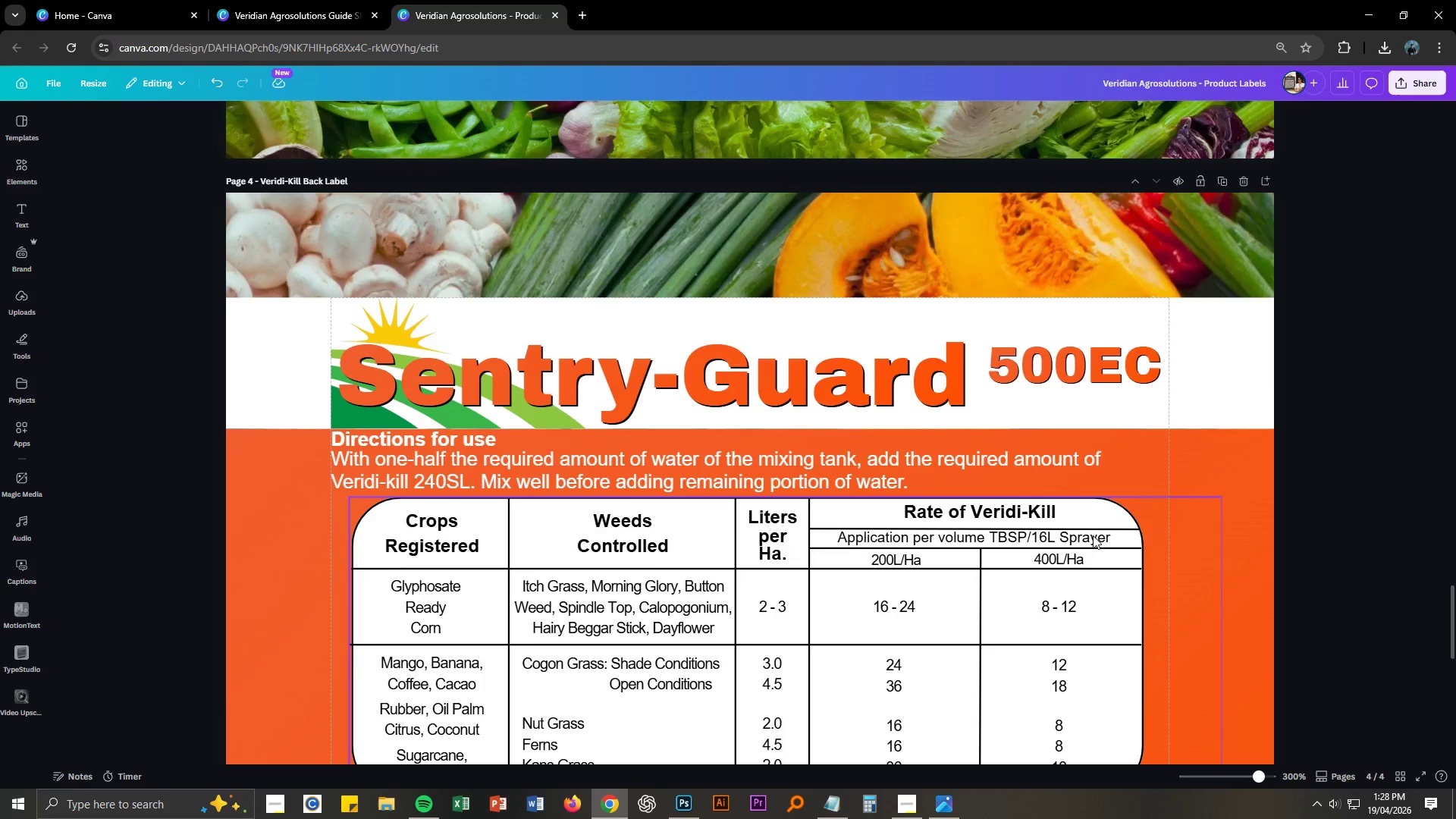 
scroll: coordinate [1091, 538], scroll_direction: down, amount: 1.0
 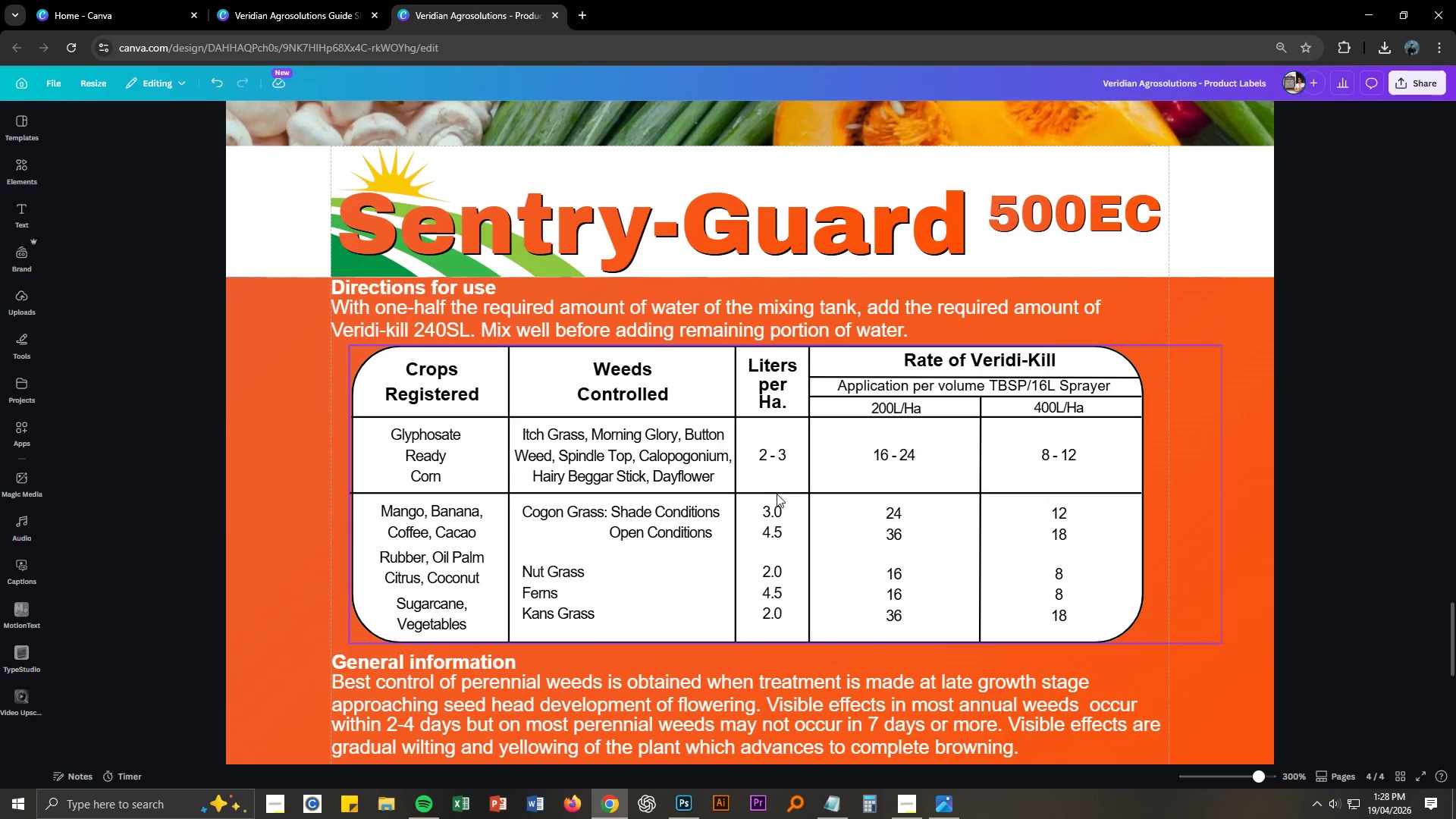 
left_click([774, 493])
 